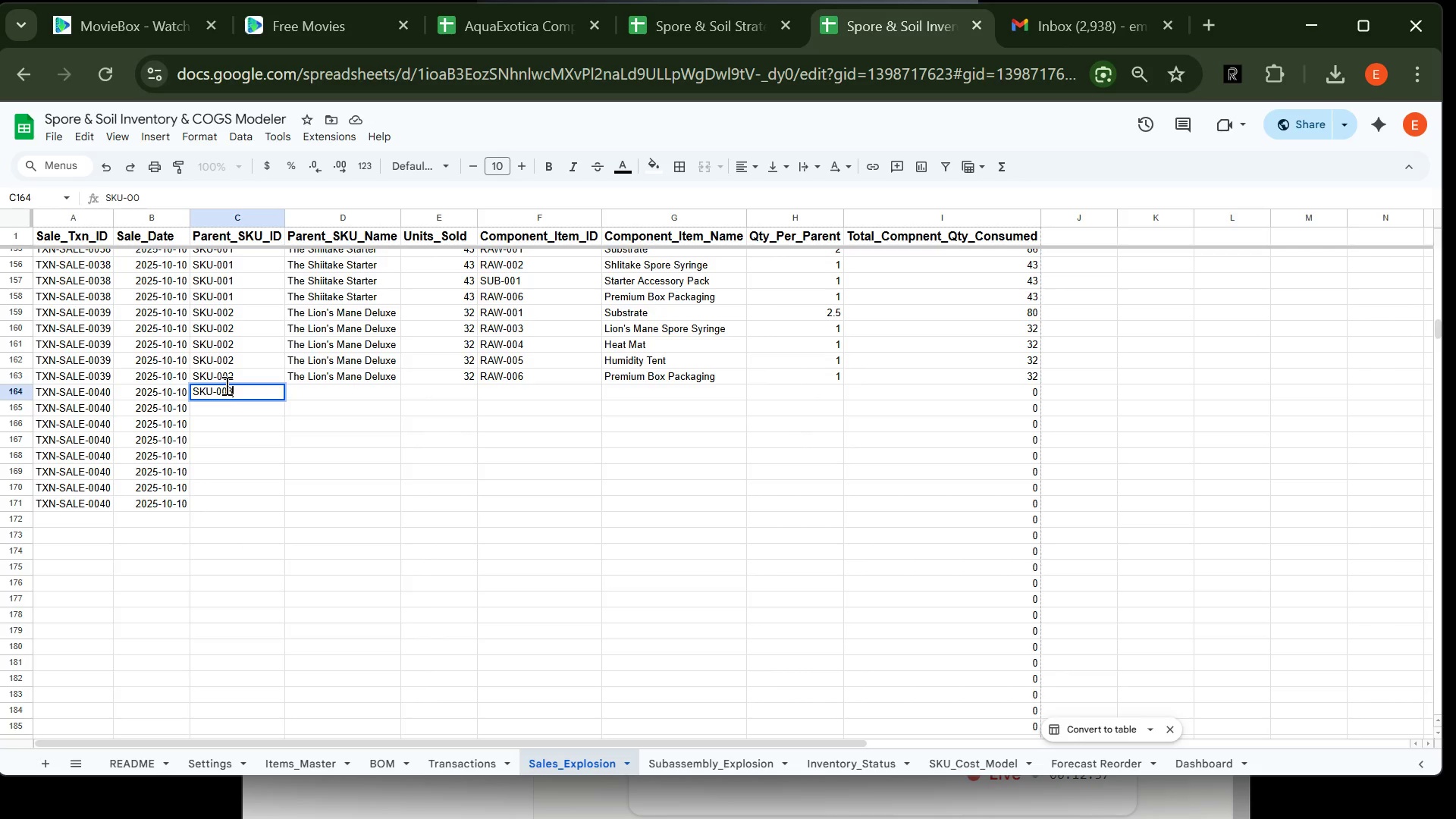 
key(Enter)
 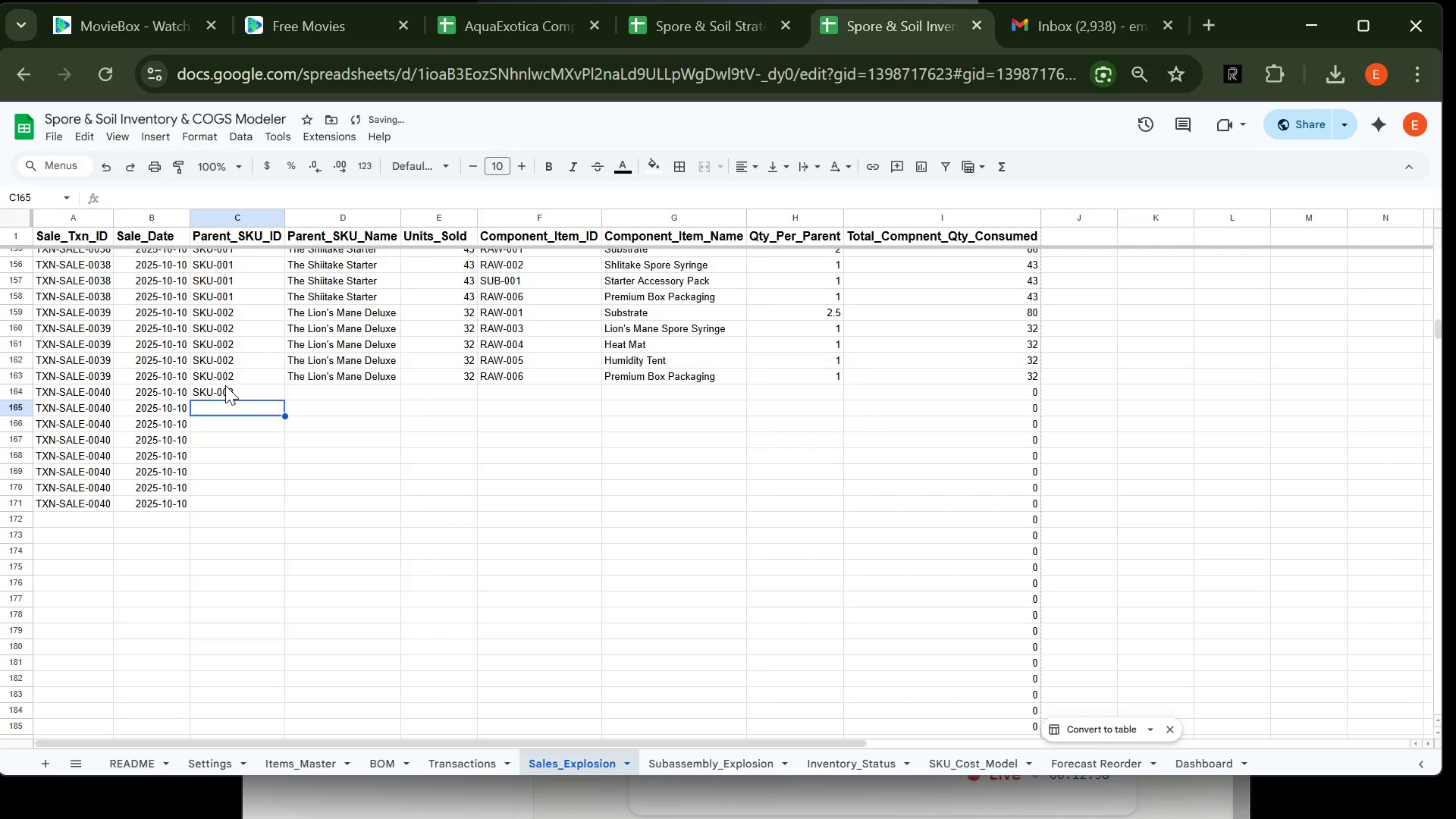 
type(SKU-003)
 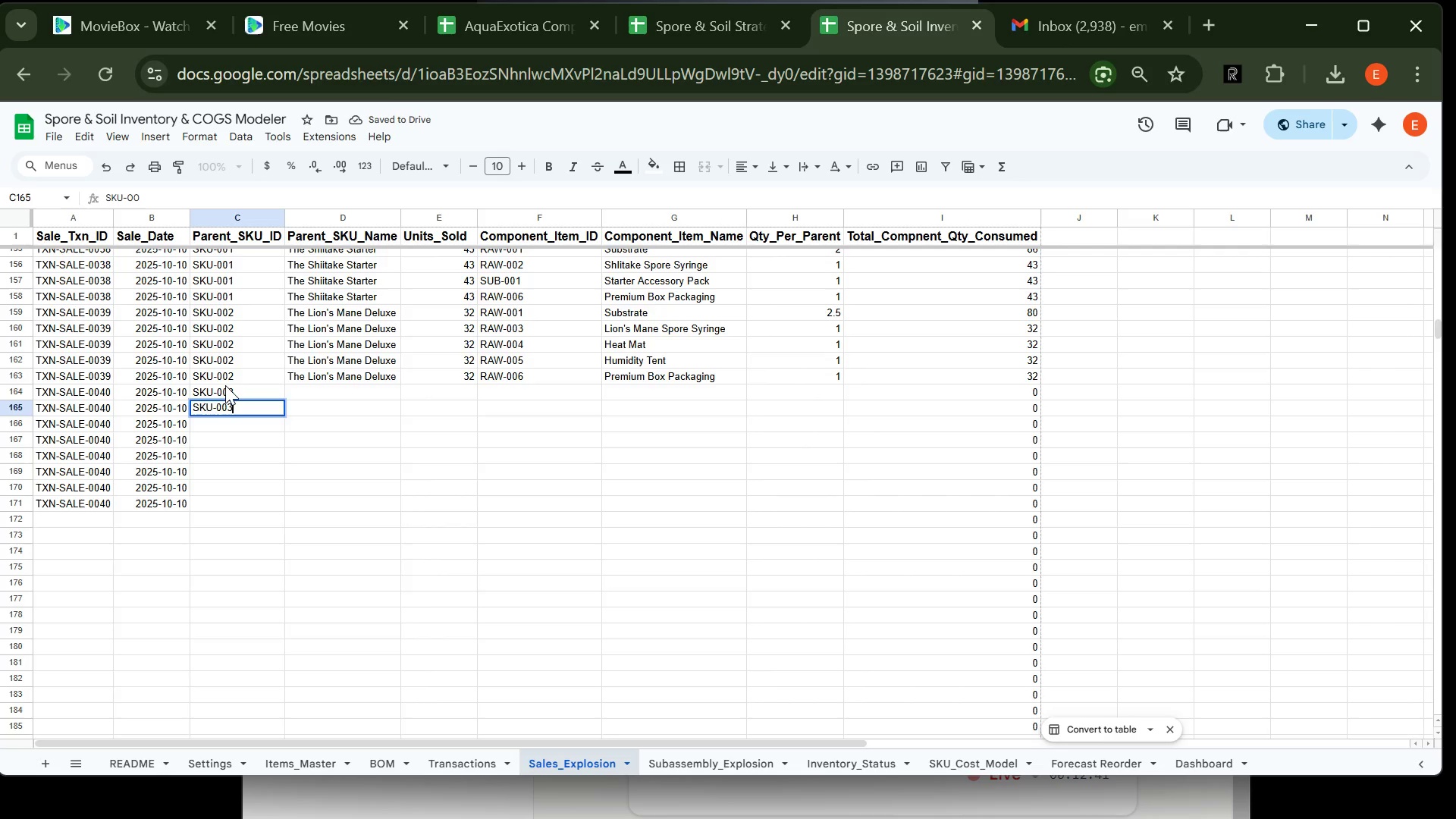 
key(Enter)
 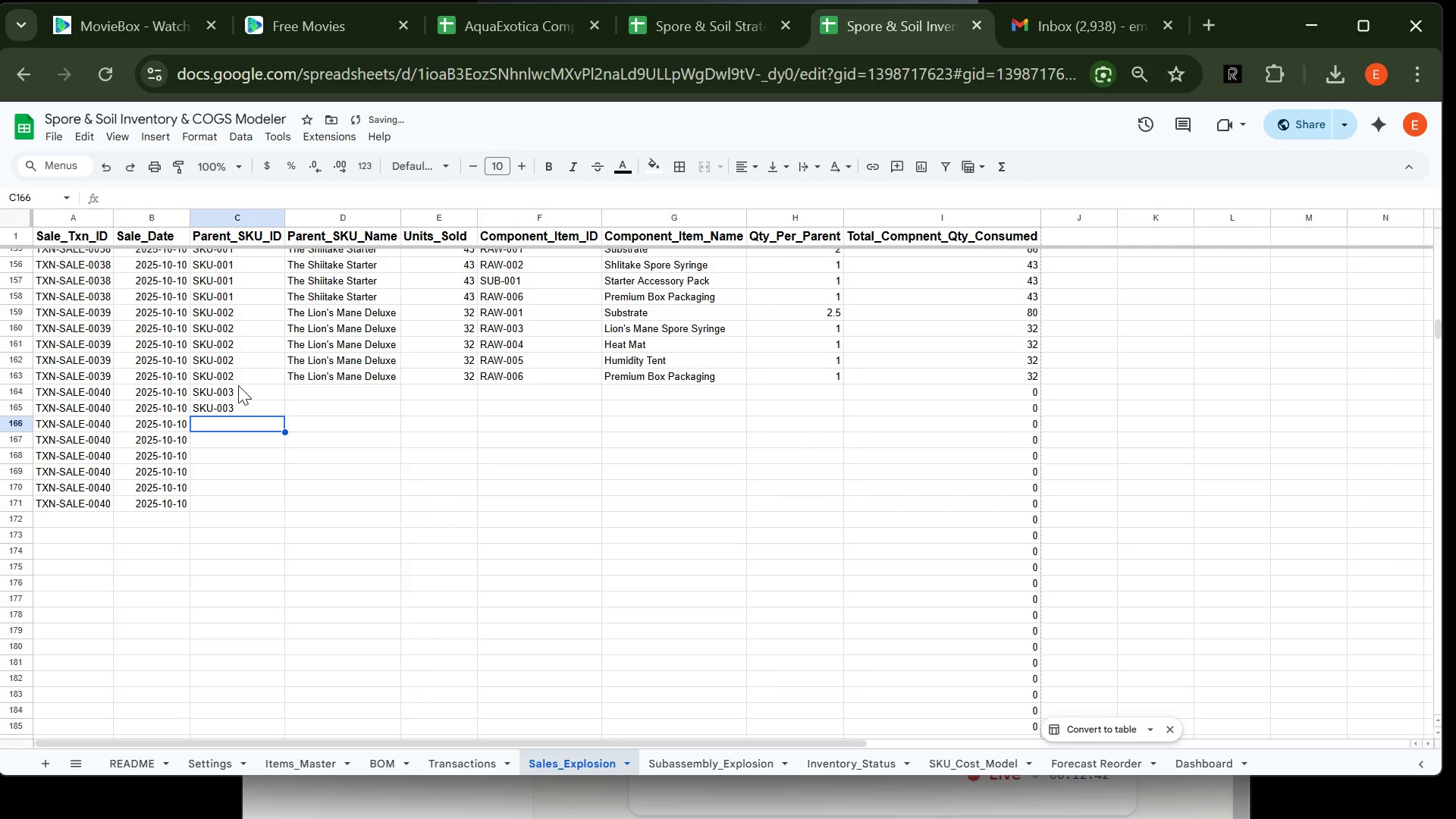 
type(SKU-003)
 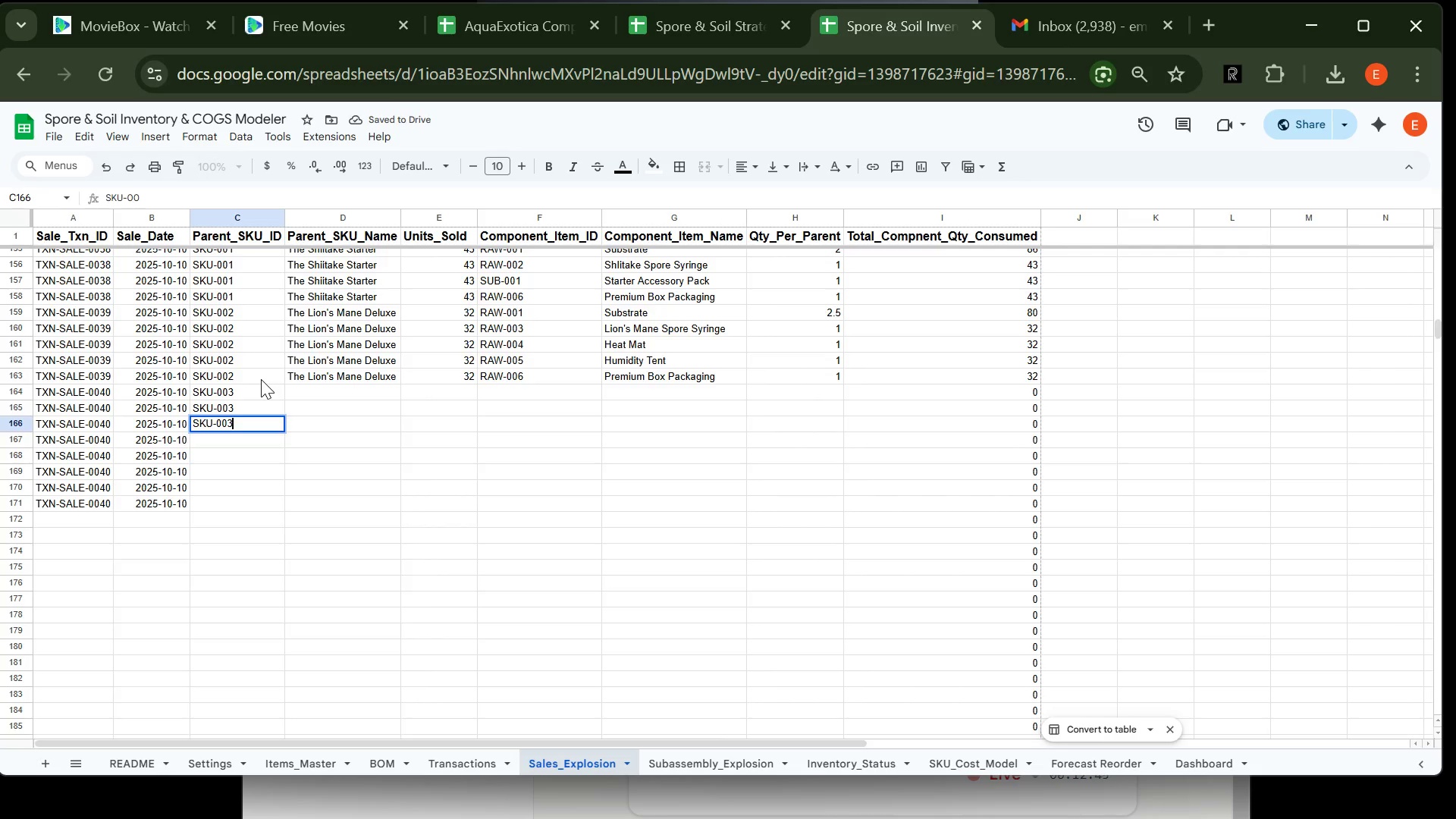 
key(Enter)
 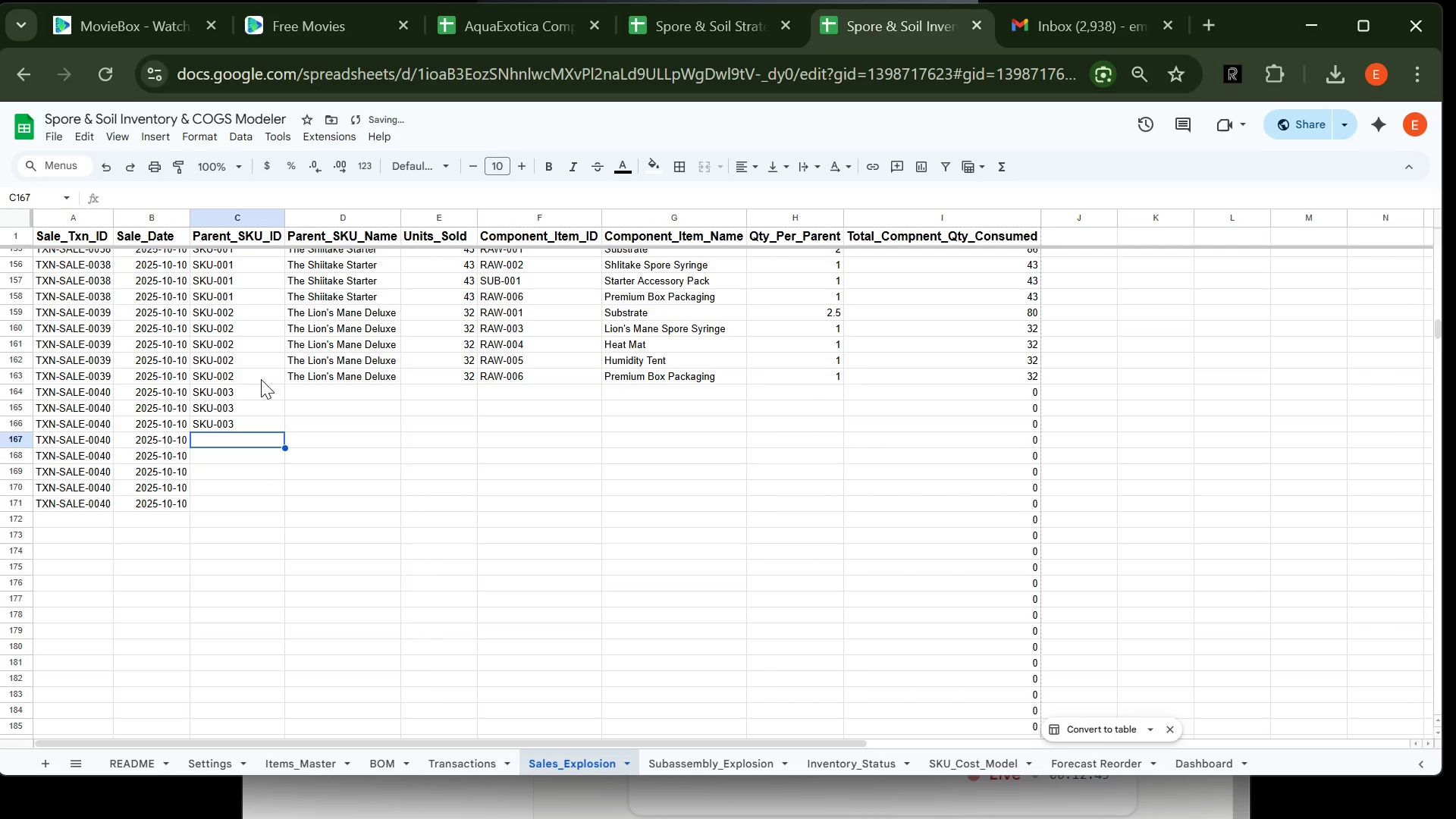 
type(SKU-003)
 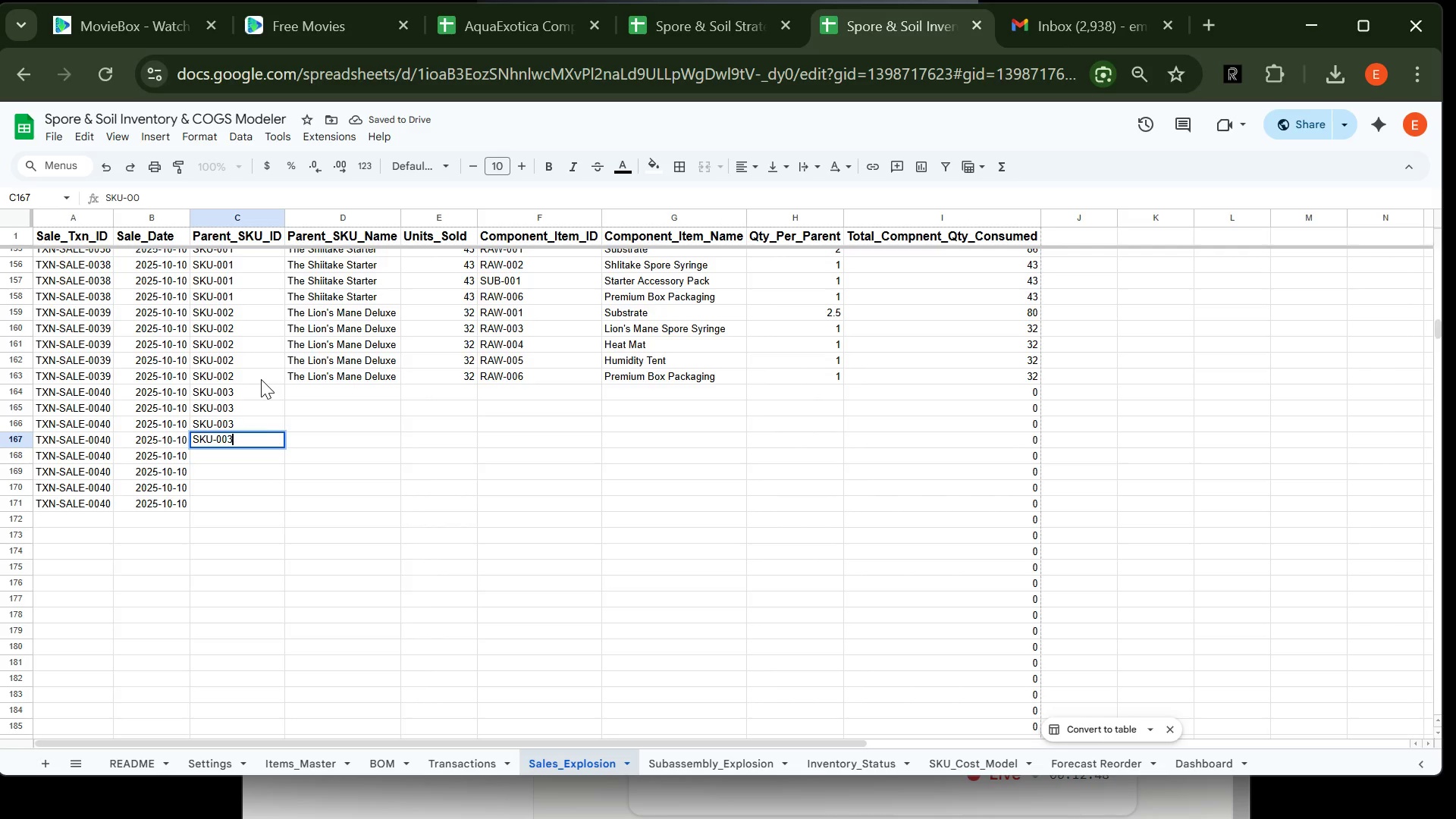 
key(Enter)
 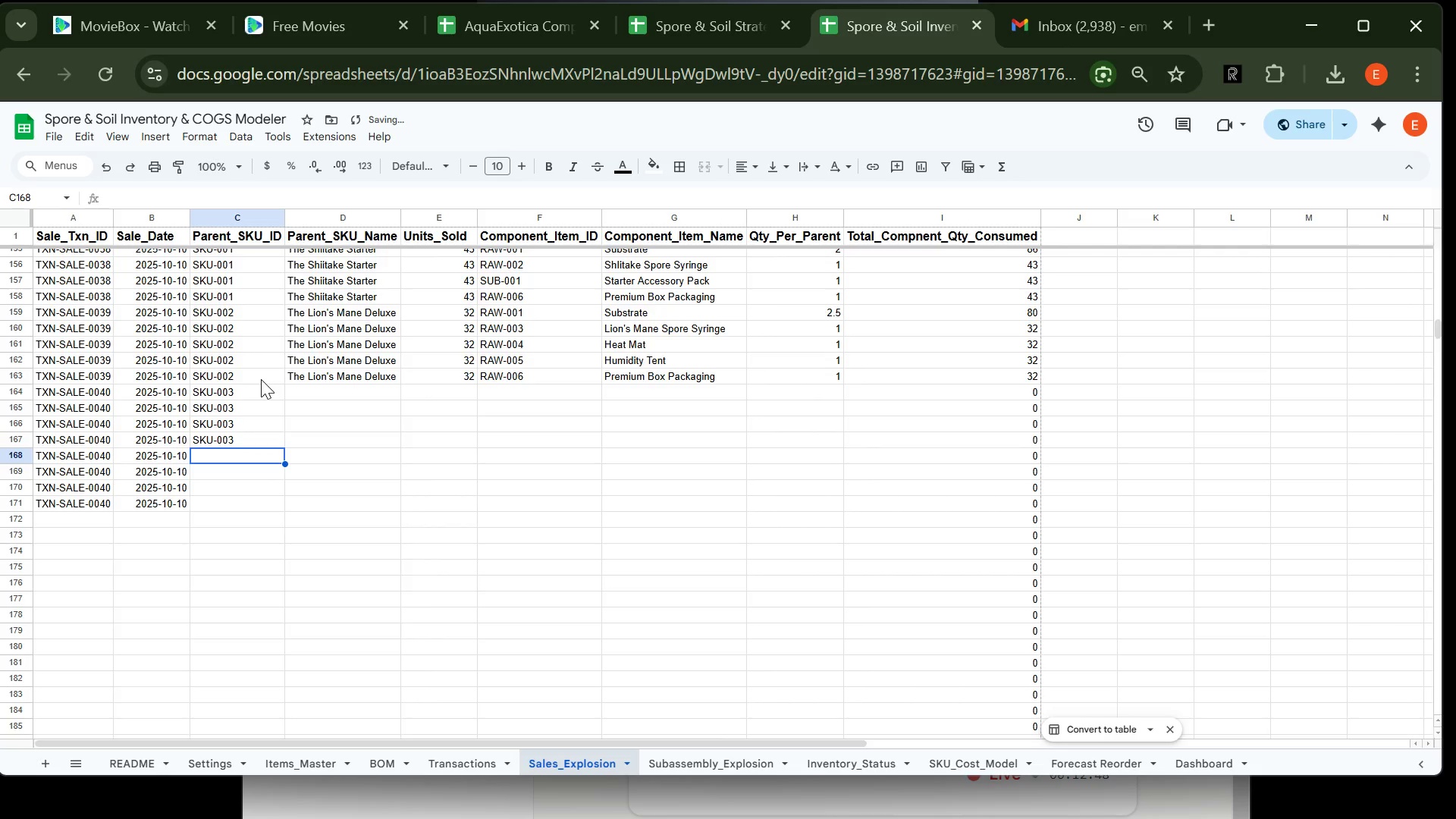 
type(SKU-003])
key(Backspace)
type(\)
key(Backspace)
 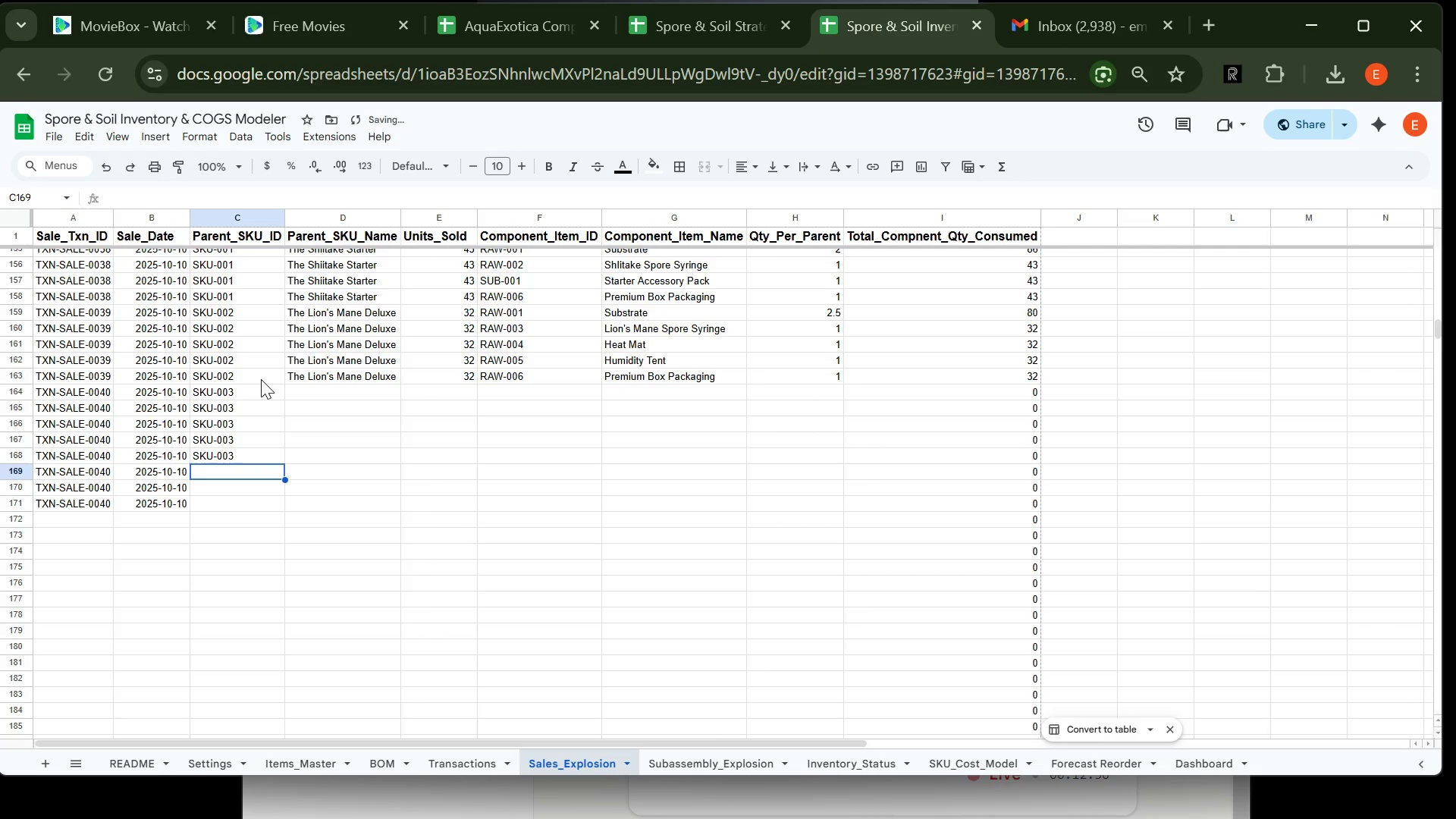 
 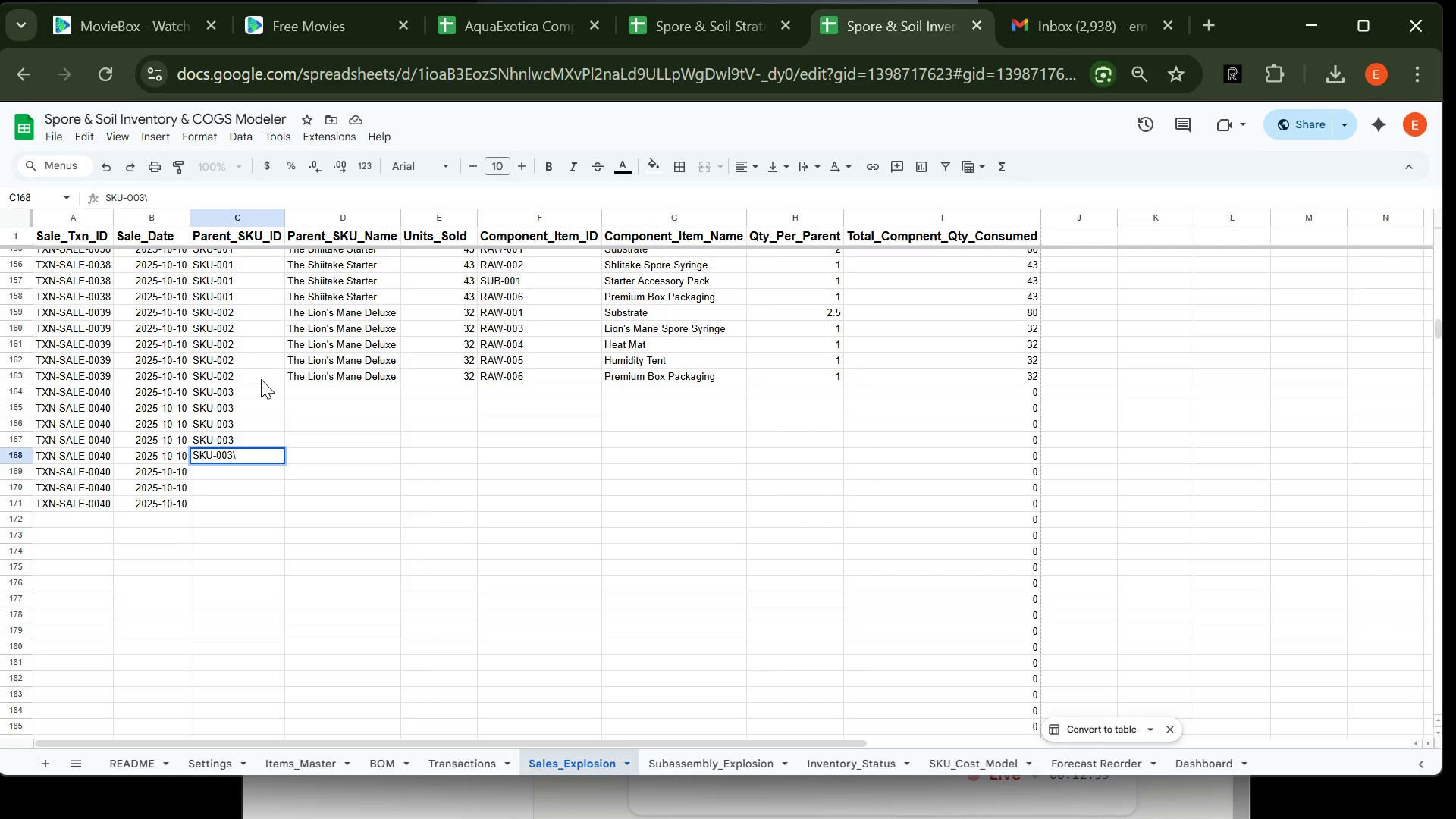 
key(Enter)
 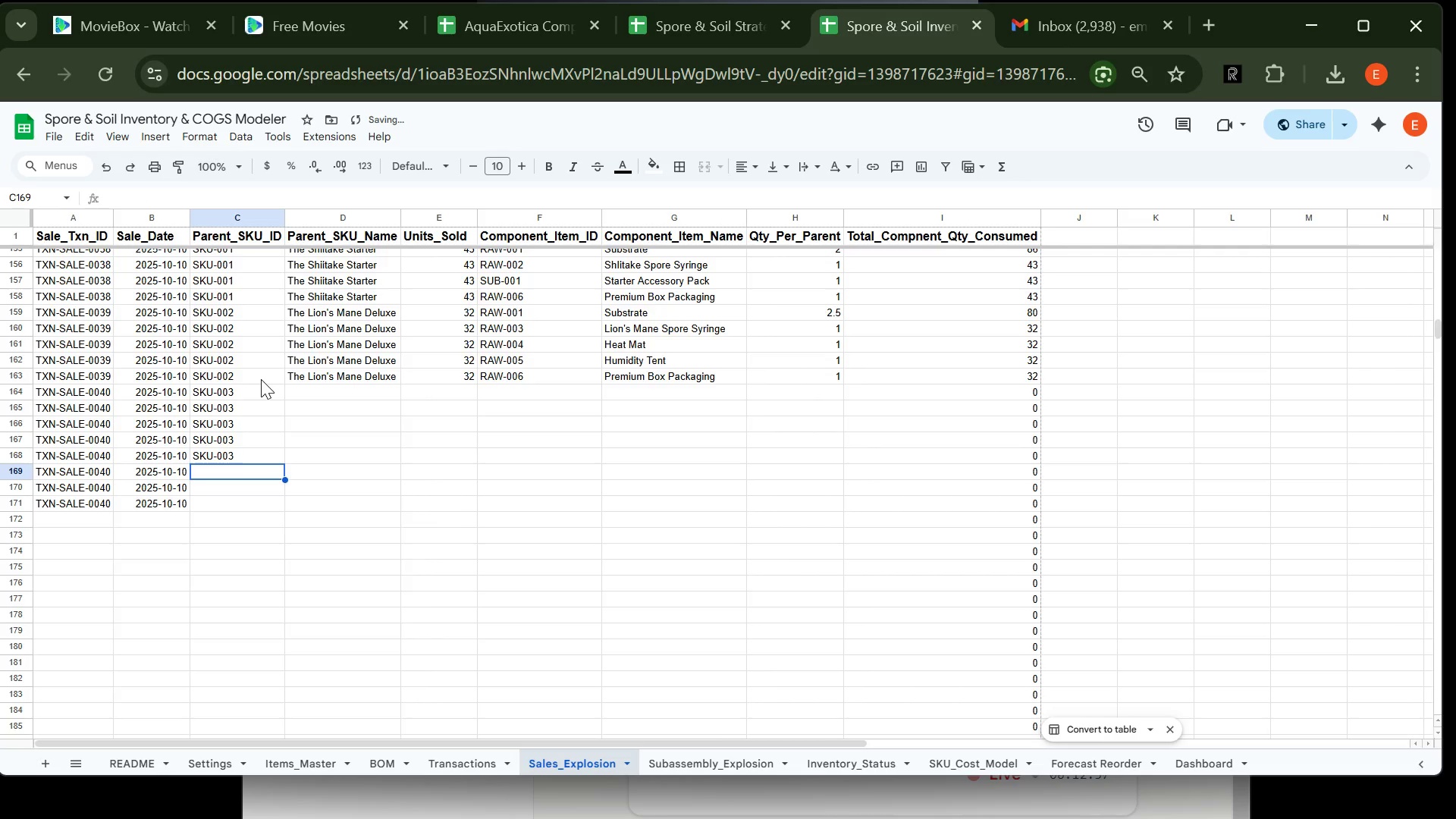 
type(SKU-003)
 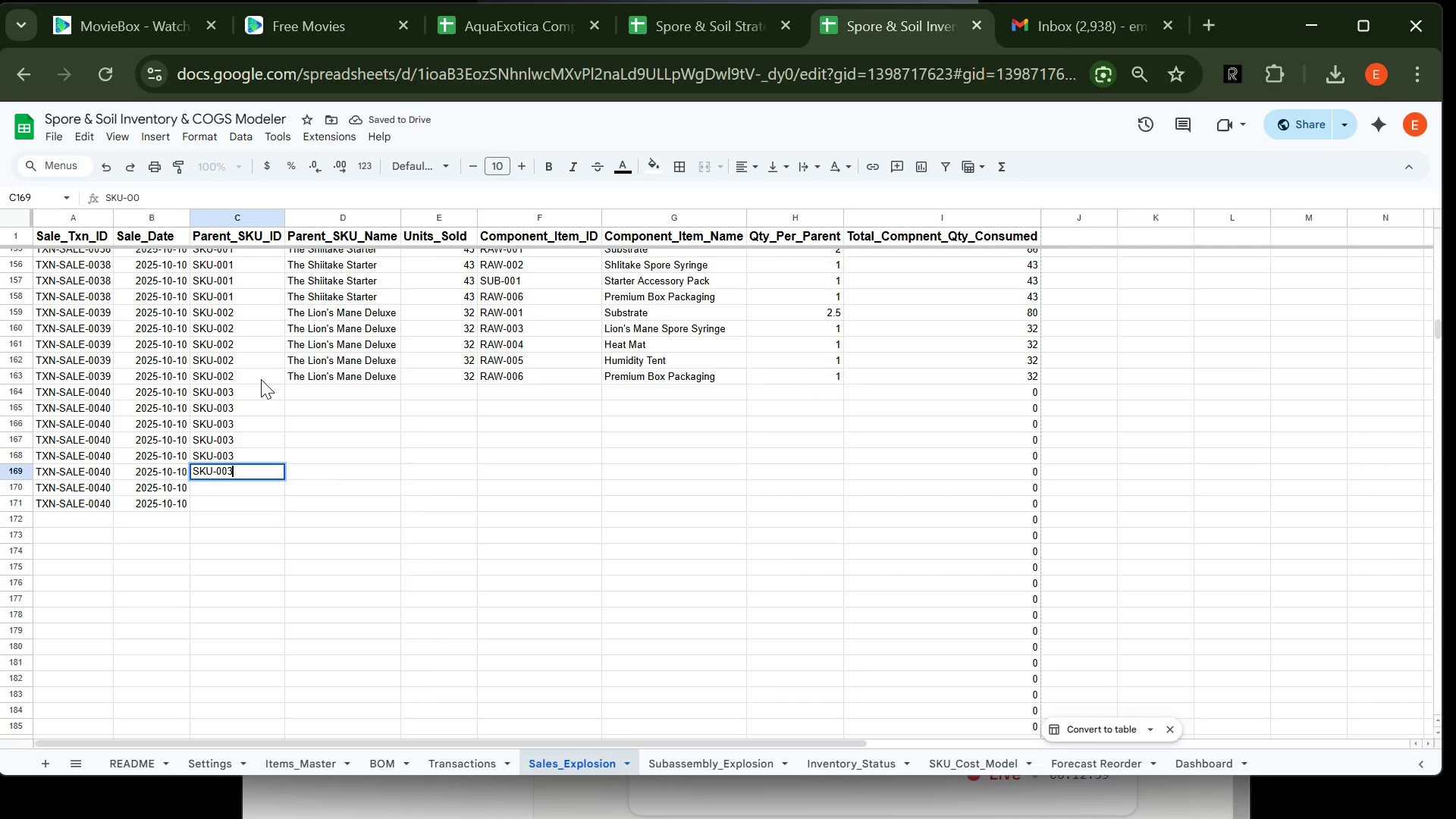 
key(Enter)
 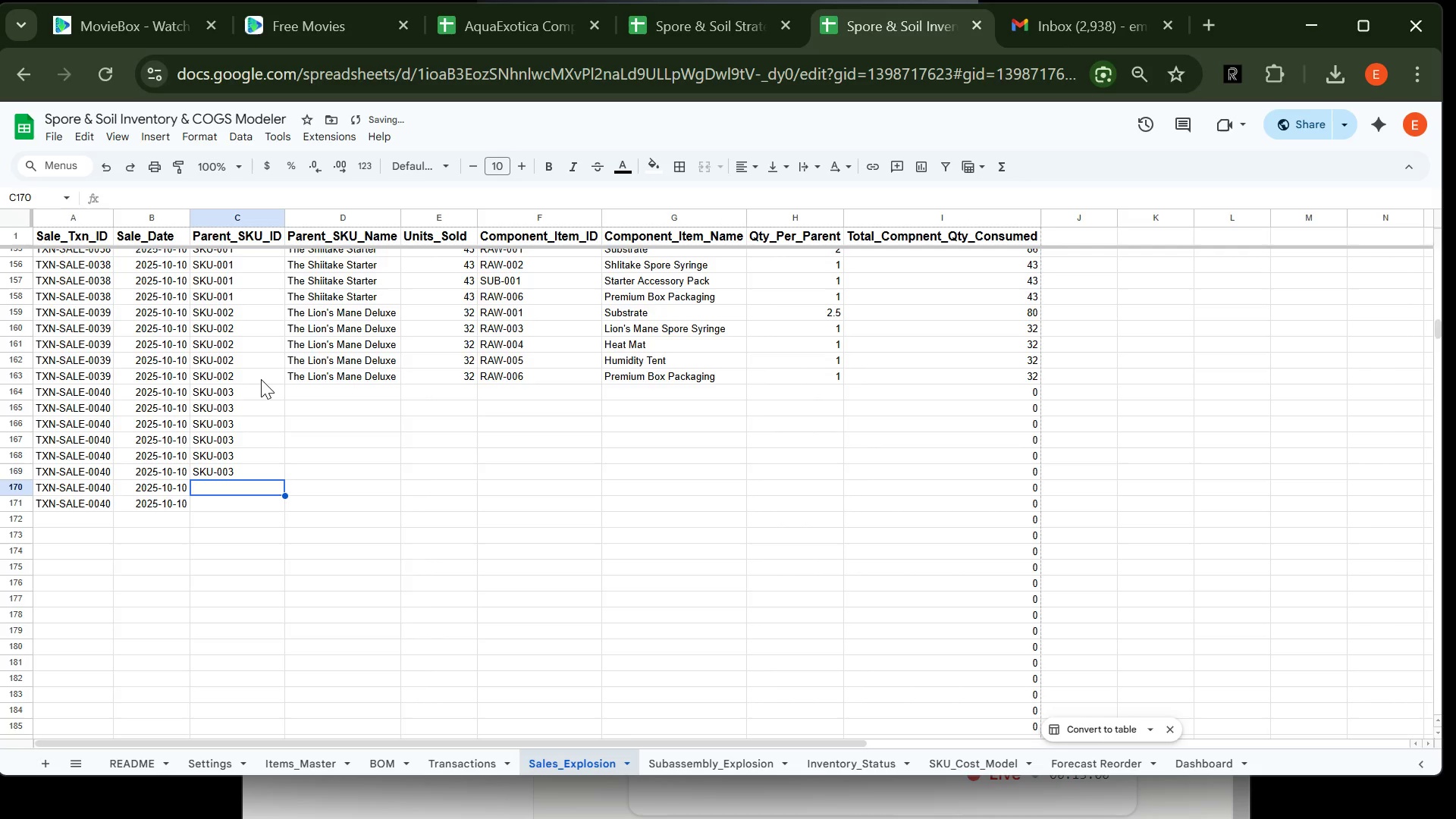 
type(SKU-003)
 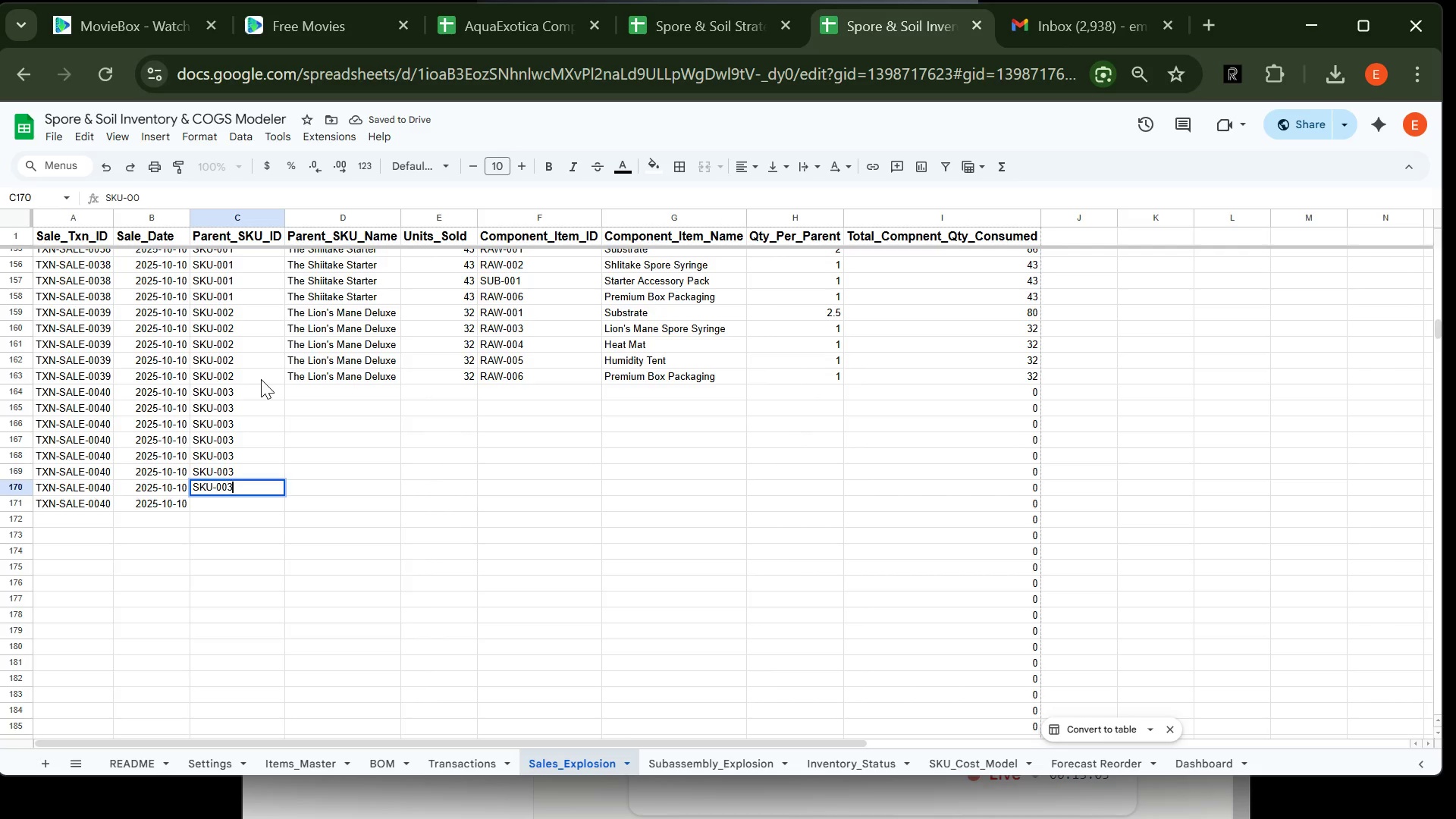 
key(Enter)
 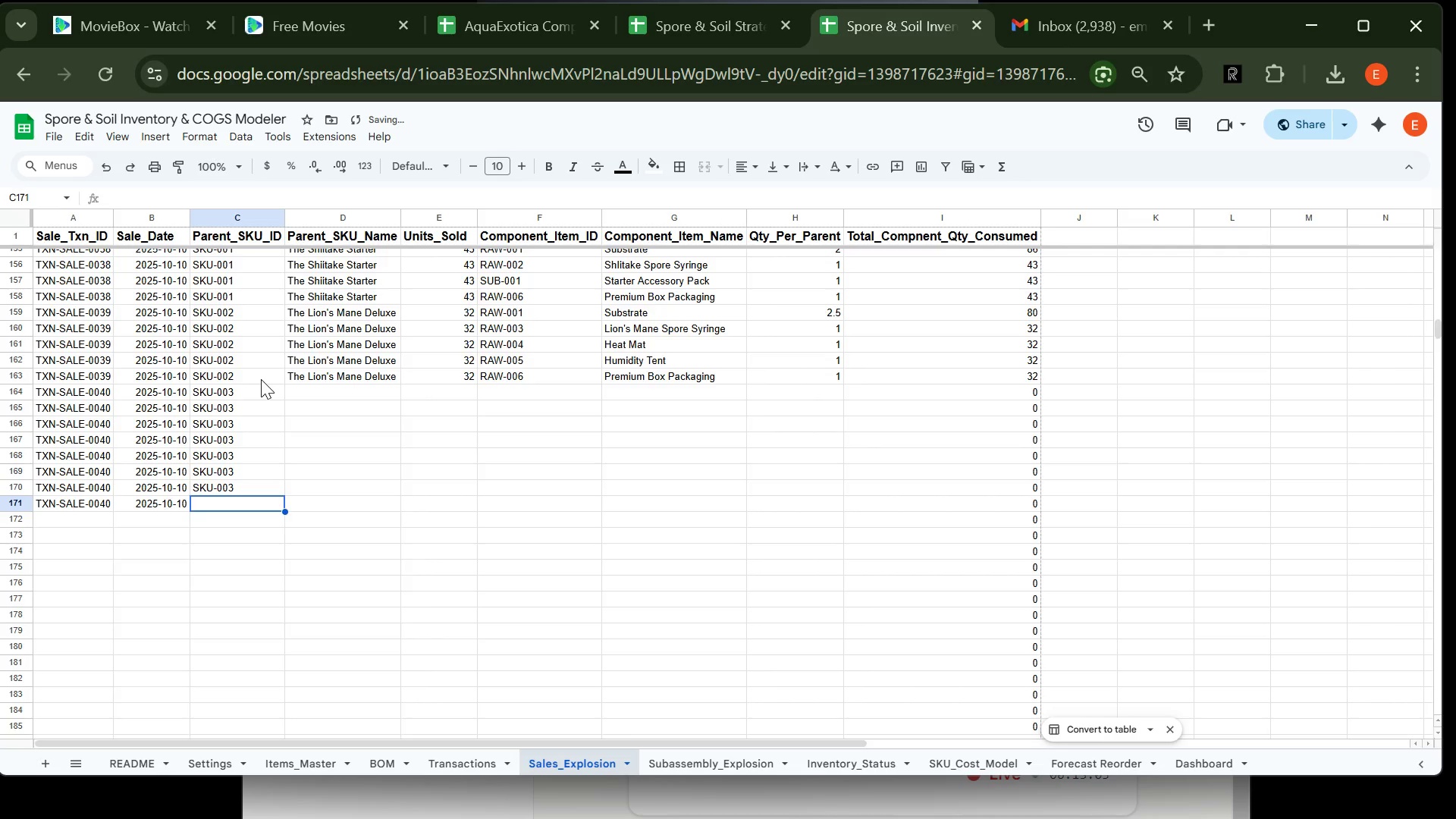 
type(SKU-003)
 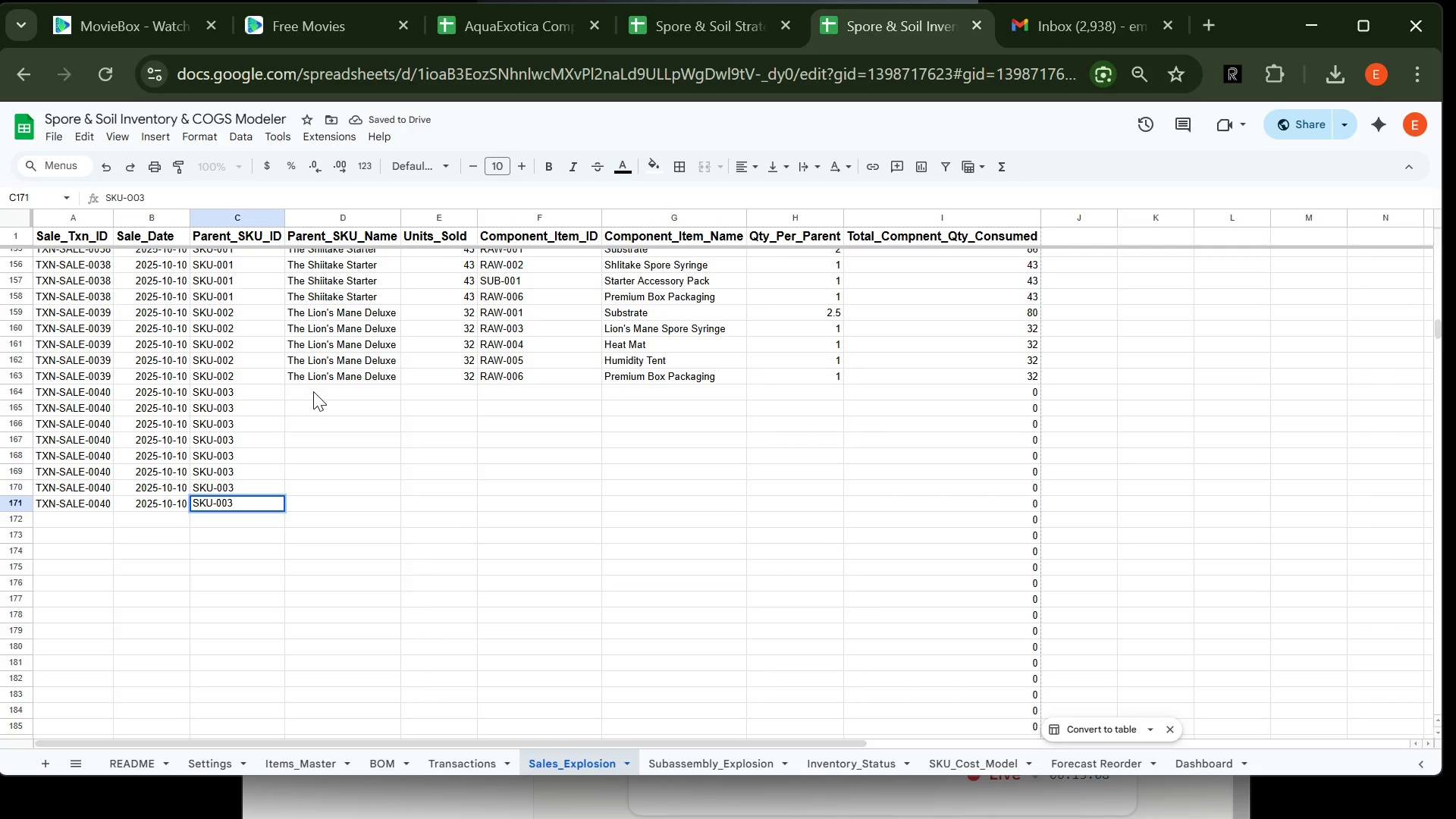 
left_click([313, 391])
 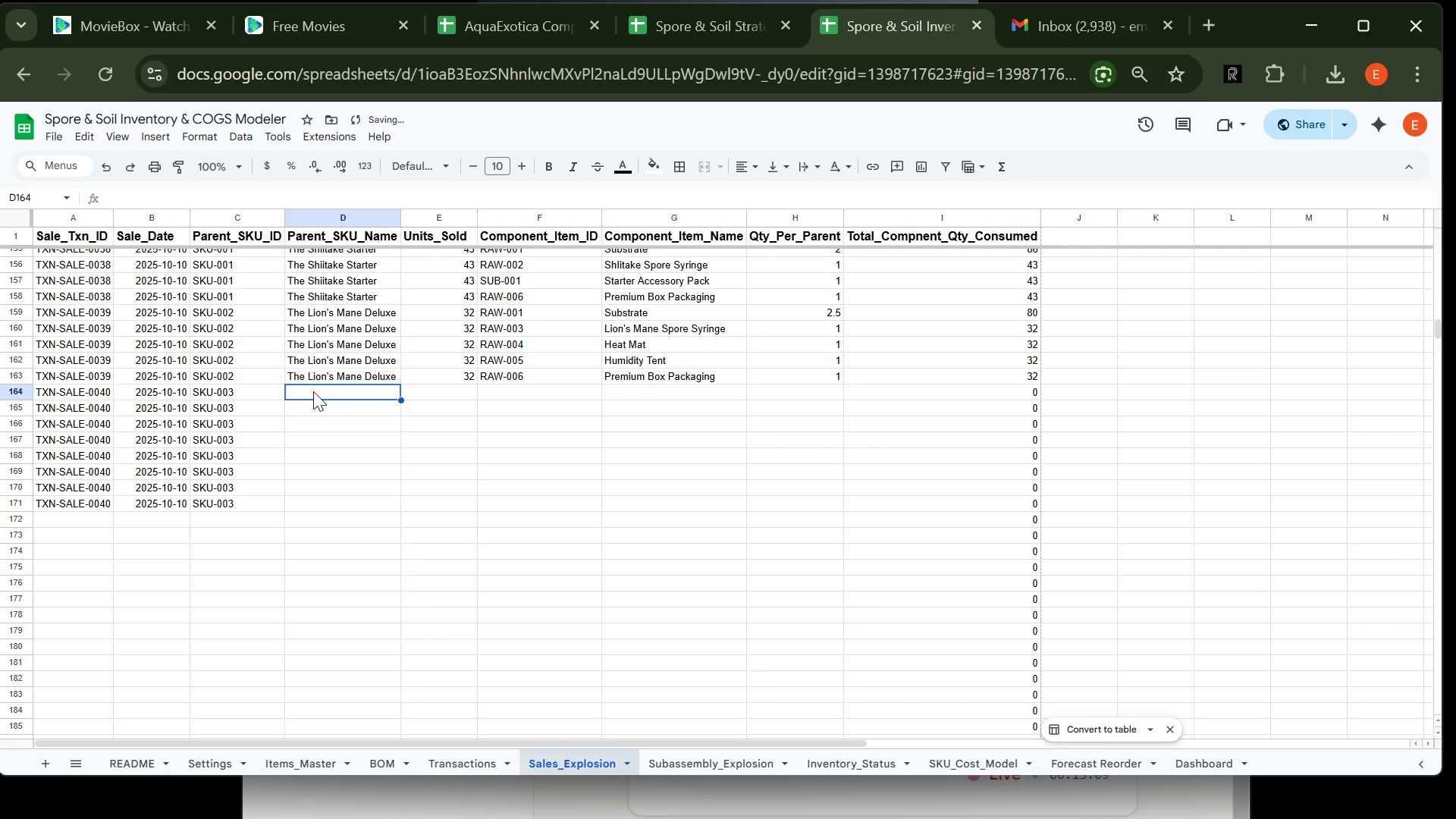 
type(Prof)
key(Tab)
type(18)
key(Tab)
 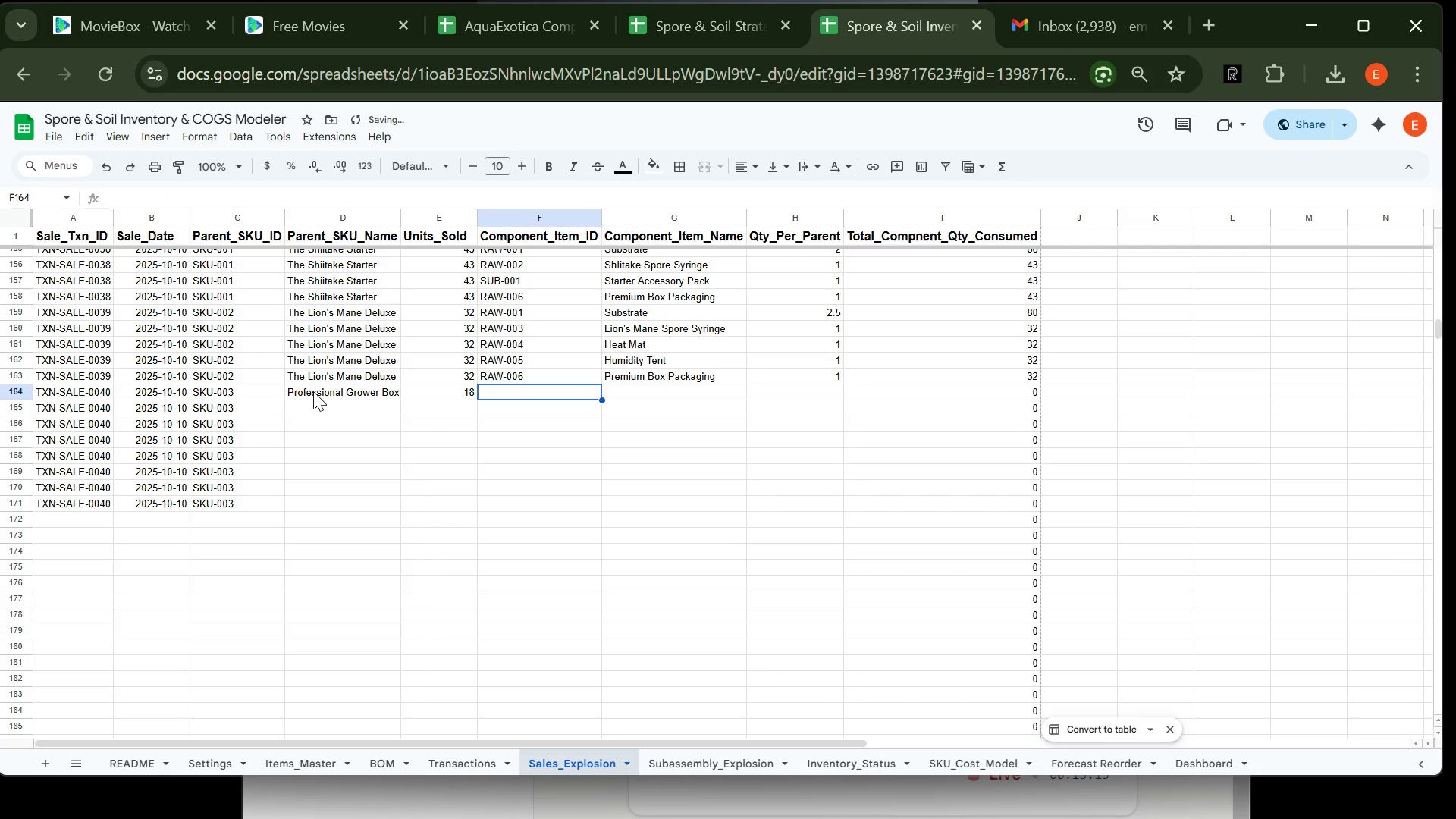 
hold_key(key=ShiftLeft, duration=0.77)
 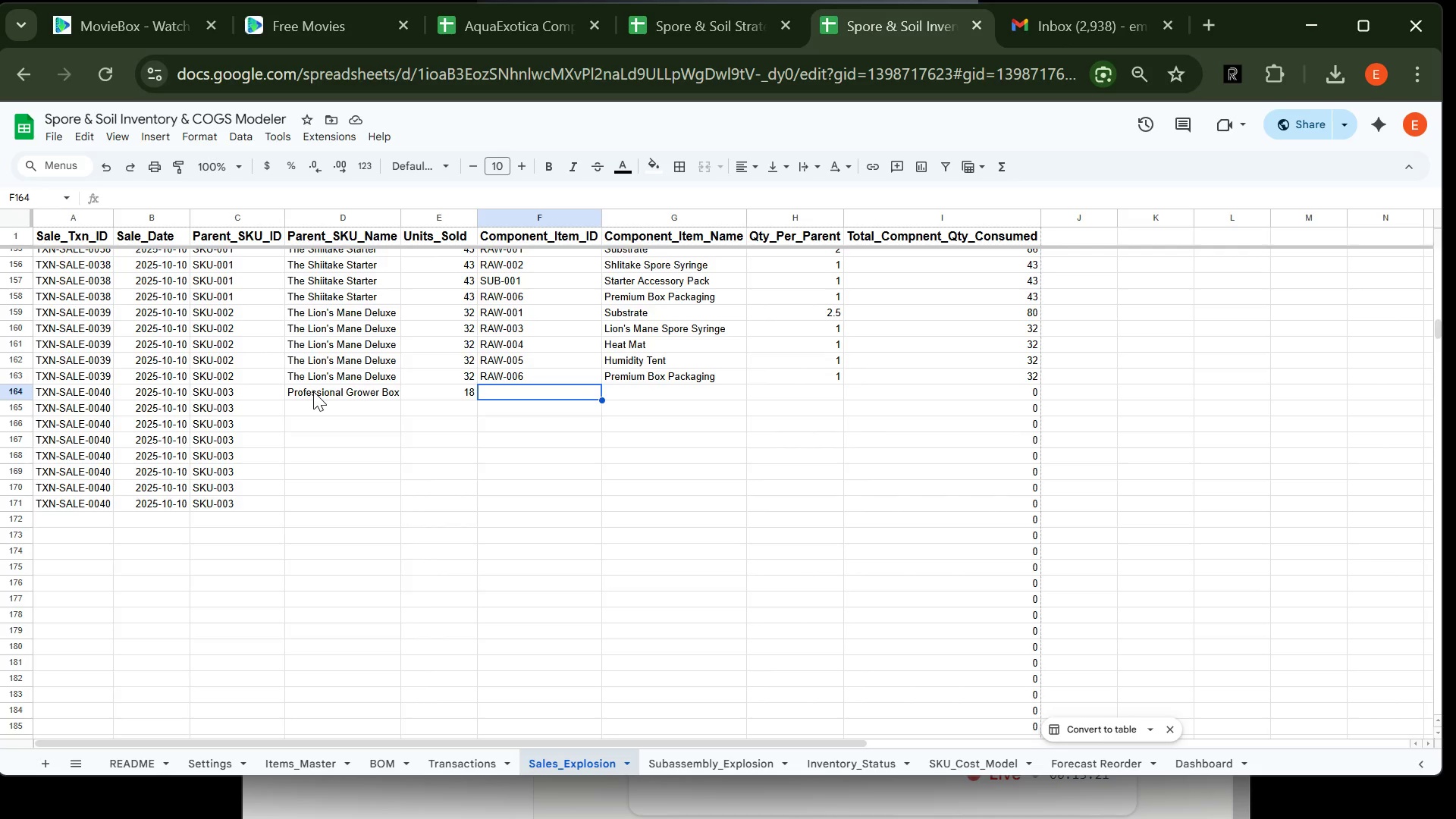 
wait(7.19)
 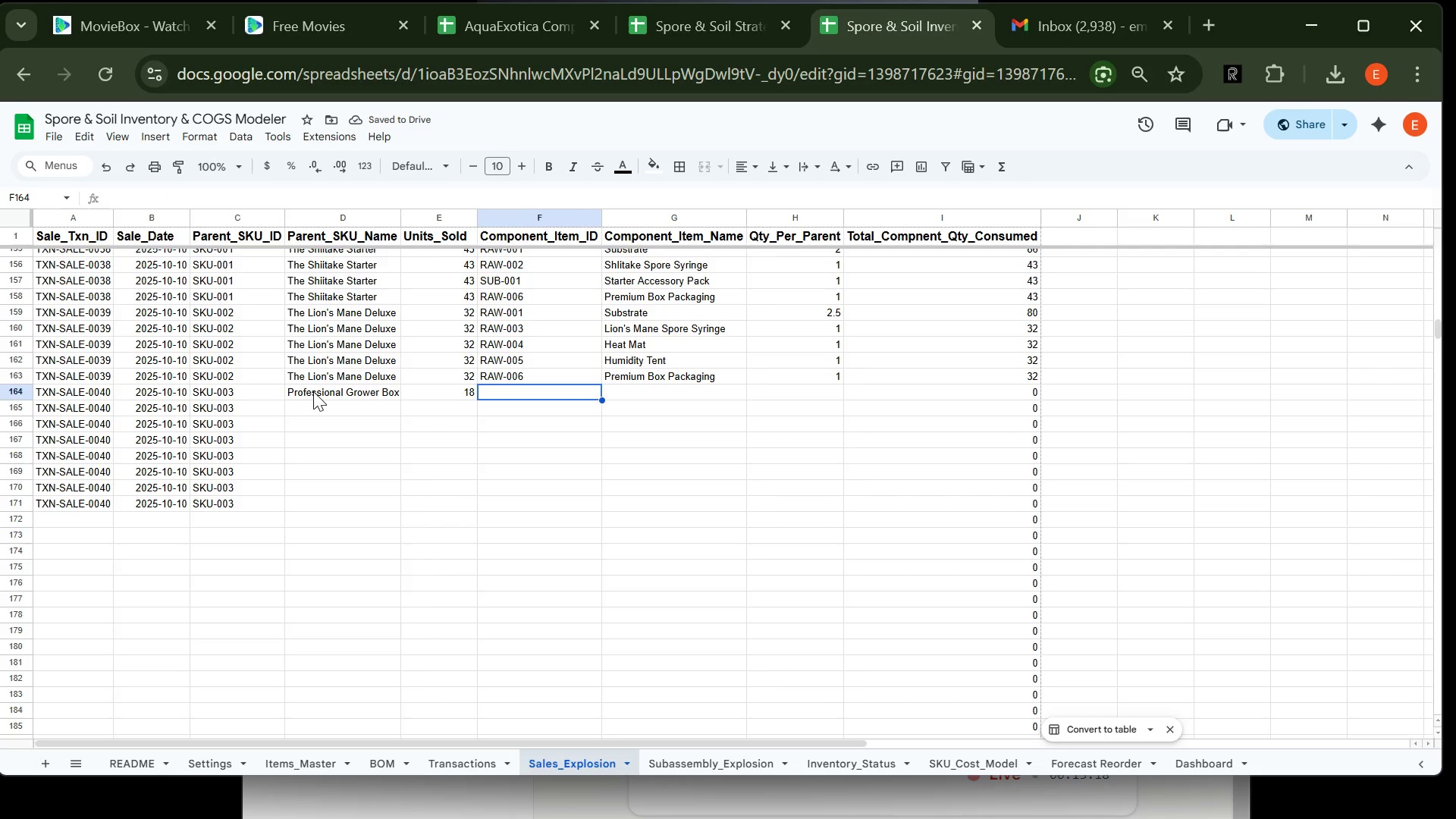 
type(RAW-001)
key(Tab)
type(Subs)
key(Tab)
type(5)
 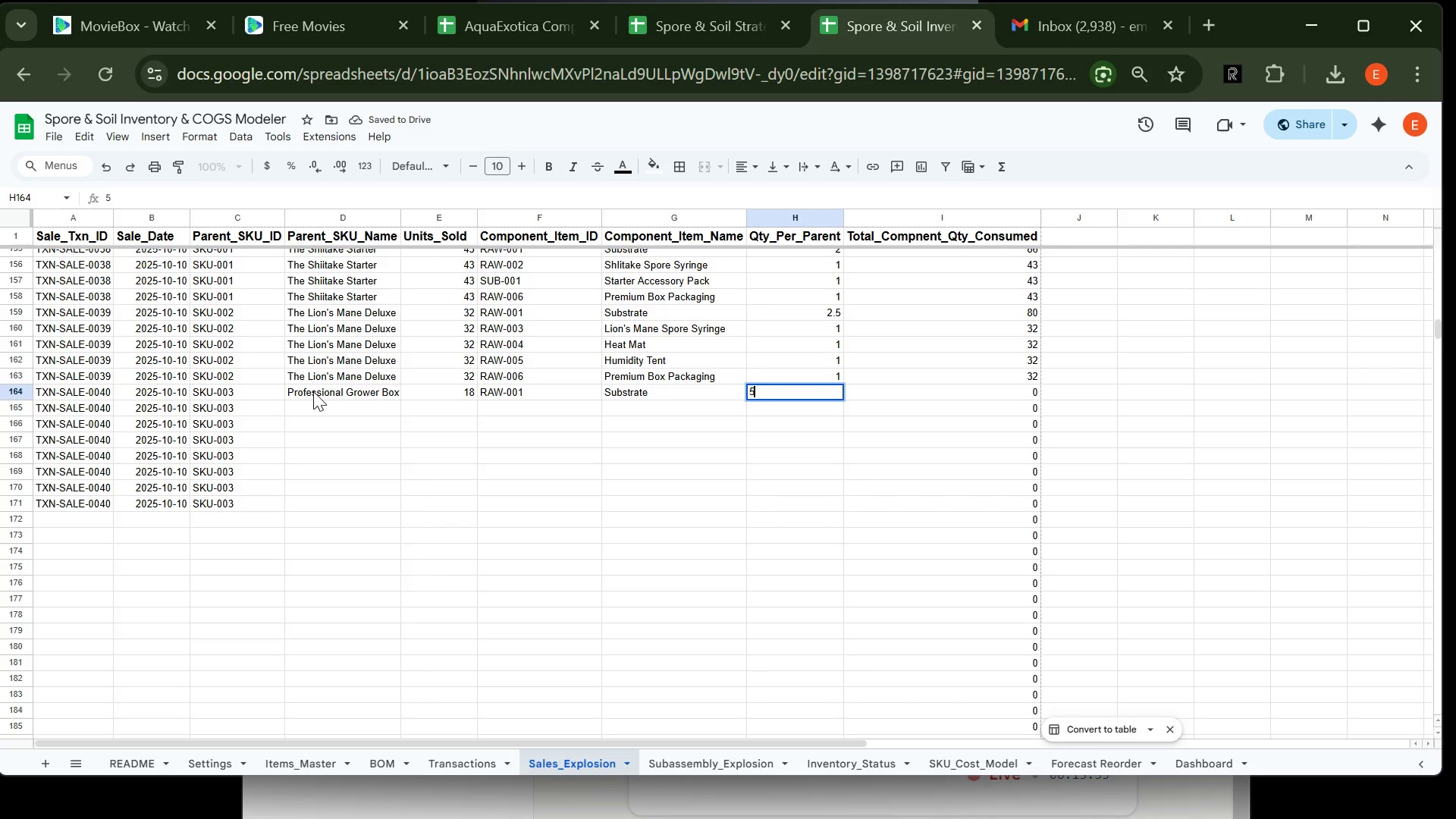 
key(Enter)
 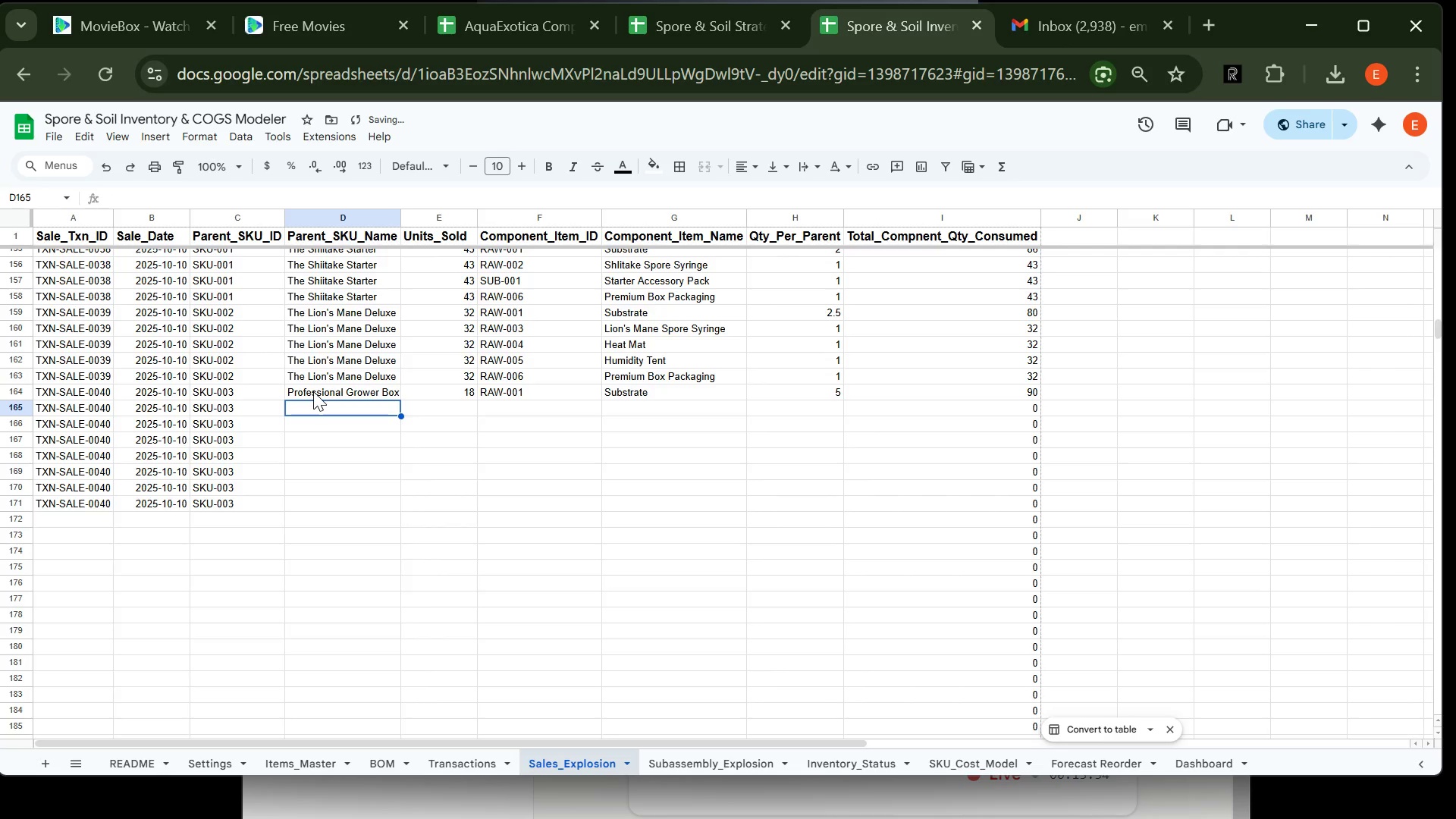 
type(Pro)
key(Tab)
type(18)
key(Tab)
type(RAW-002)
key(Tab)
type(Shii)
key(Tab)
type(1)
 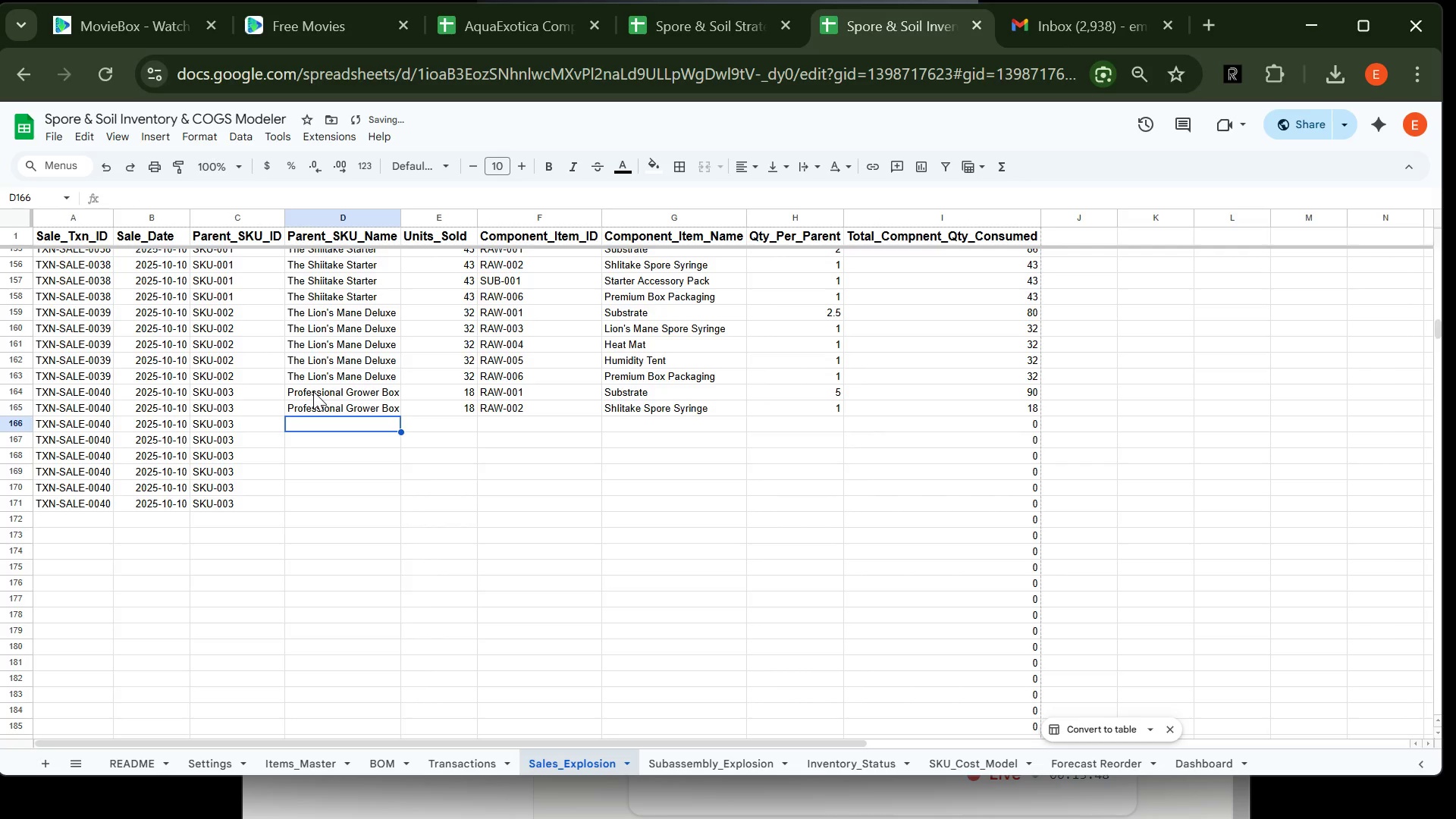 
 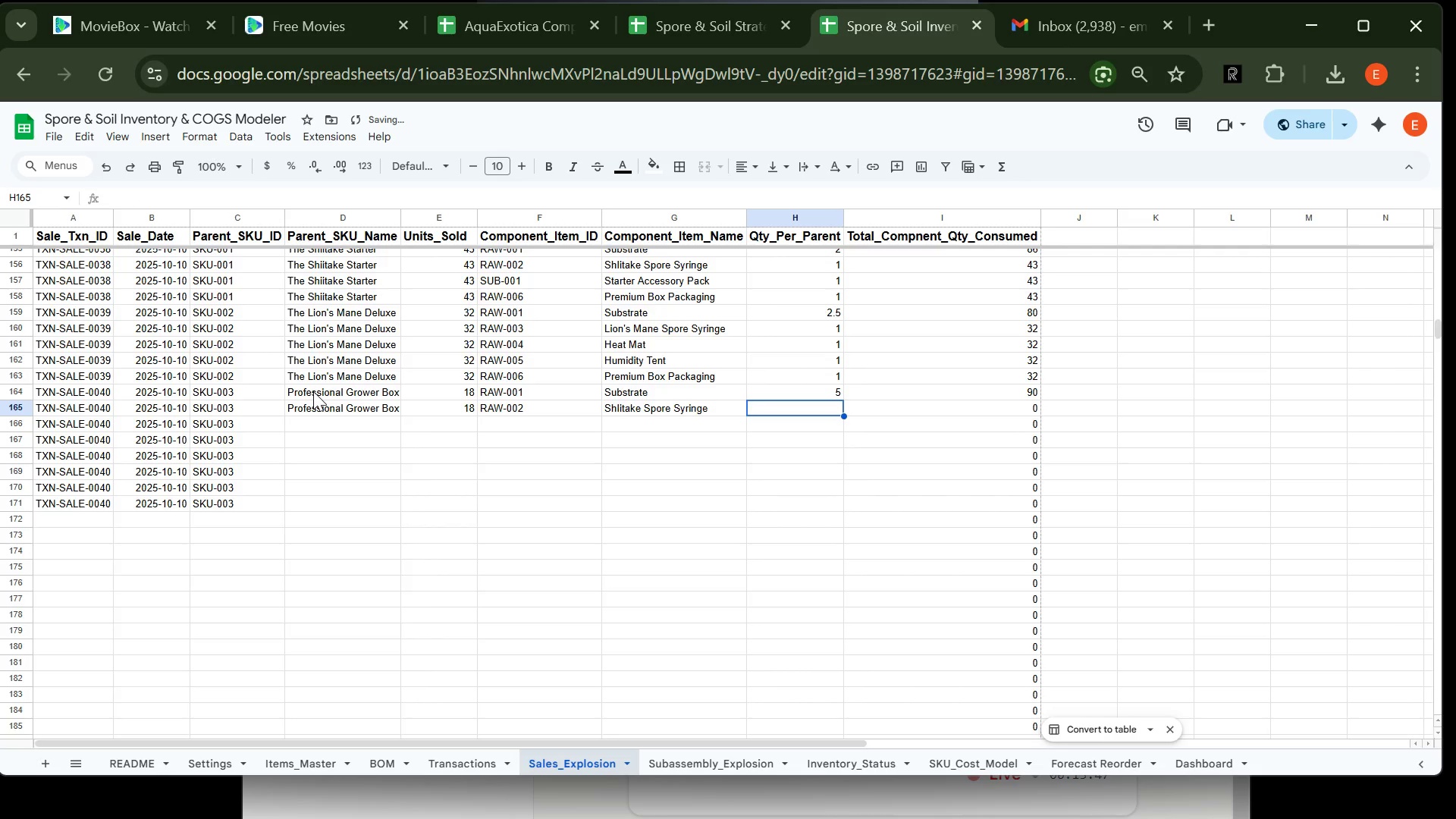 
key(Enter)
 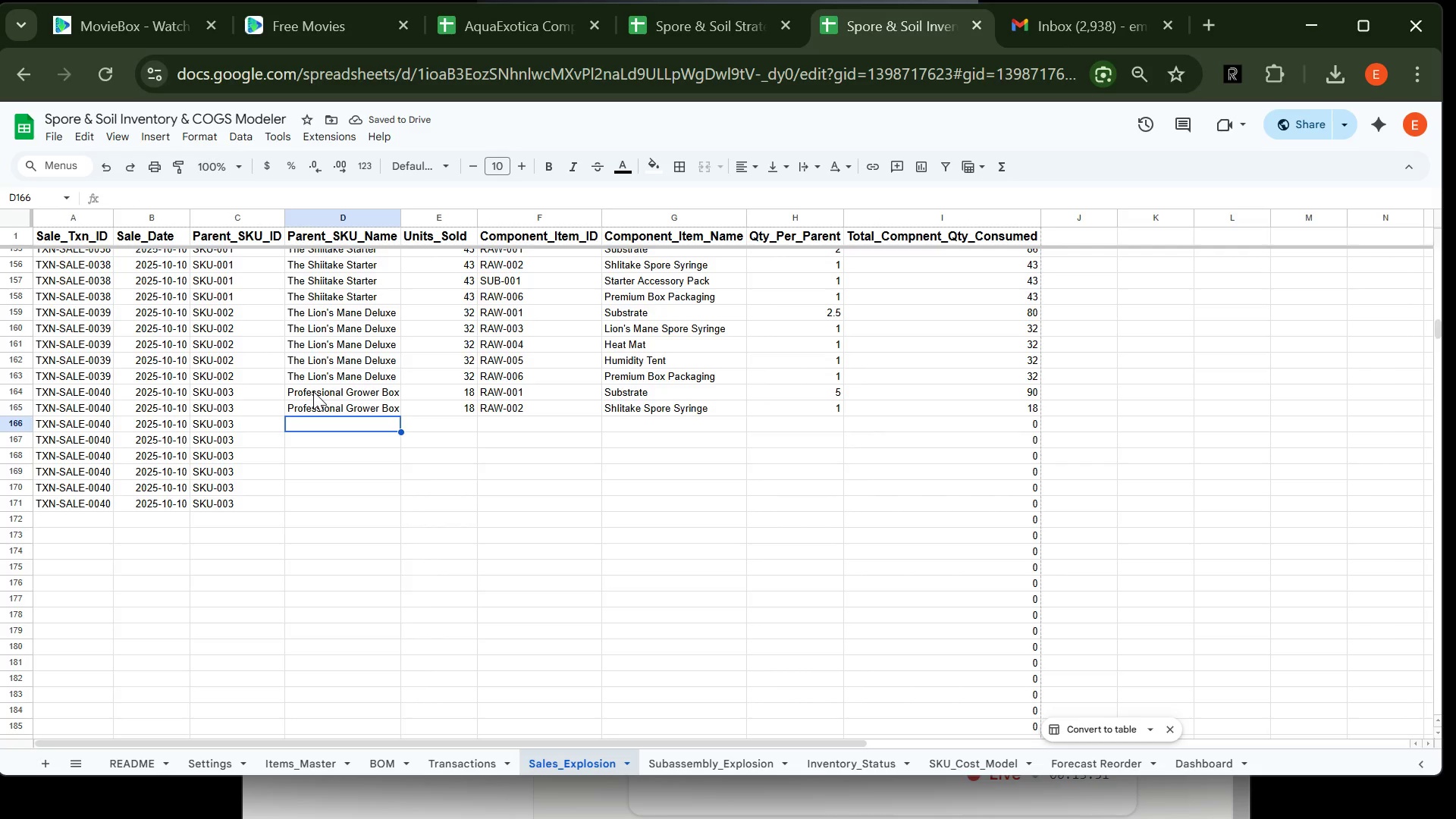 
wait(5.28)
 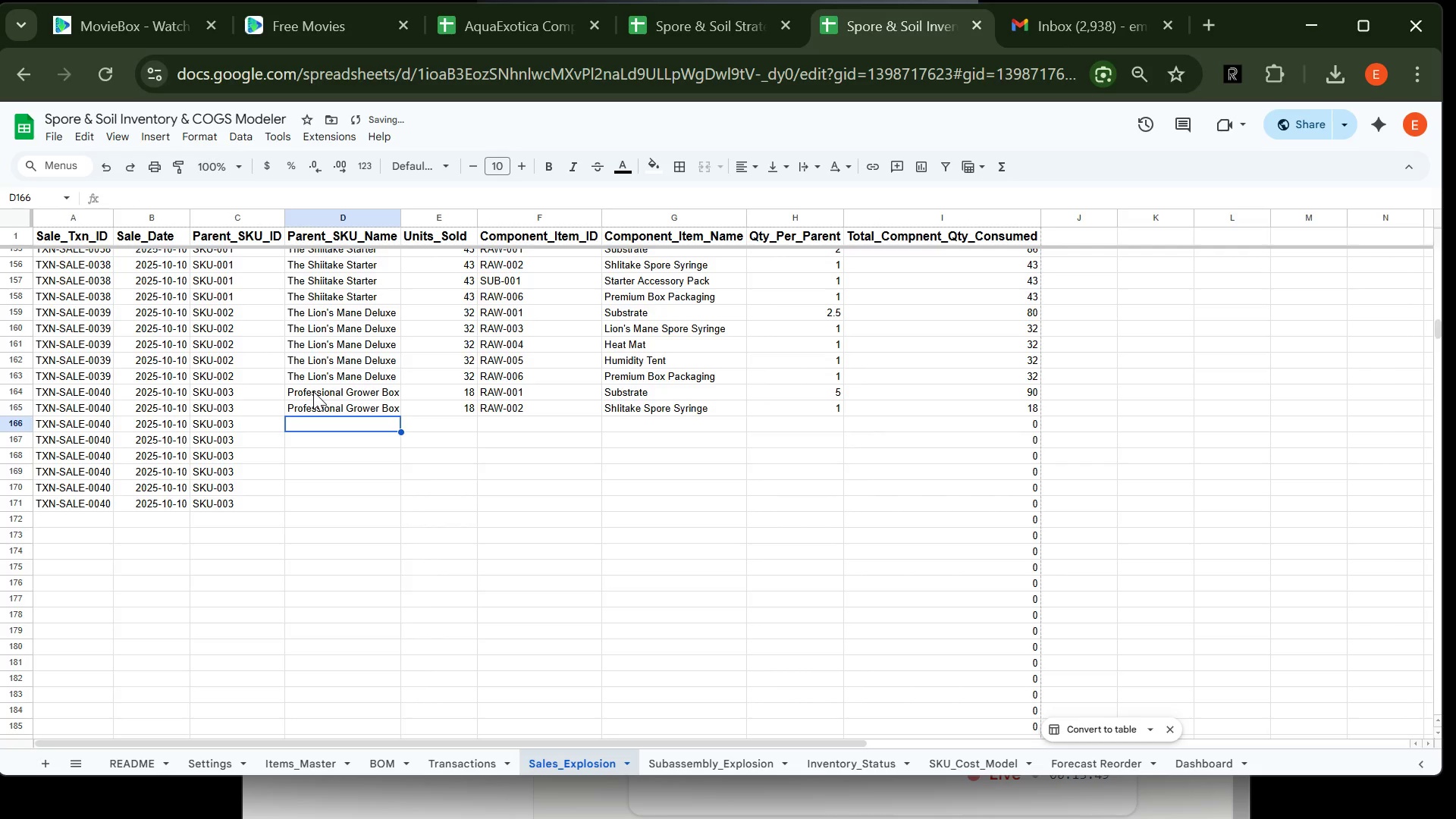 
type(Po)
key(Backspace)
type(r)
key(Tab)
type(18)
key(Tab)
type(RW-003)
key(Backspace)
key(Backspace)
key(Backspace)
key(Backspace)
key(Backspace)
type(AW-003)
key(Tab)
type(Lio)
key(Tab)
type(1)
 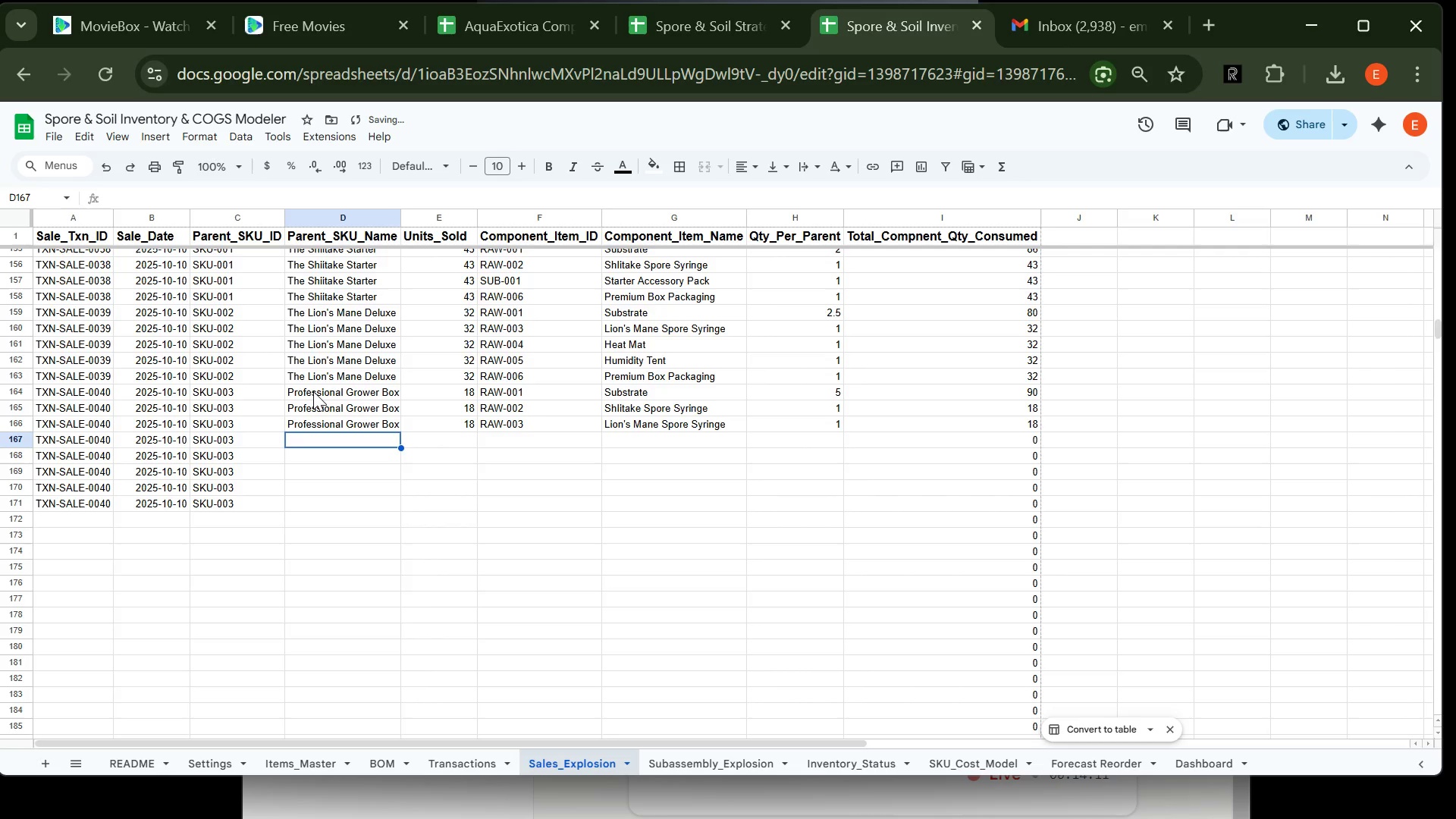 
 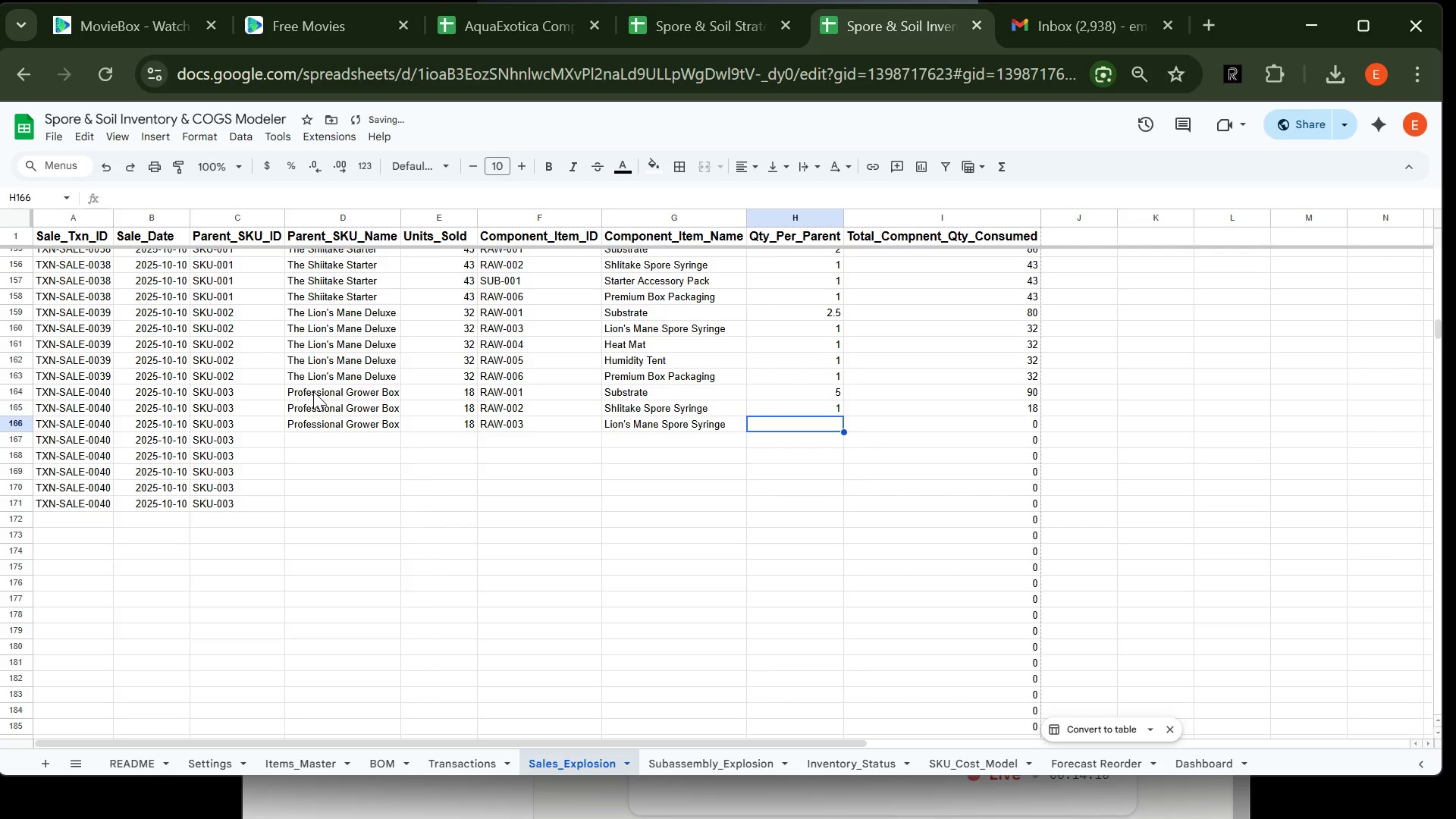 
key(Enter)
 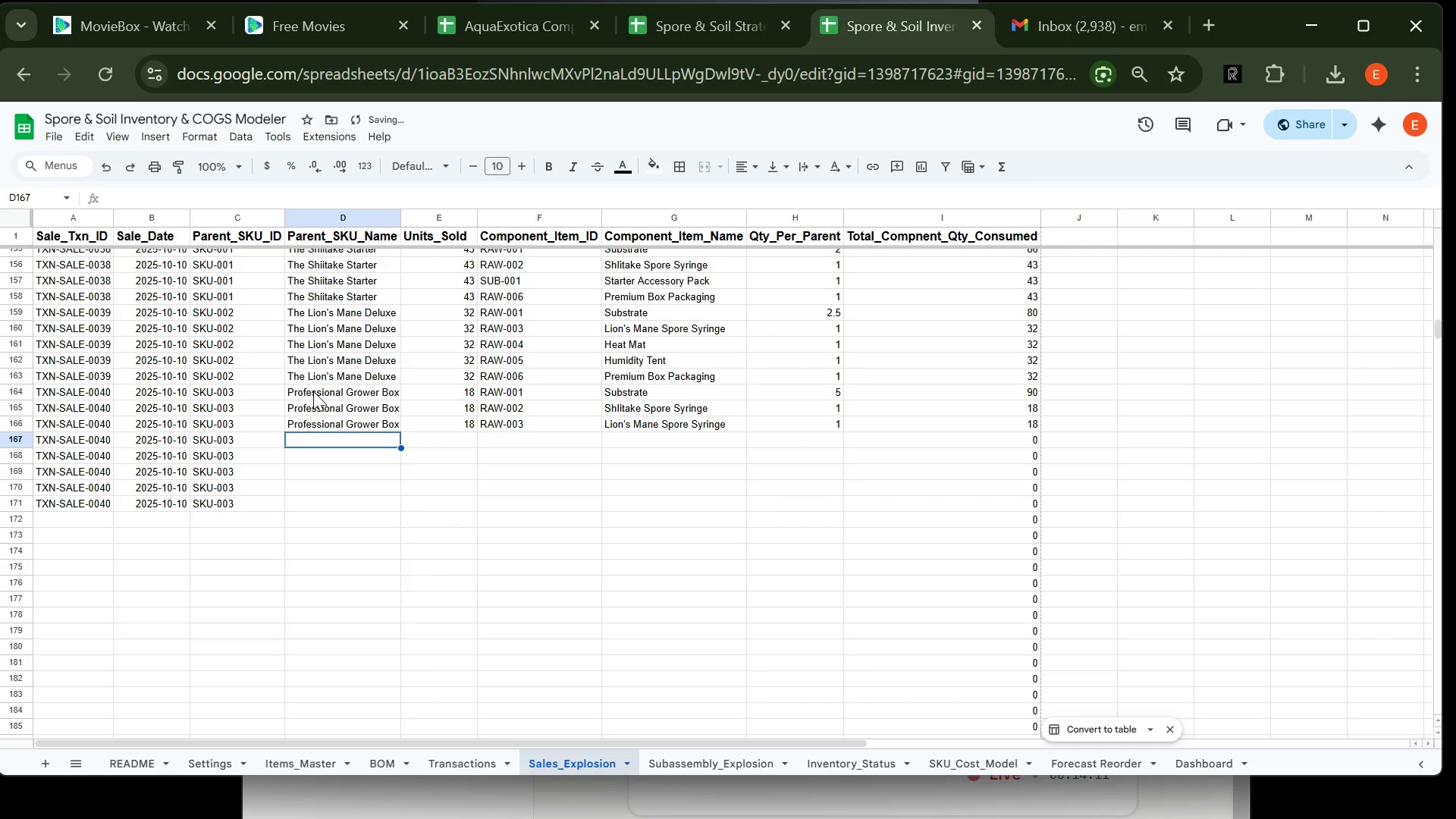 
type(Pro)
key(Tab)
type(18)
key(Tab)
type(RAW-004)
key(Tab)
type(Hea)
key(Tab)
type(2)
 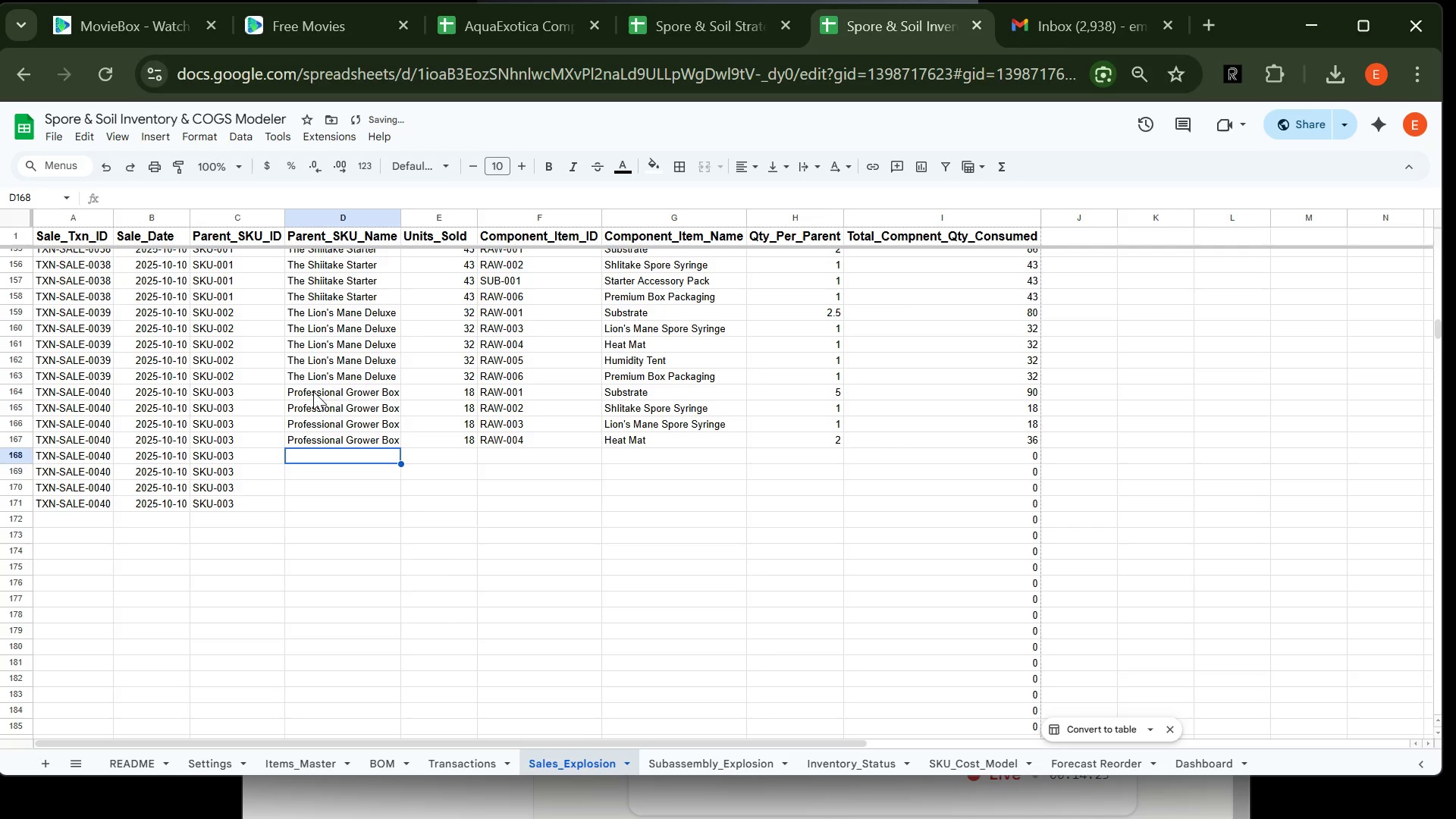 
 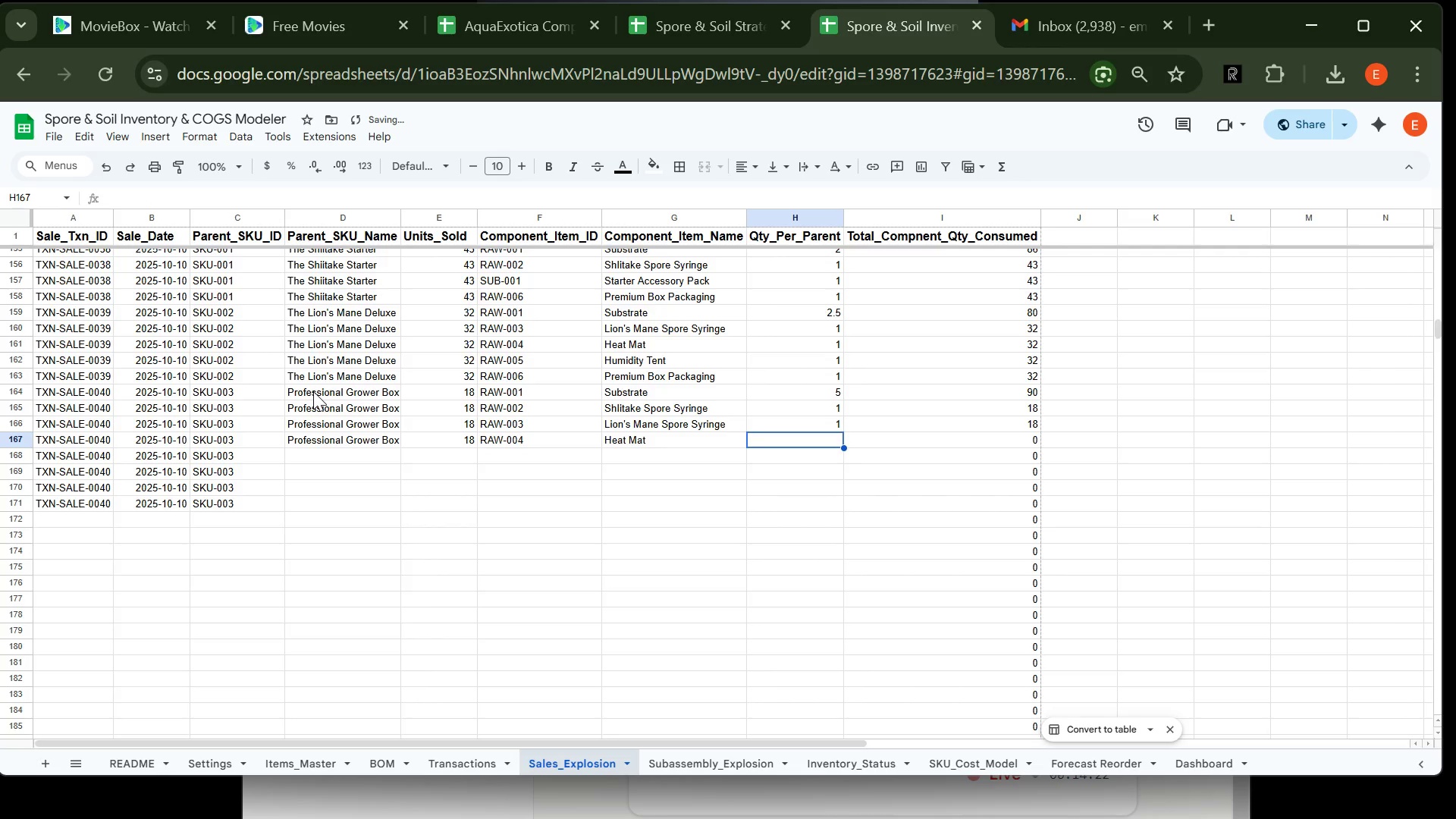 
key(Enter)
 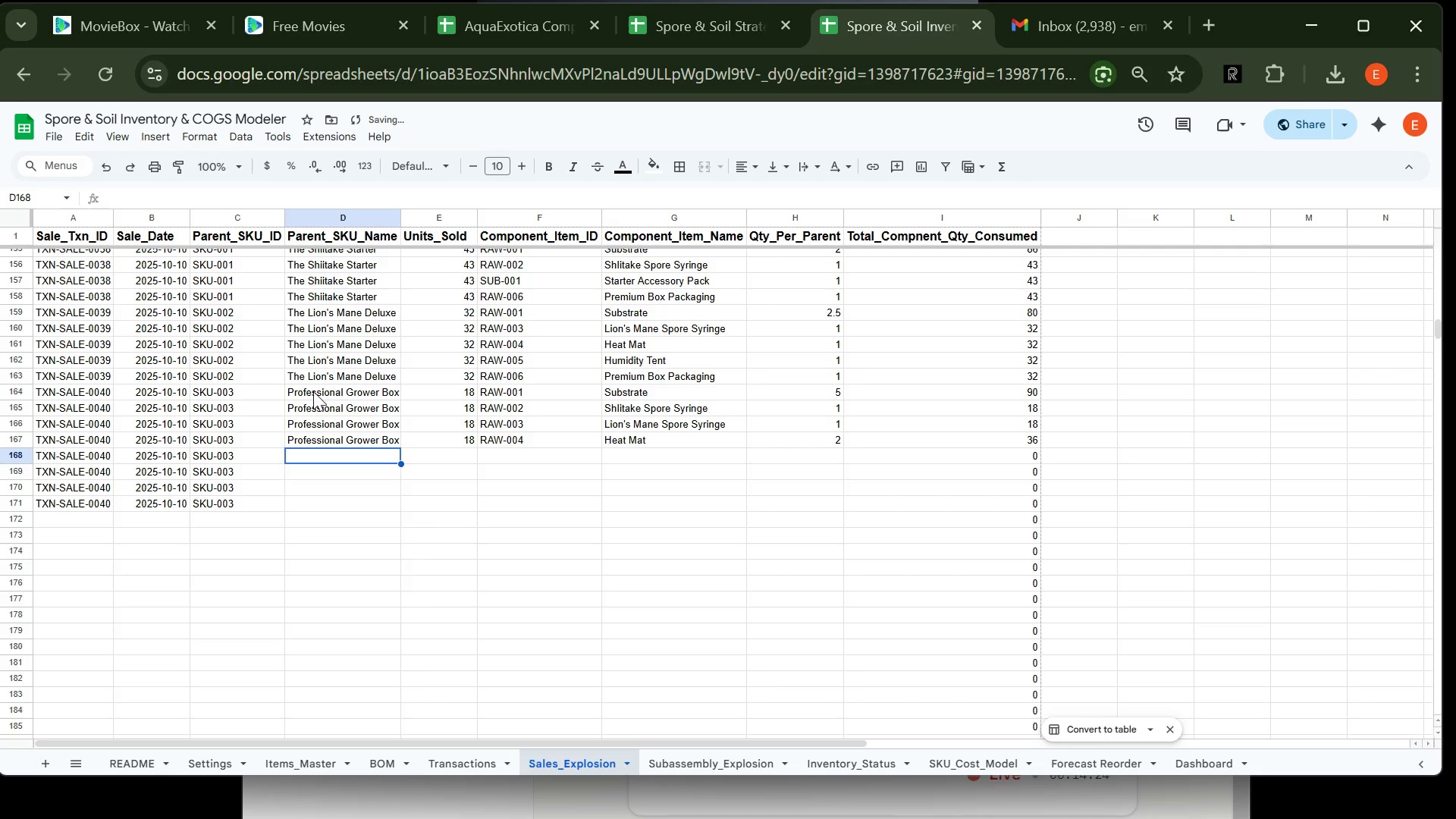 
type(Pro)
key(Tab)
type(18)
key(Tab)
 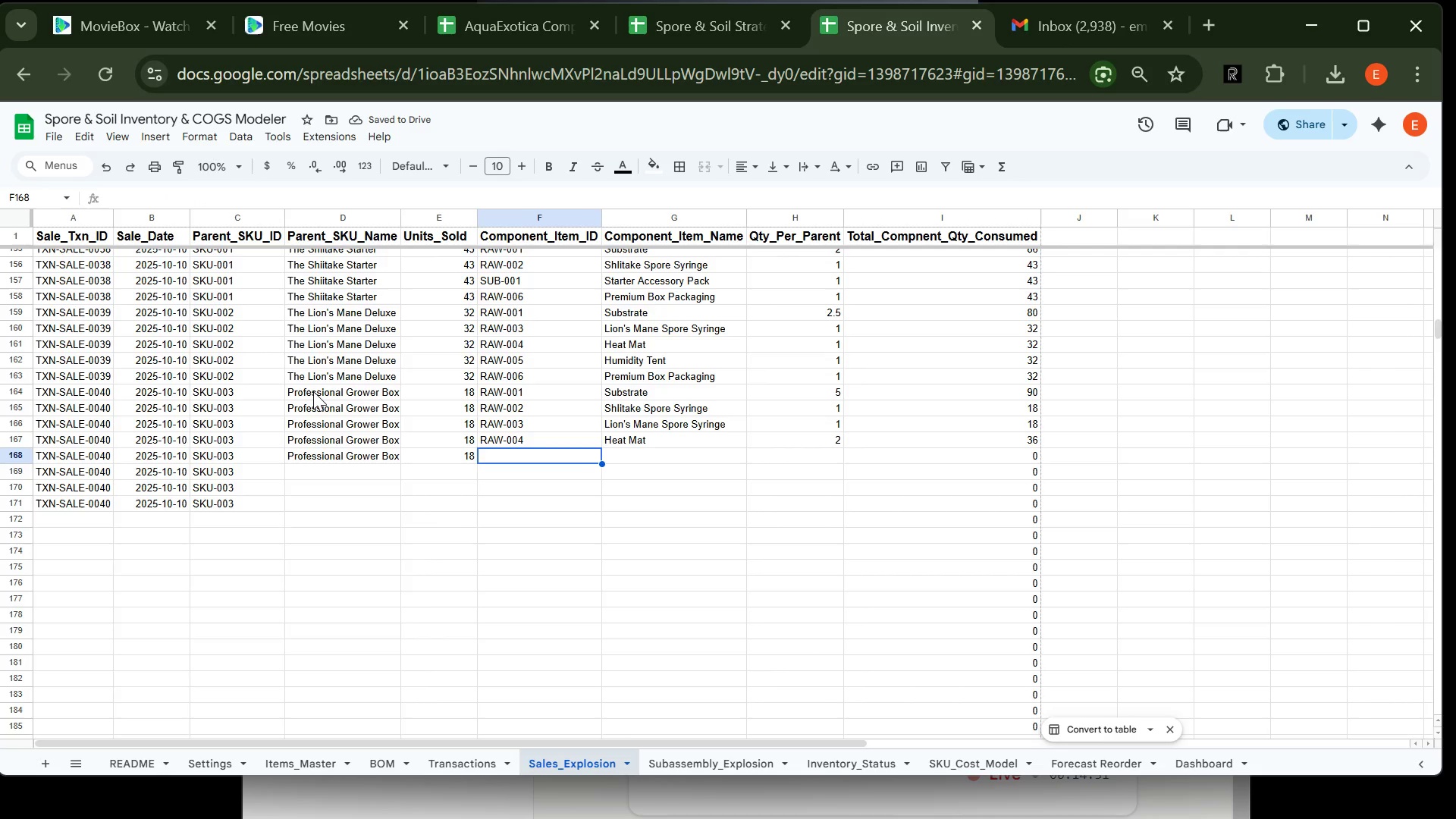 
wait(8.94)
 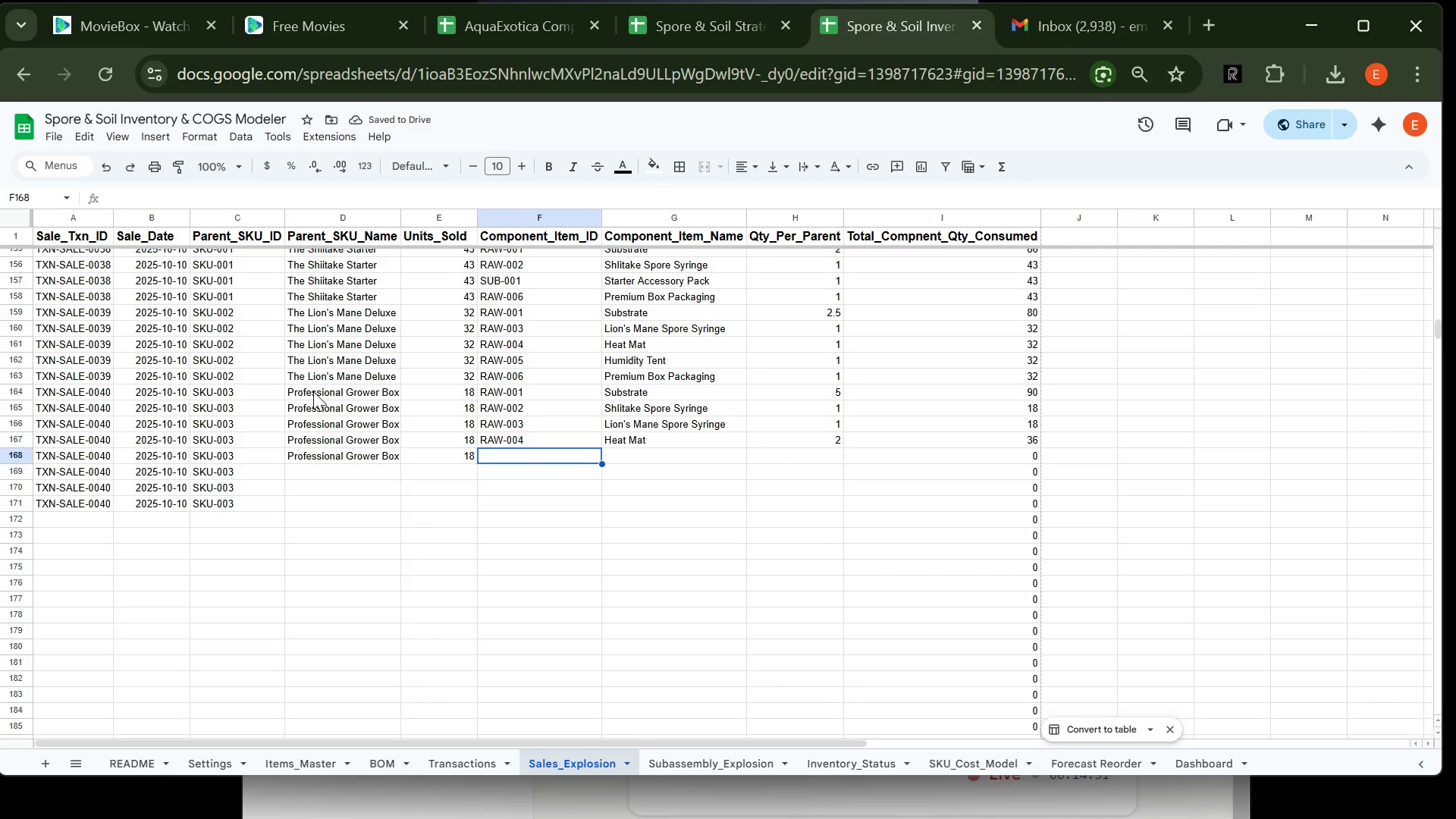 
type(RAW-005)
key(Tab)
type(Humi)
key(Tab)
type(2)
 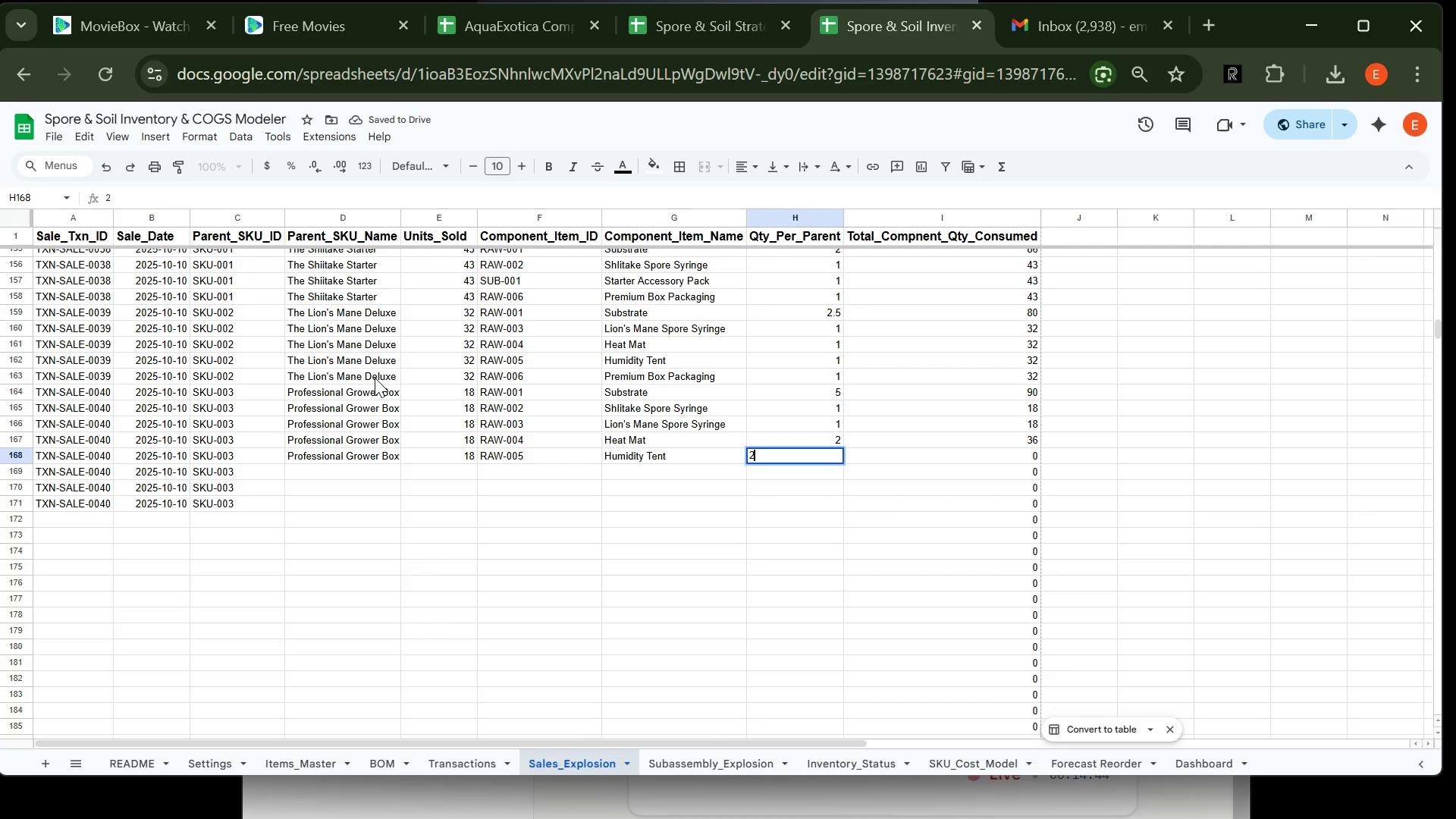 
key(Enter)
 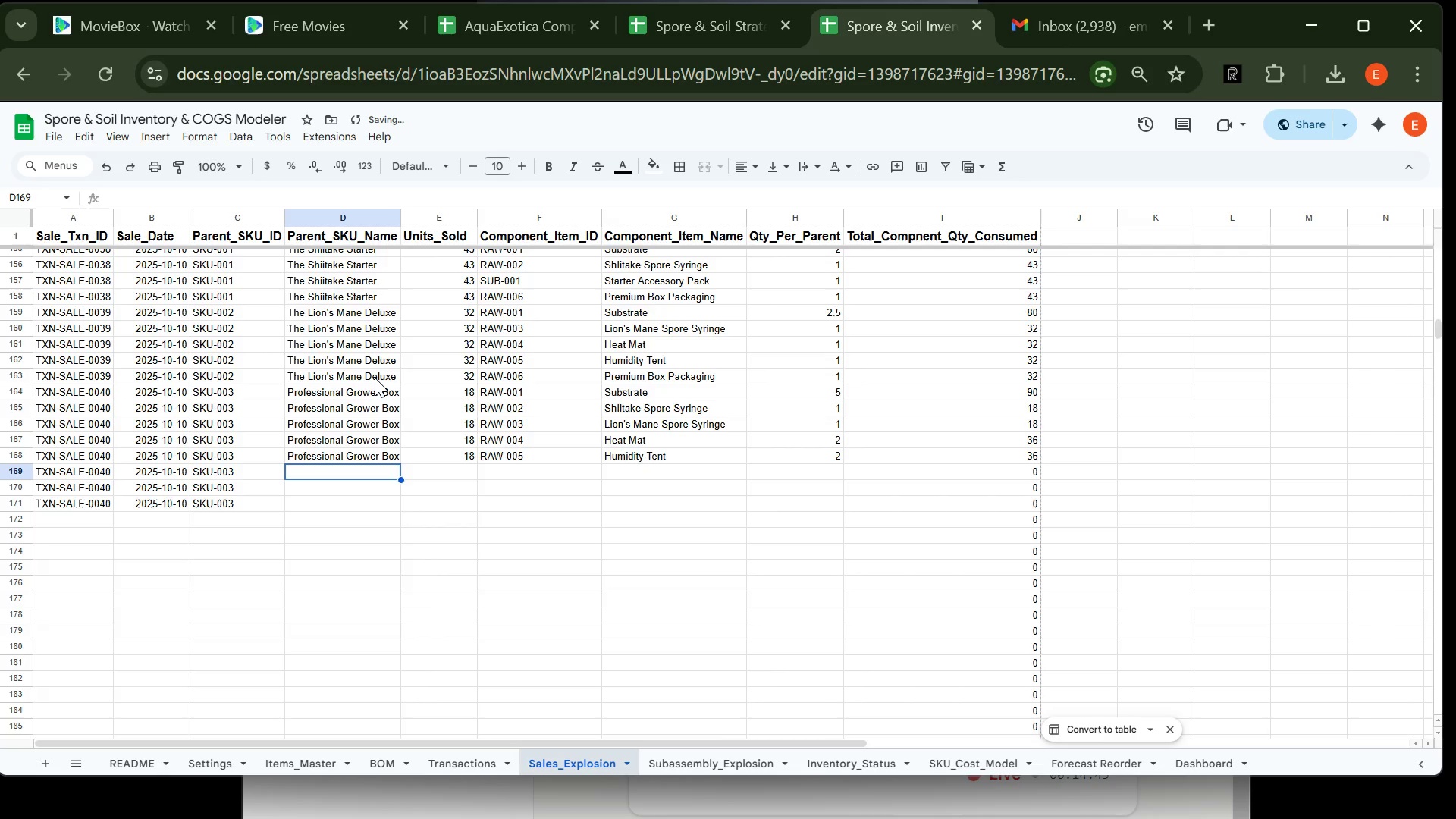 
type(Ori)
key(Backspace)
key(Backspace)
key(Backspace)
key(Backspace)
type(Pro)
key(Tab)
type(18)
key(Tab)
type(SUB)
key(Tab)
type(Sta)
key(Tab)
type(2)
 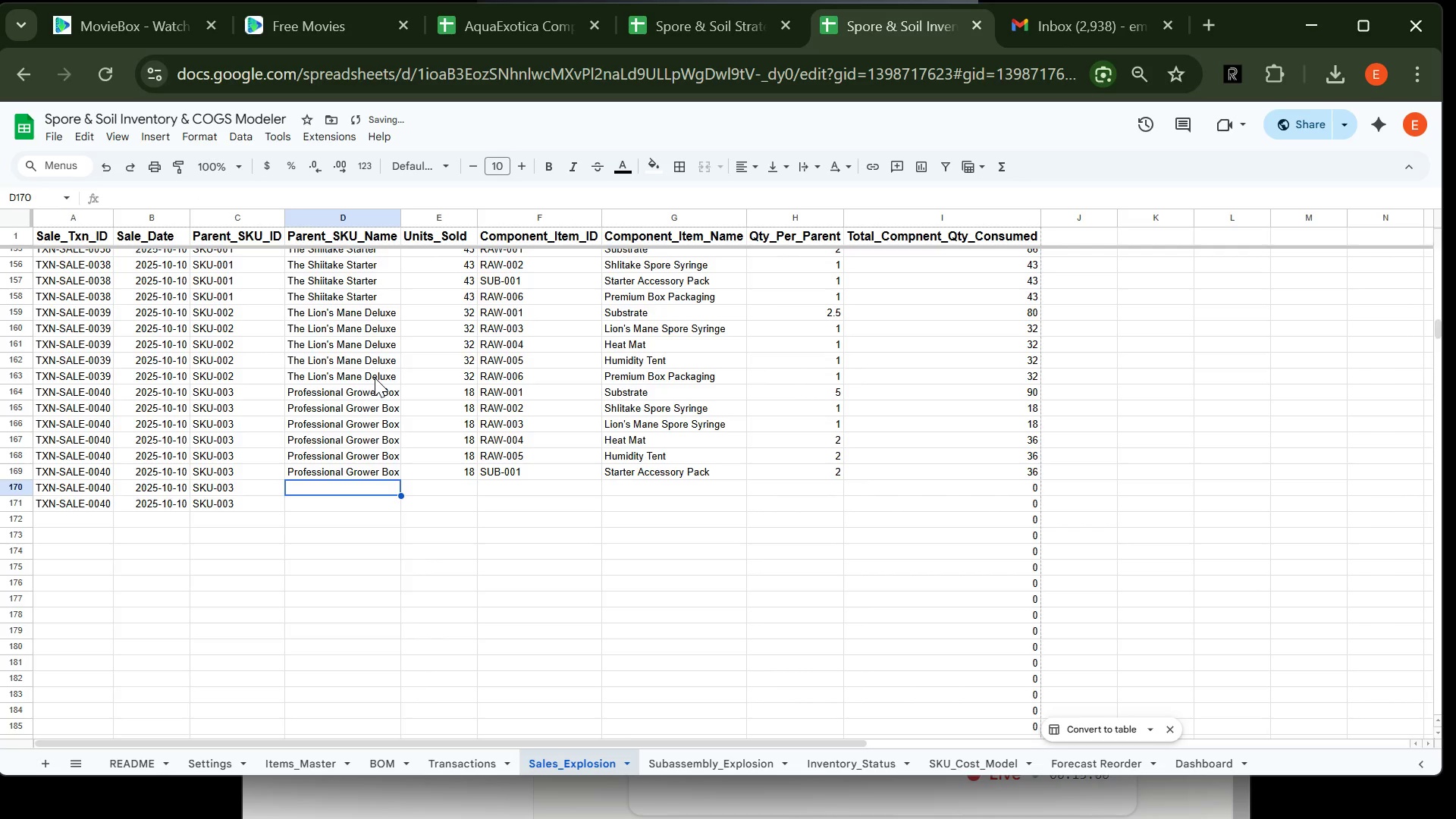 
 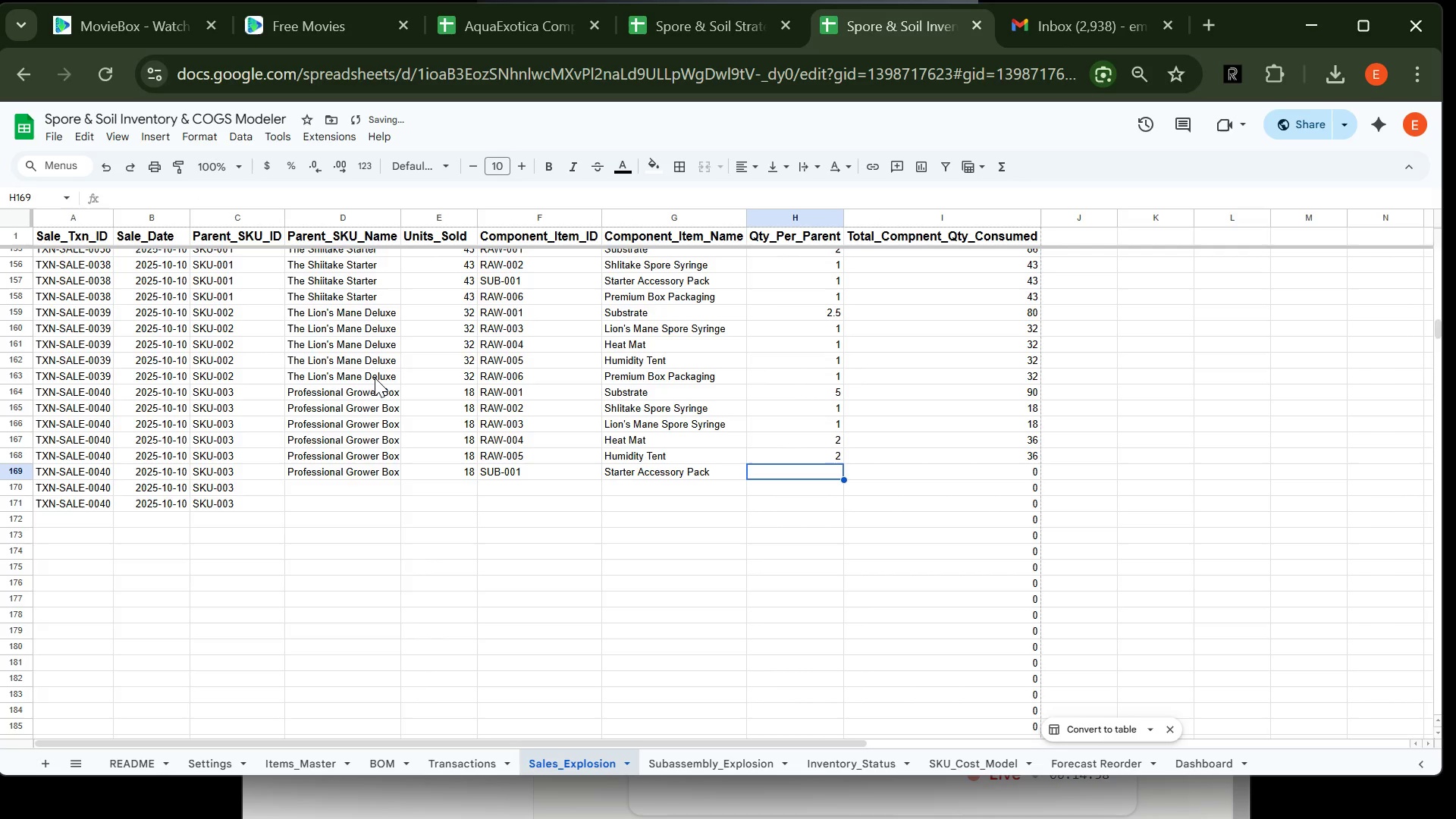 
key(Enter)
 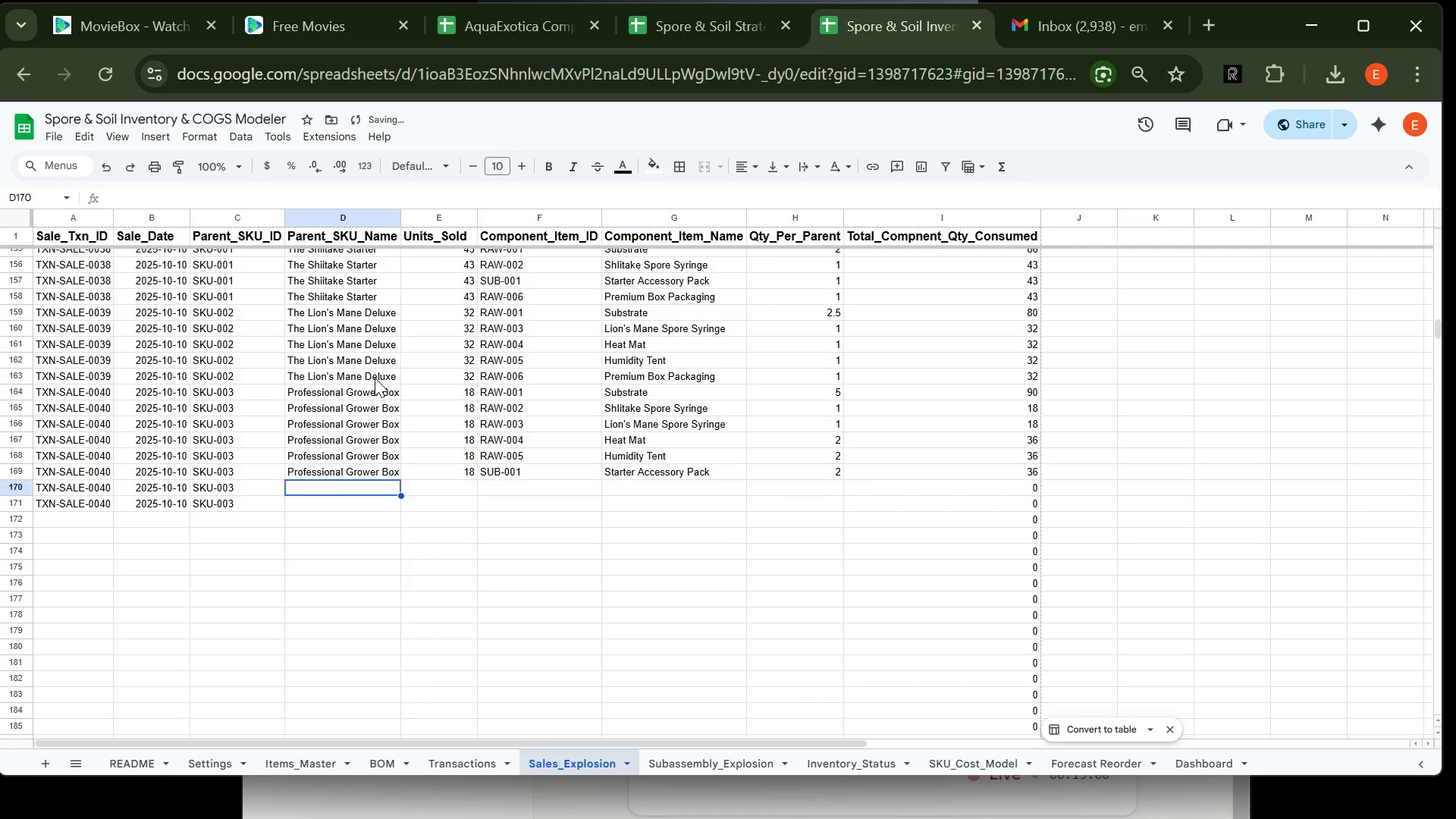 
type(Pro)
 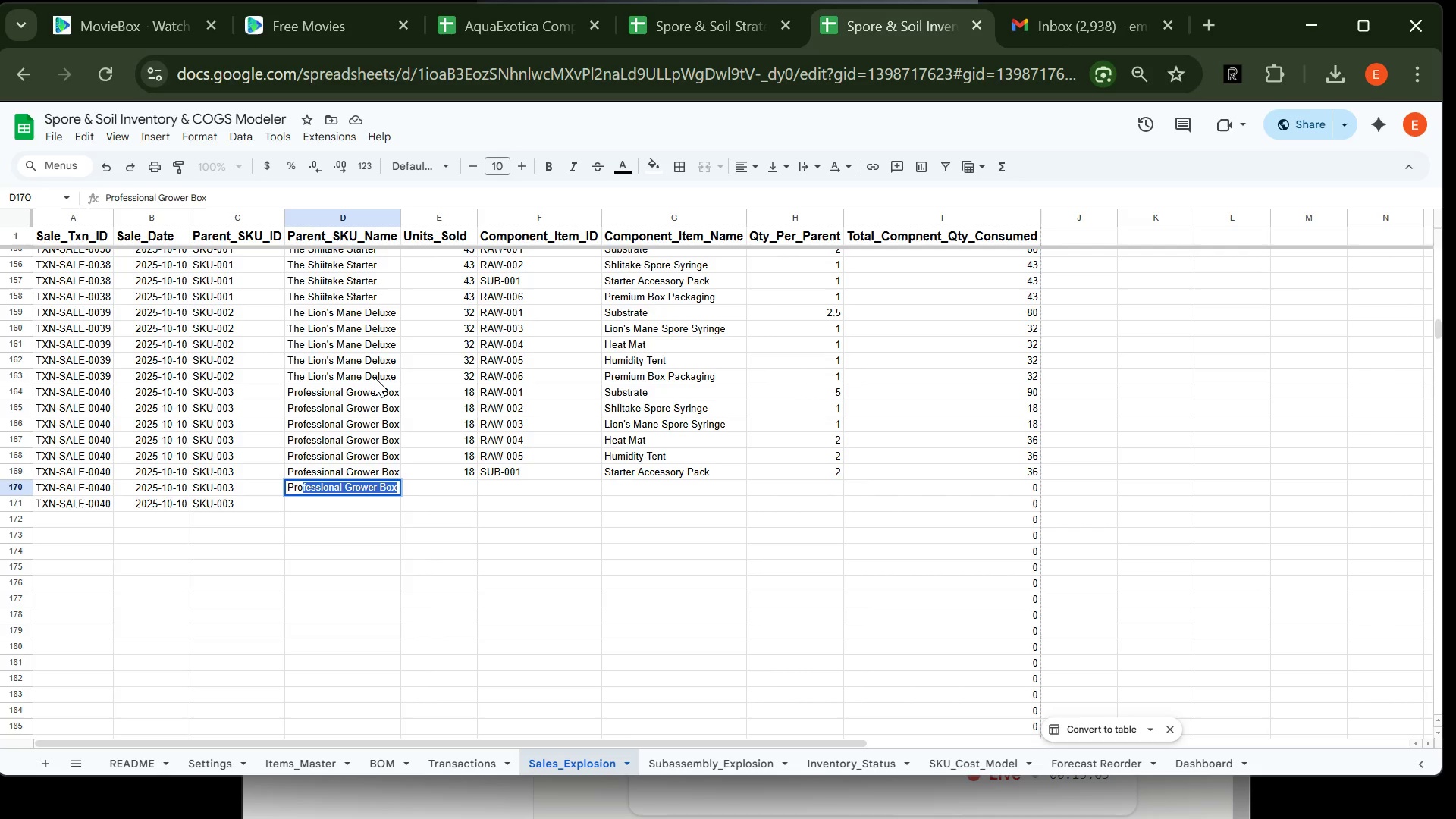 
key(Tab)
type(18)
key(Tab)
type(EA)
key(Backspace)
key(Backspace)
type(RAW-006)
key(Tab)
type(Pr)
key(Tab)
type(1)
 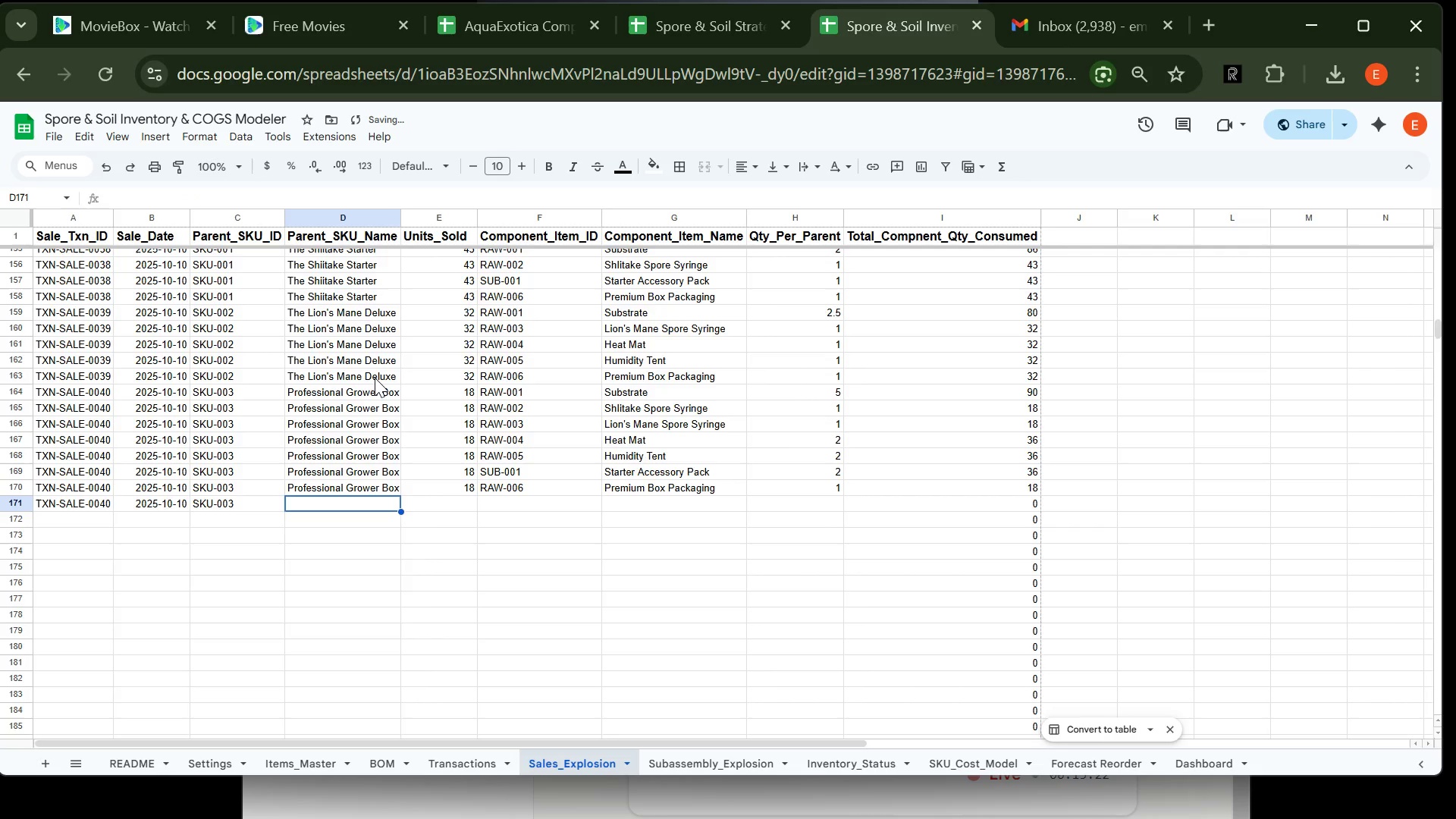 
 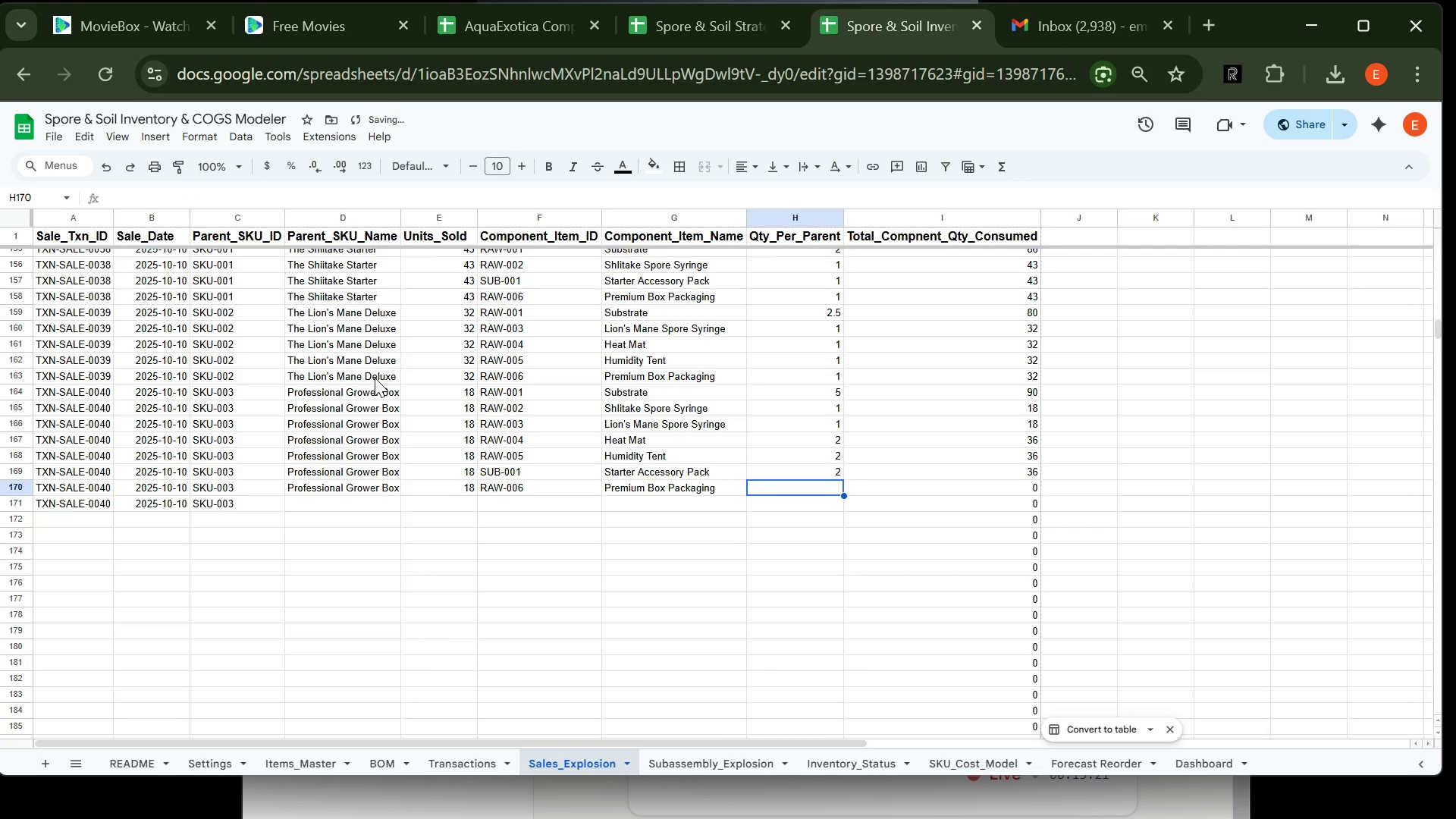 
key(Enter)
 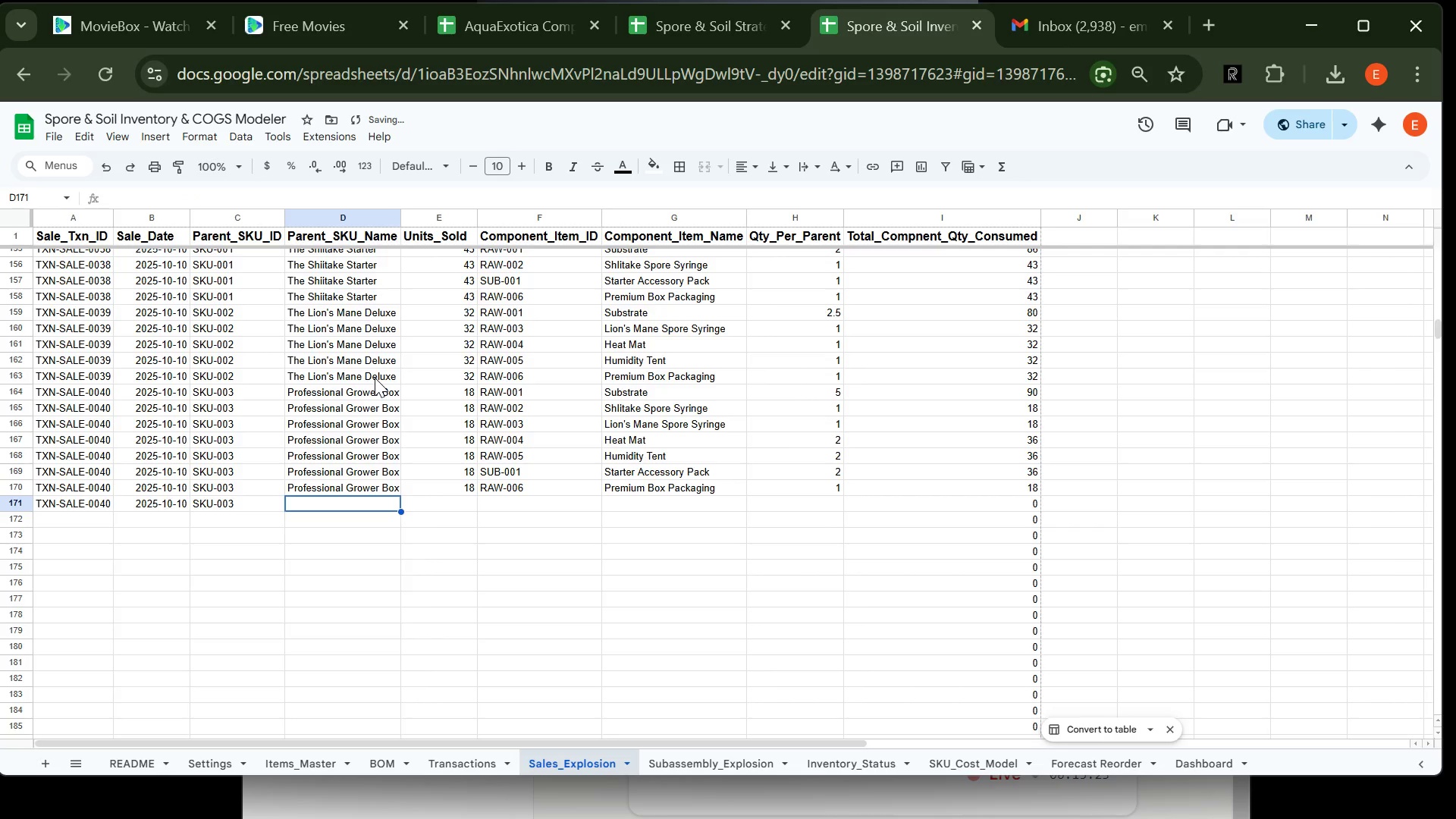 
type(Pro)
key(Tab)
type(18)
key(Tab)
type(RAW-009)
key(Tab)
type(Tjer)
key(Backspace)
key(Backspace)
key(Backspace)
type(her)
key(Tab)
 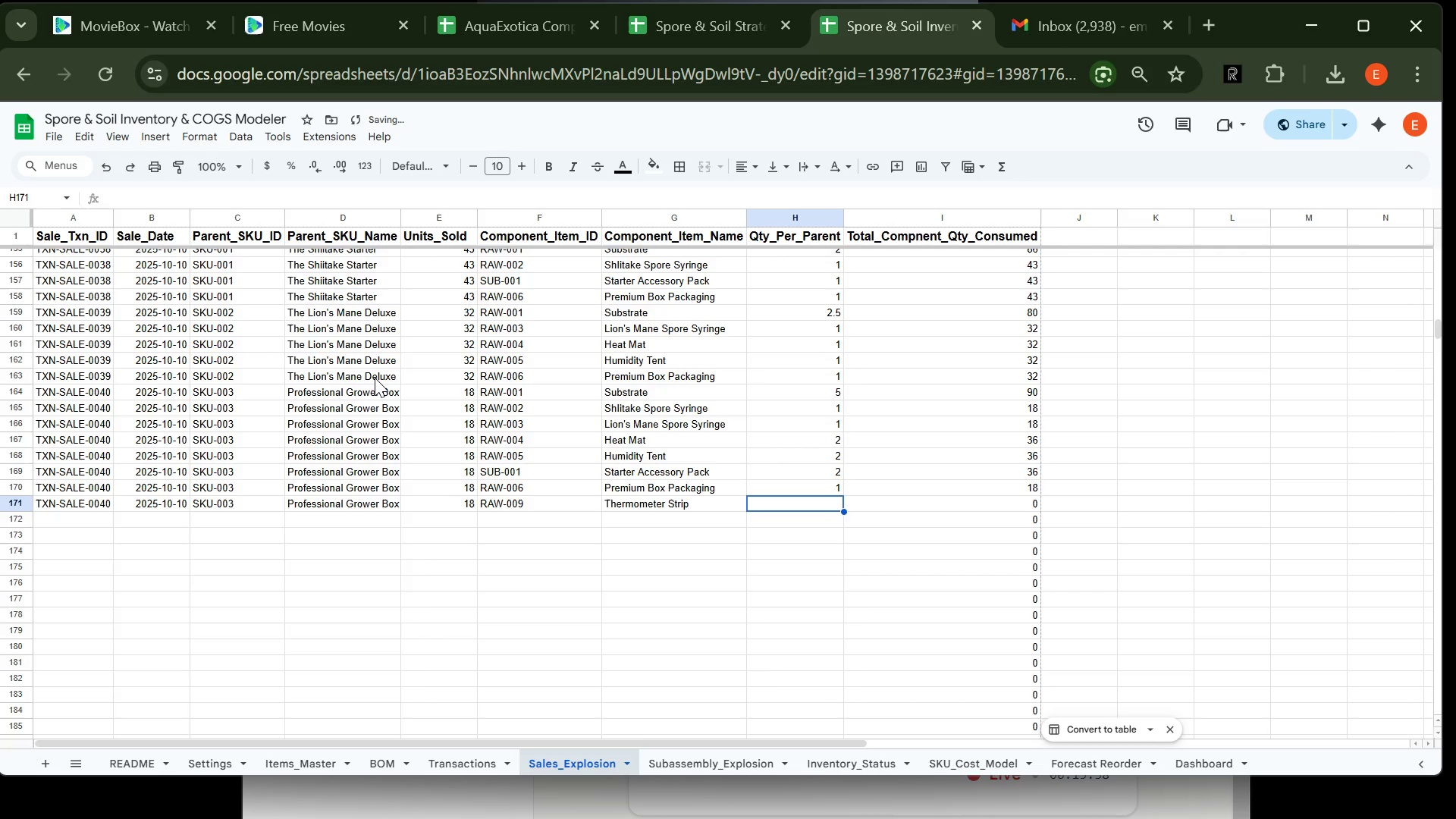 
key(2)
 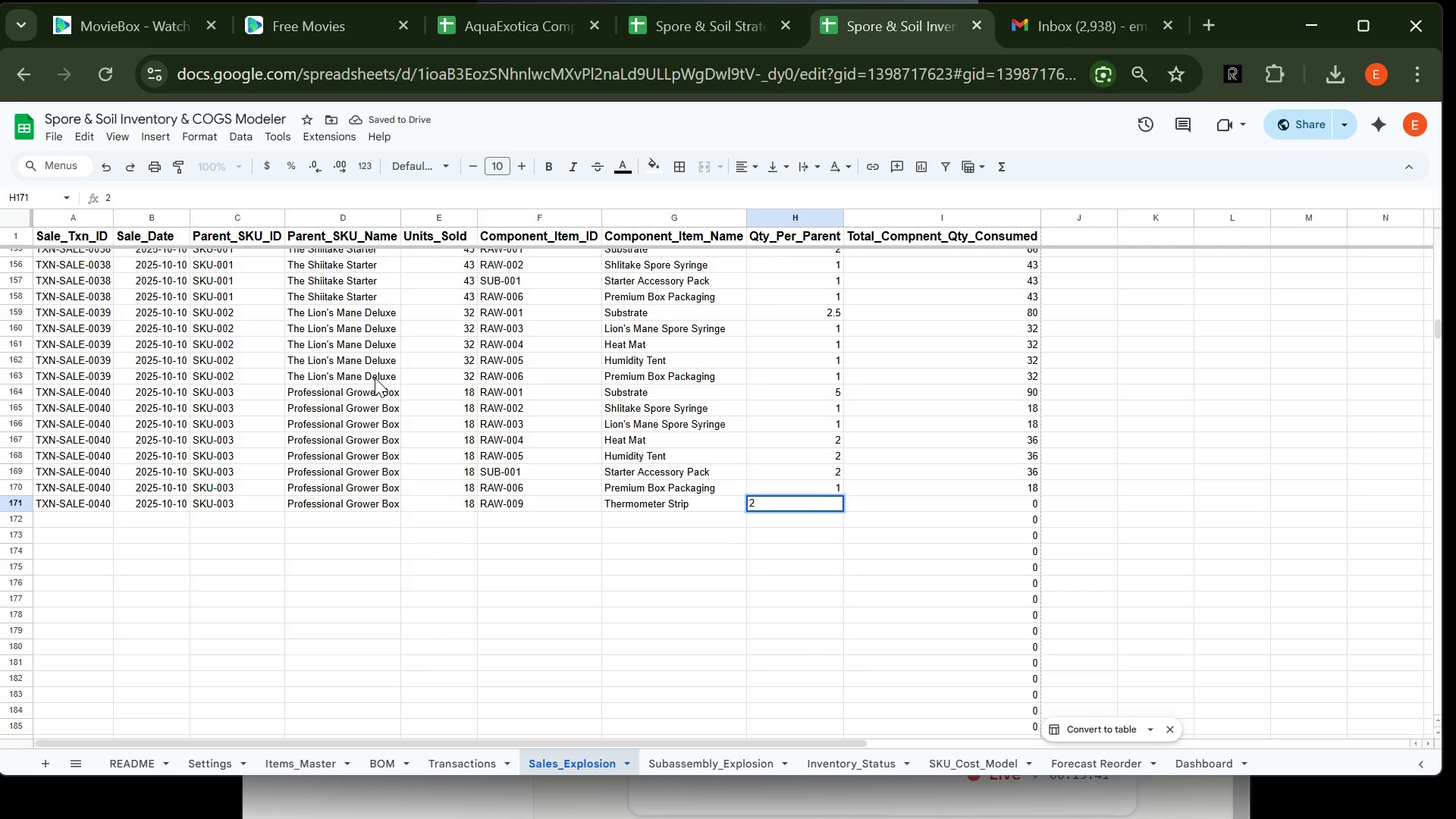 
key(Enter)
 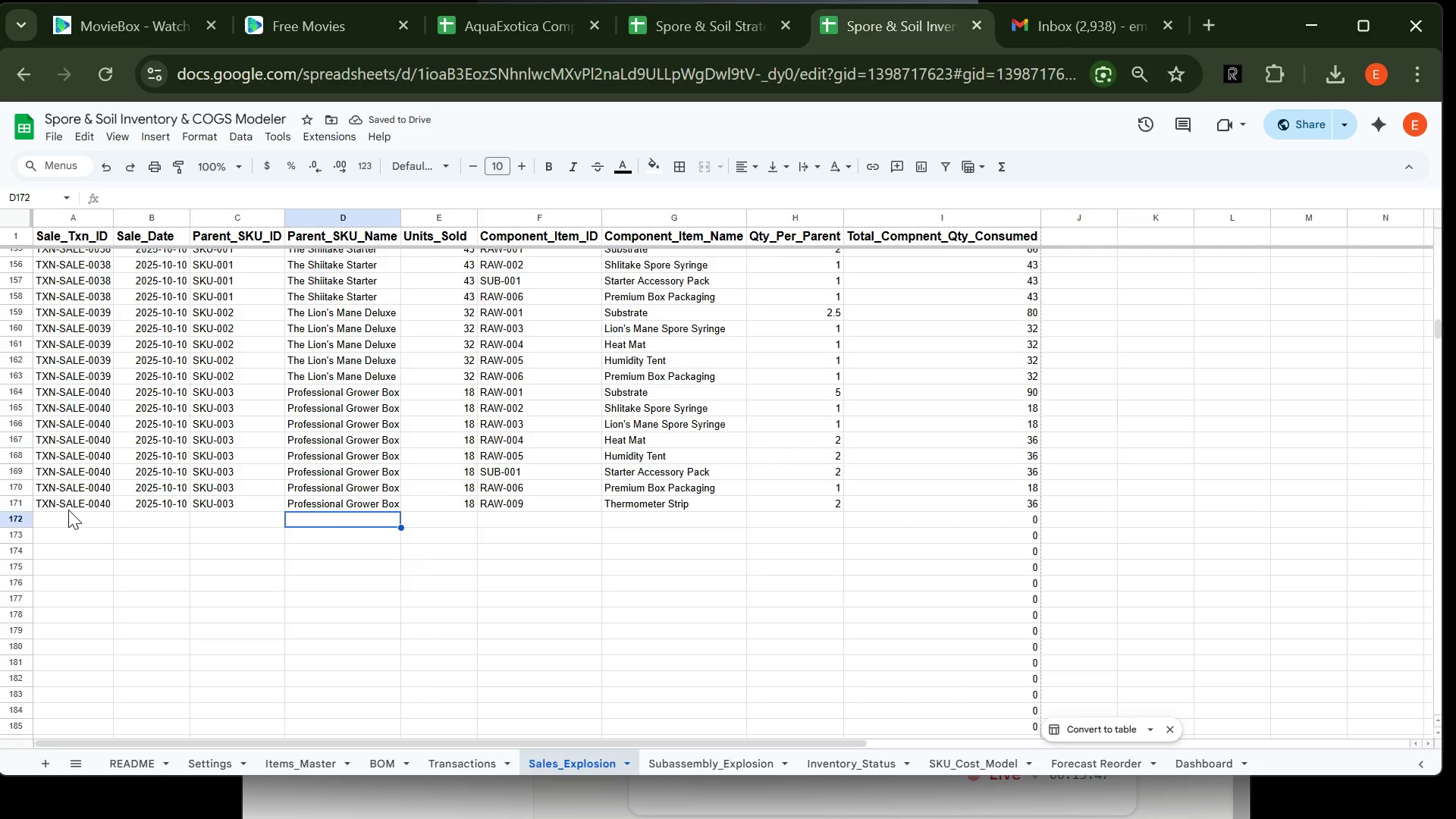 
wait(10.16)
 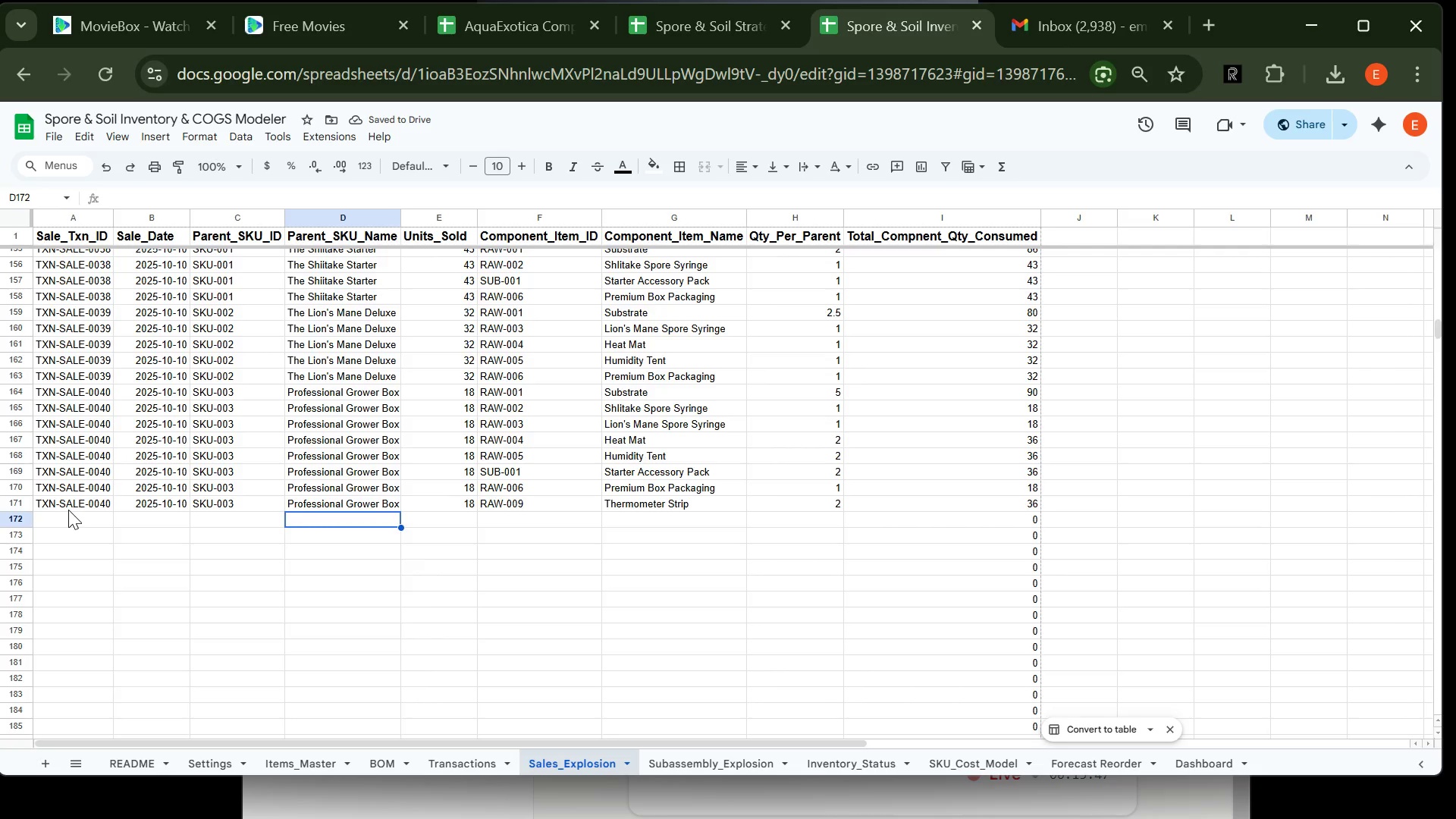 
left_click([79, 494])
 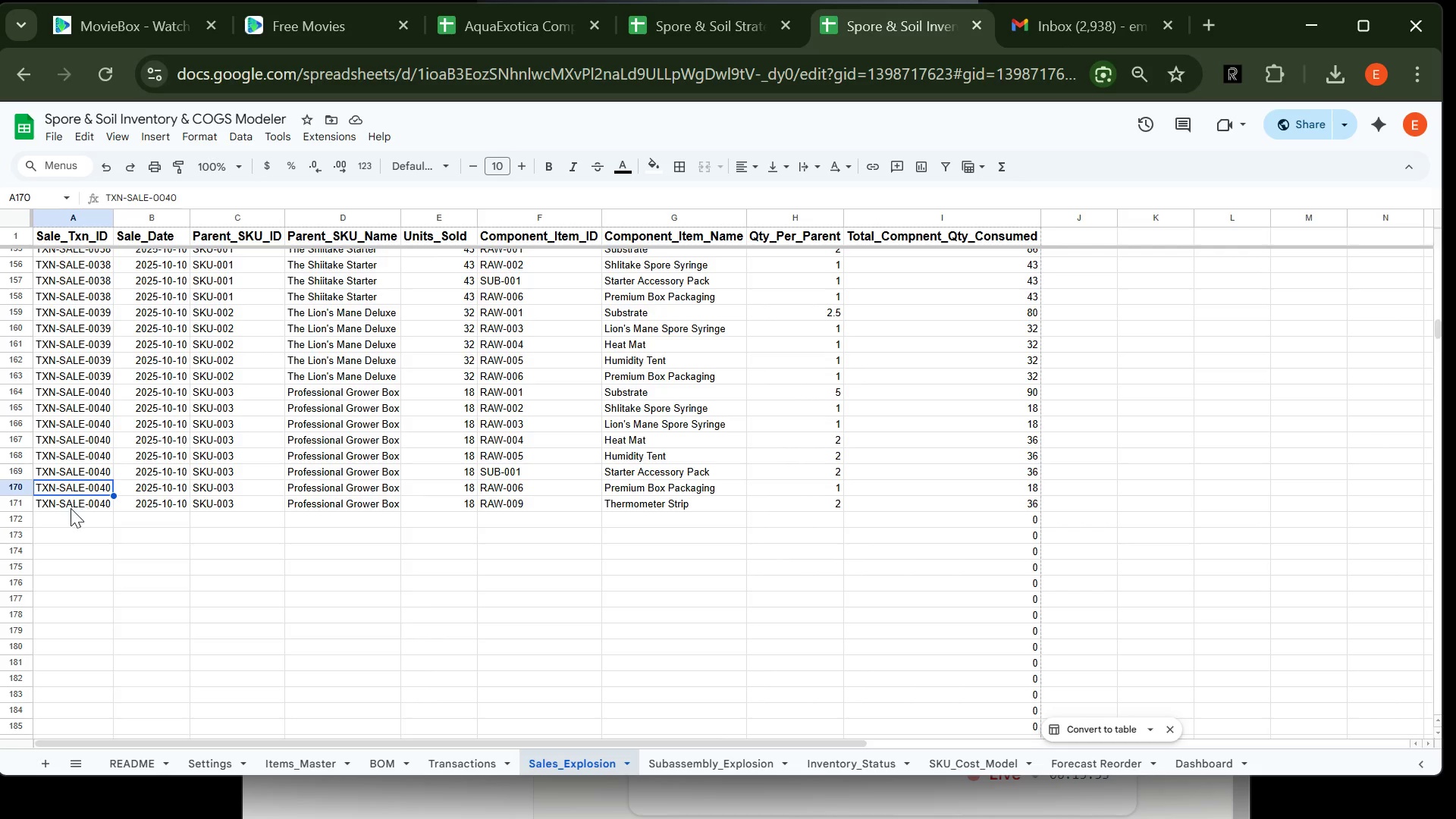 
left_click([71, 510])
 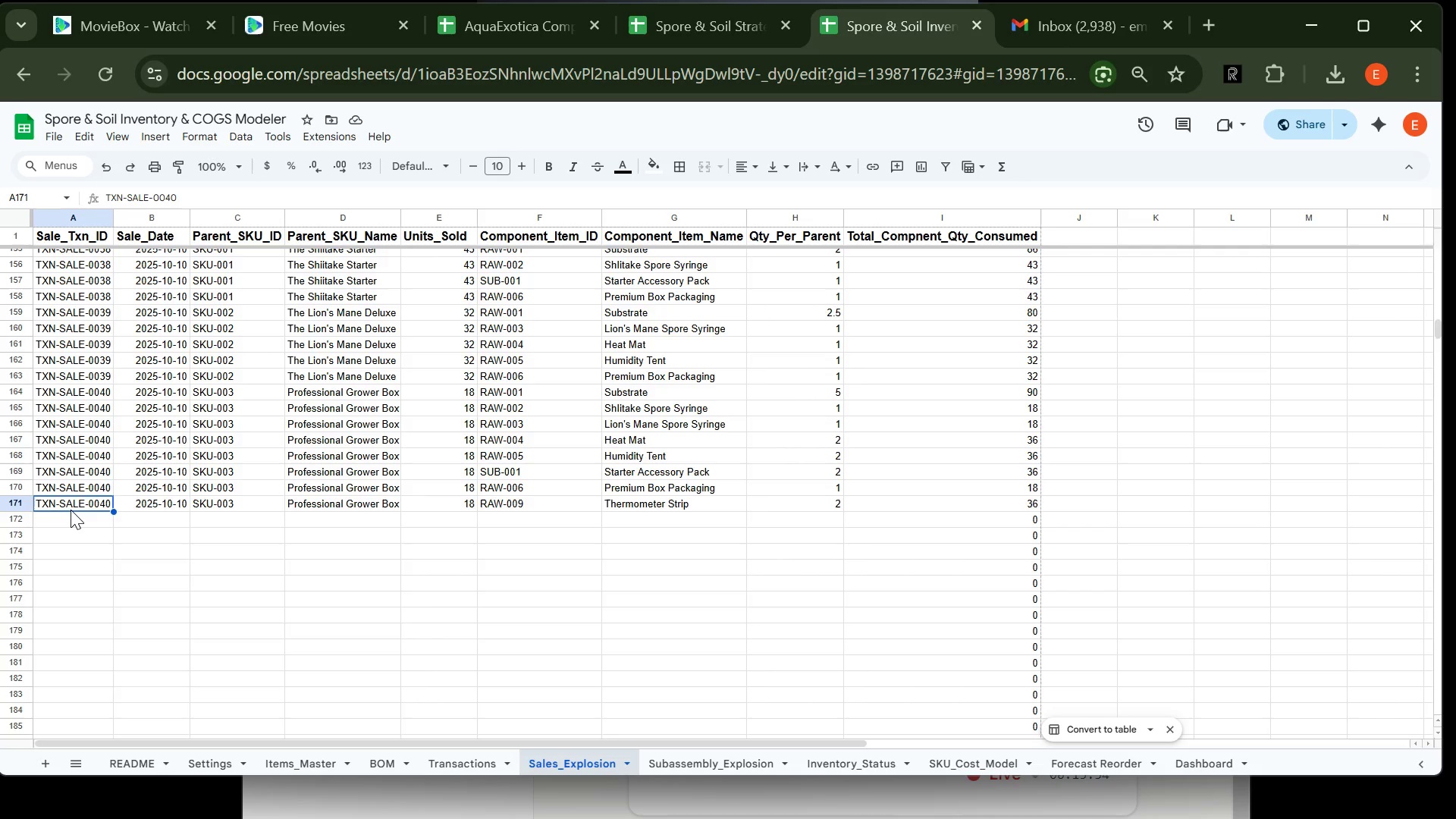 
key(Control+C)
 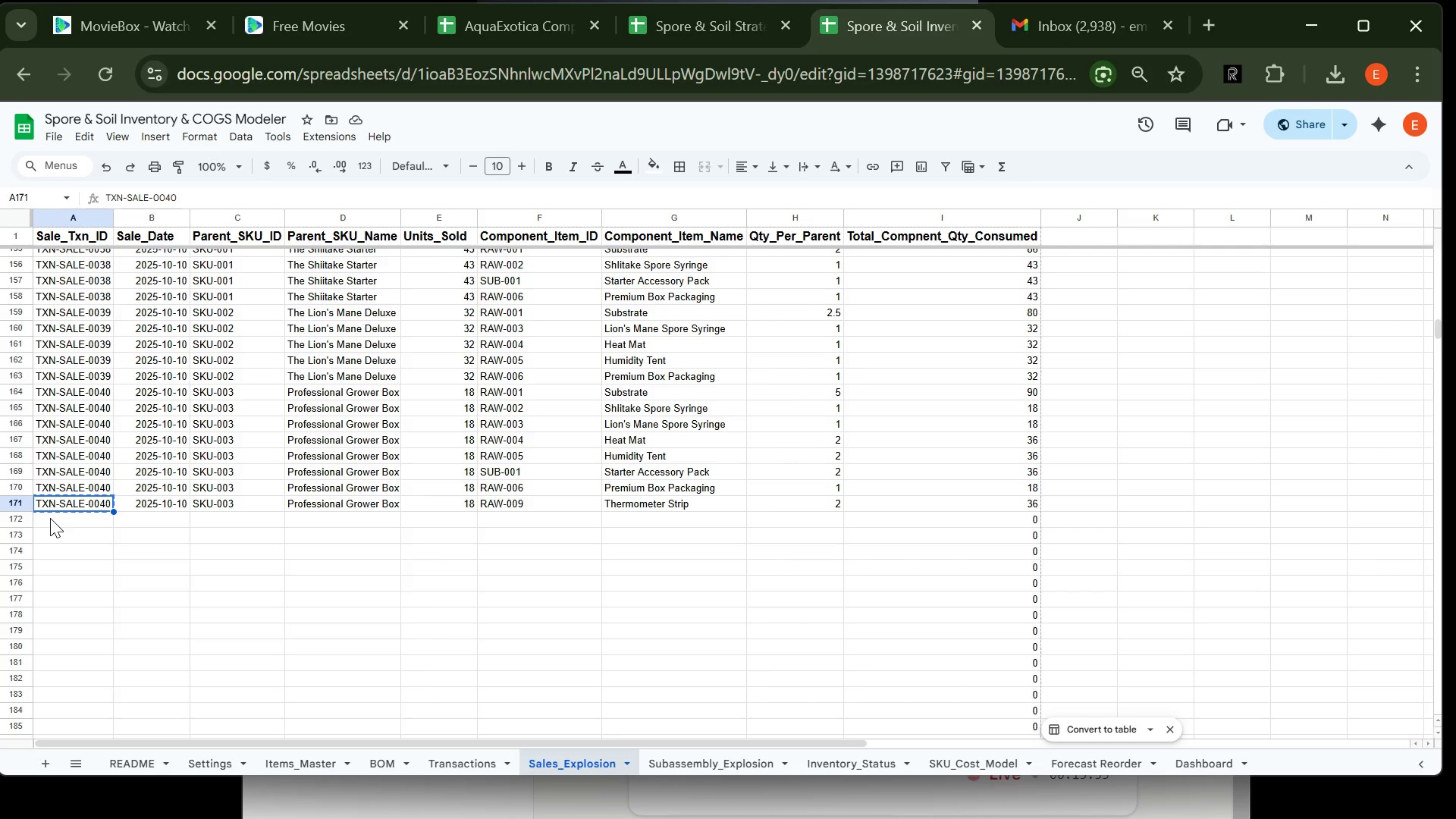 
left_click([50, 519])
 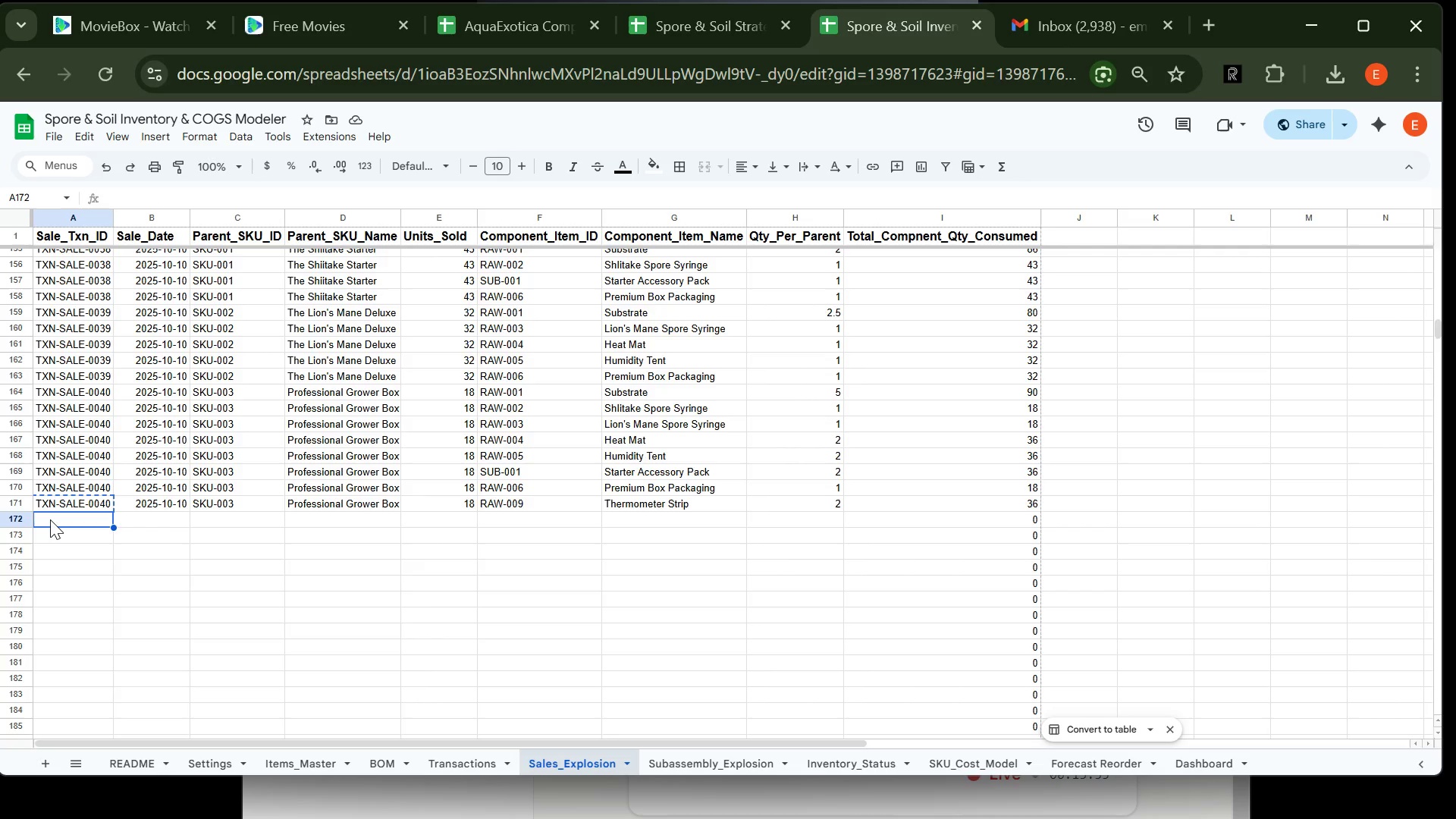 
key(Control+V)
 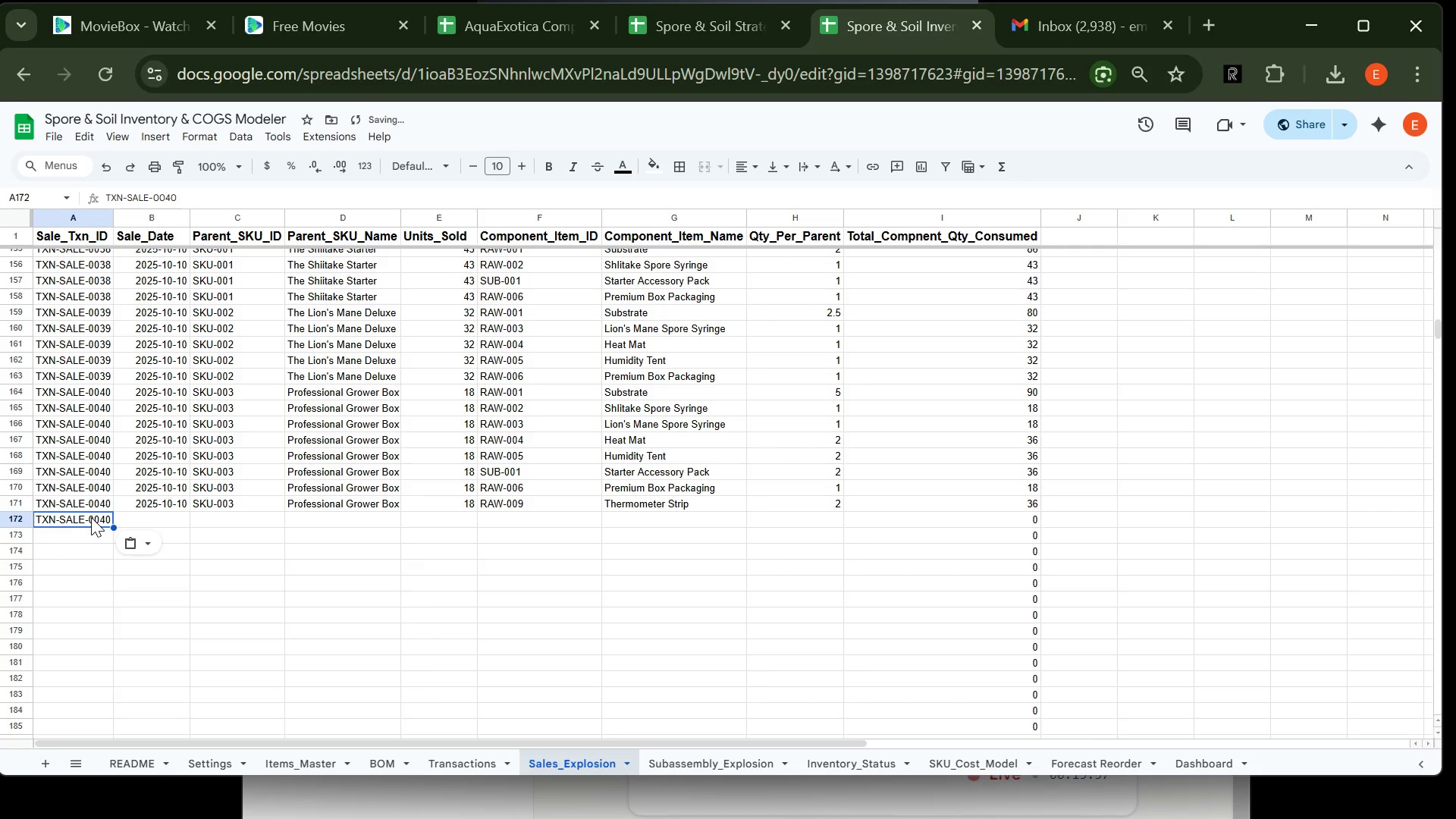 
double_click([91, 517])
 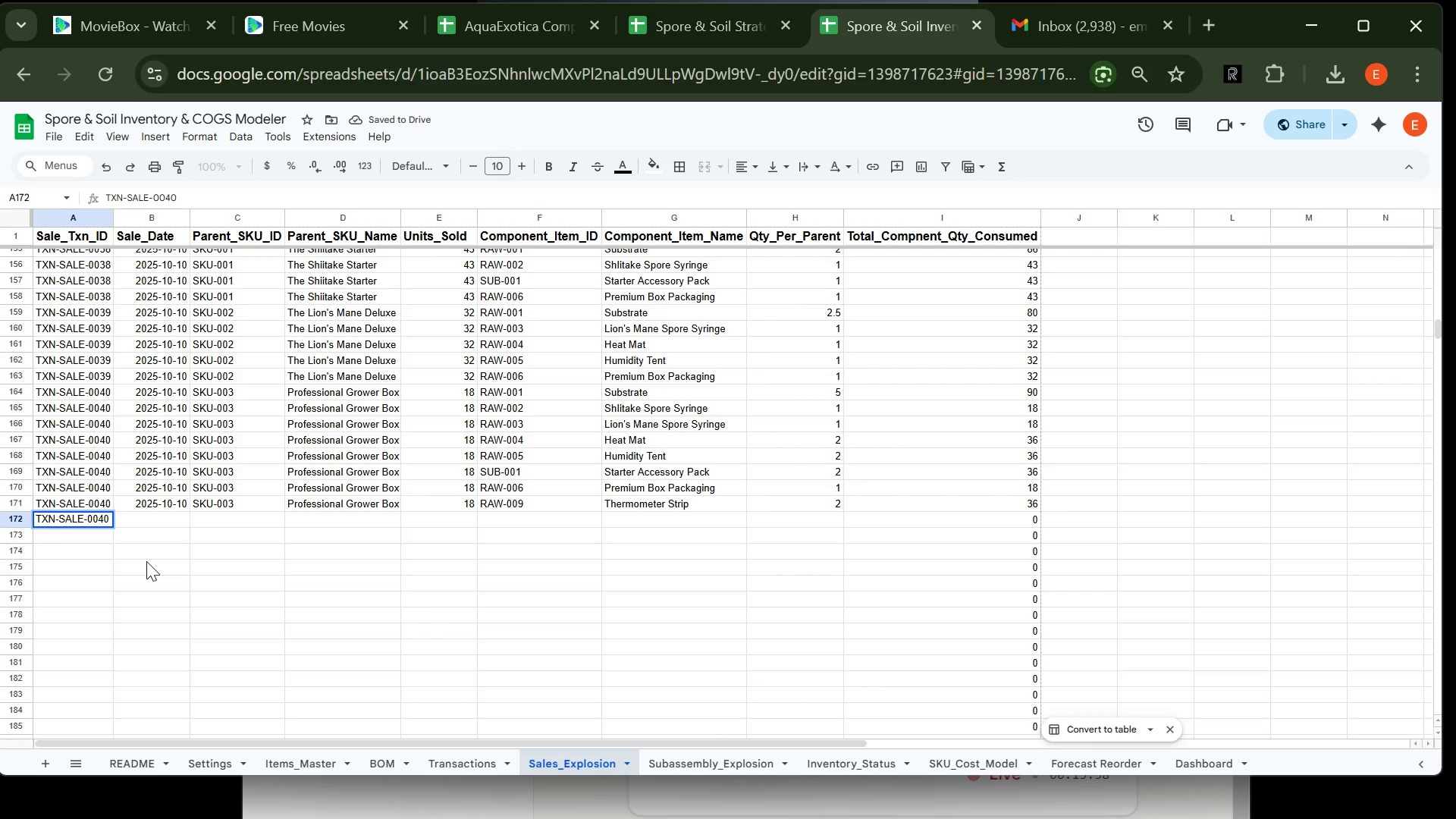 
key(Backspace)
 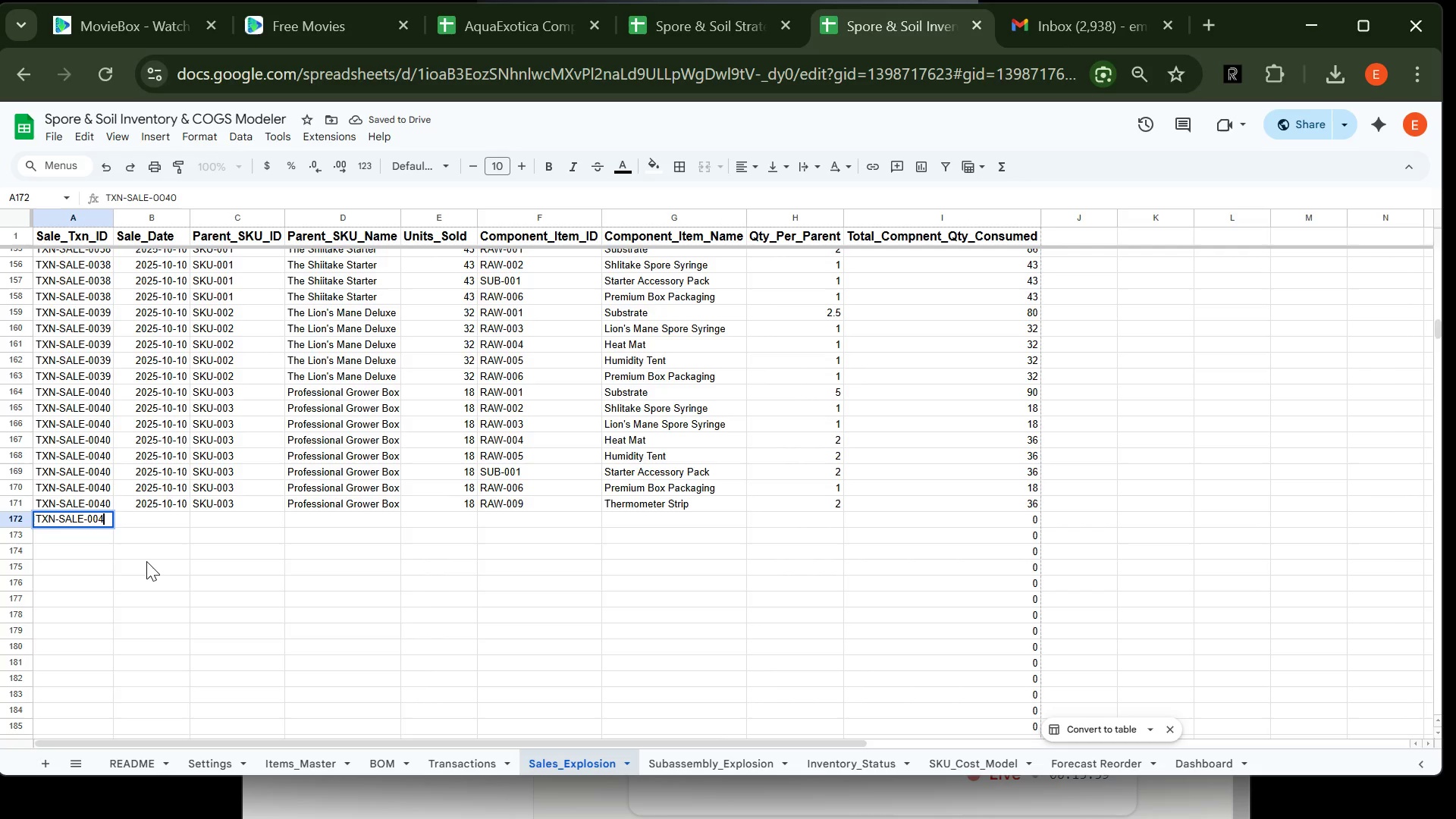 
key(1)
 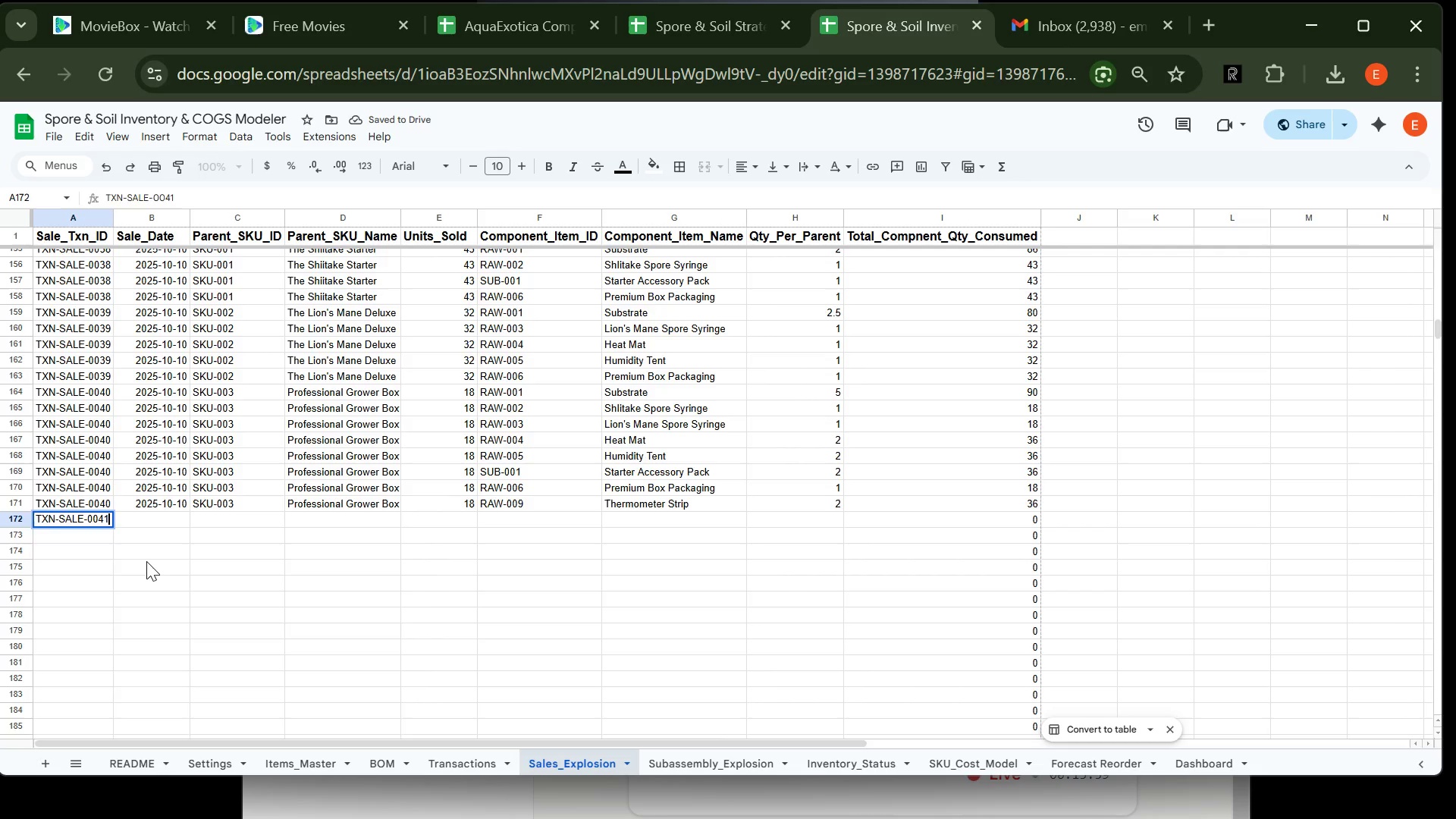 
key(Enter)
 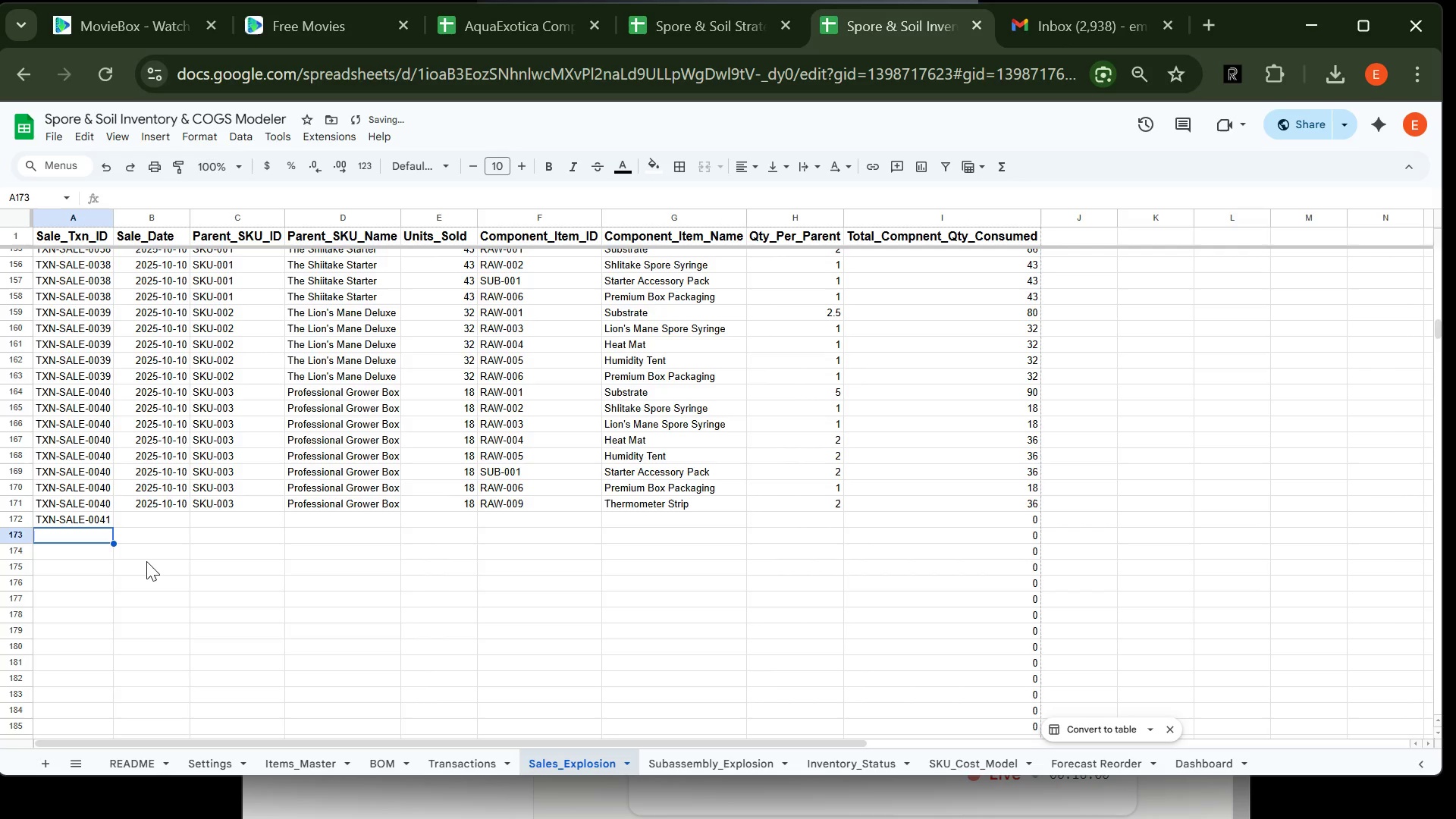 
key(ArrowUp)
 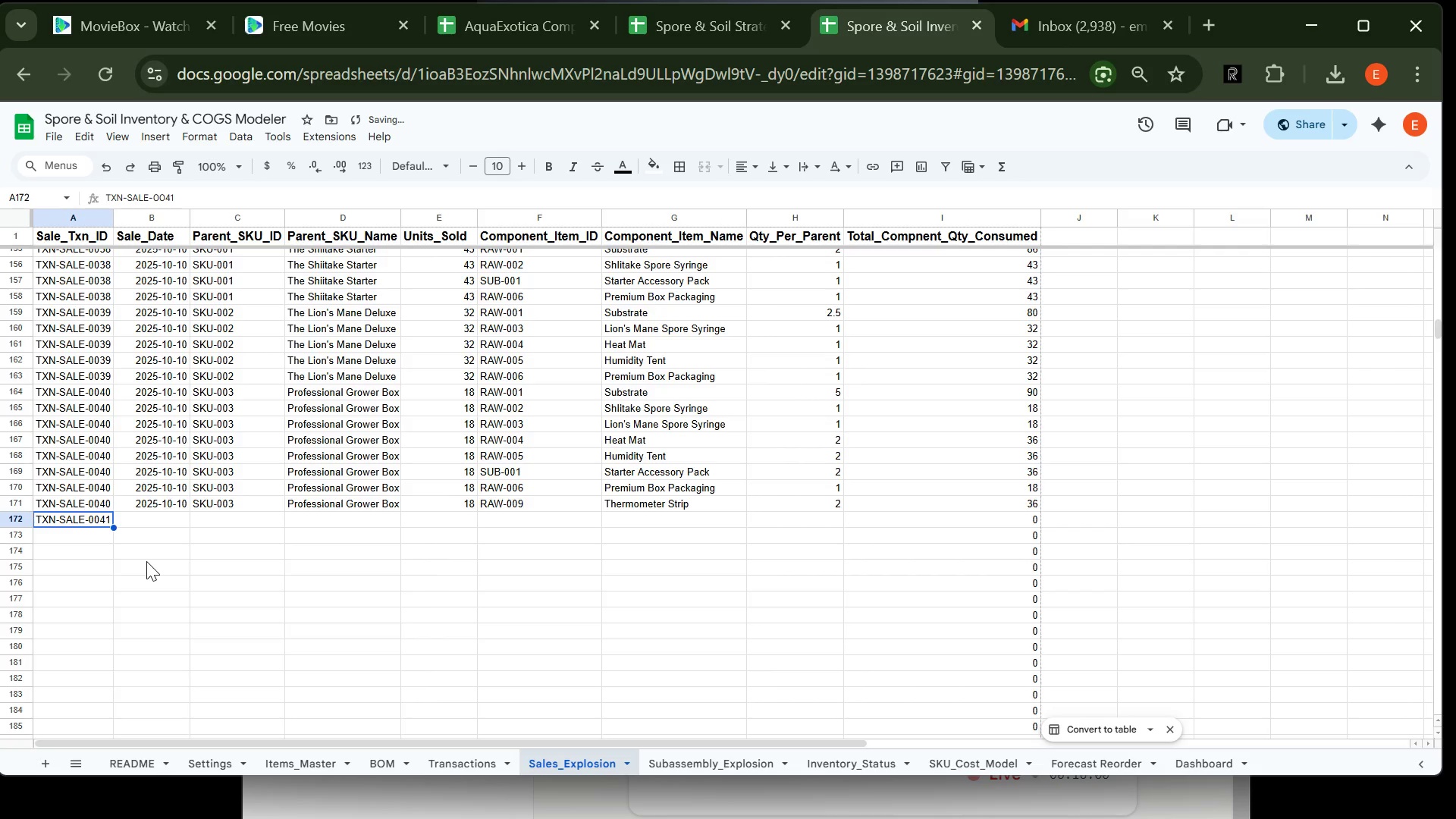 
key(Control+C)
 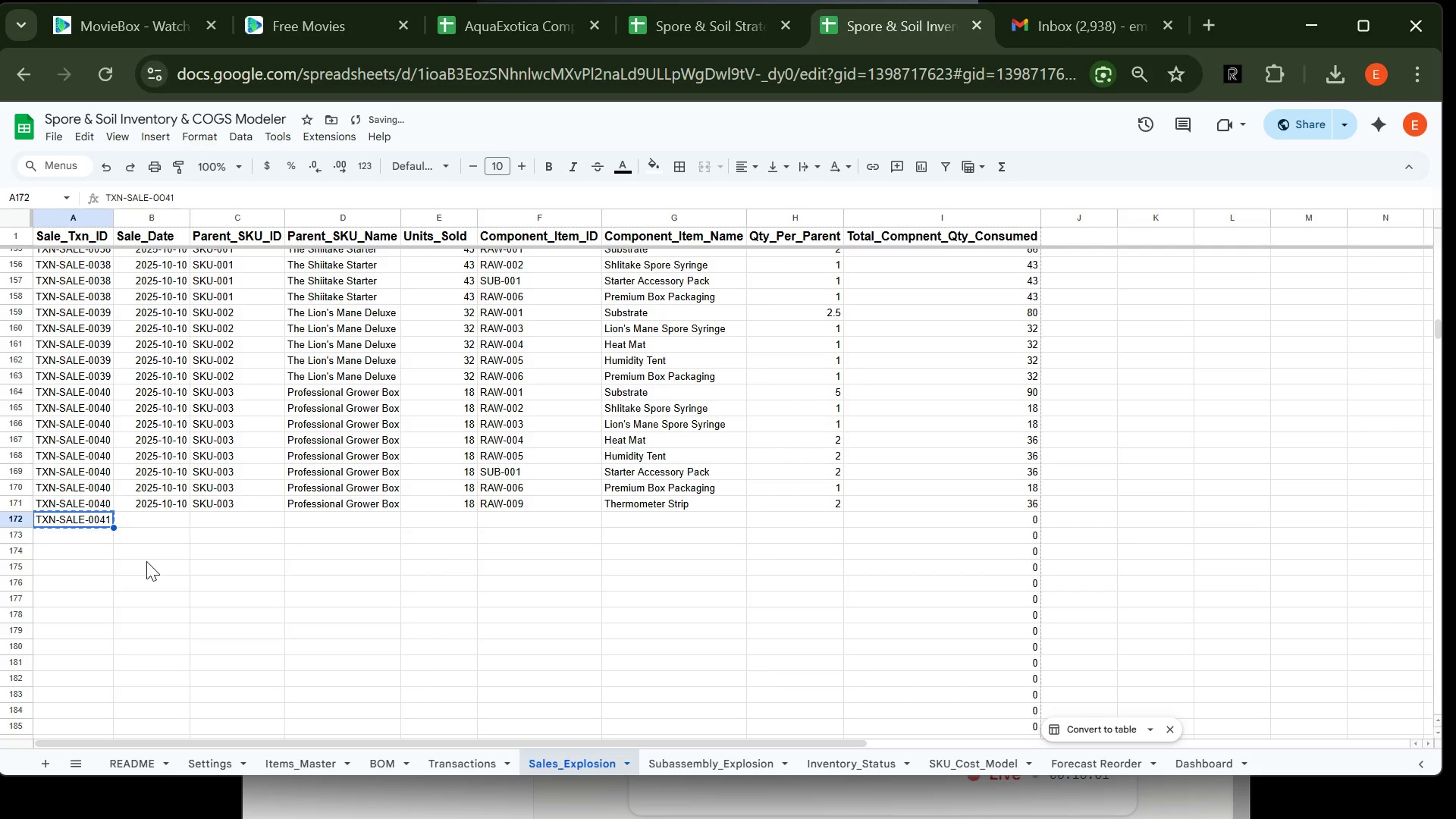 
key(ArrowDown)
 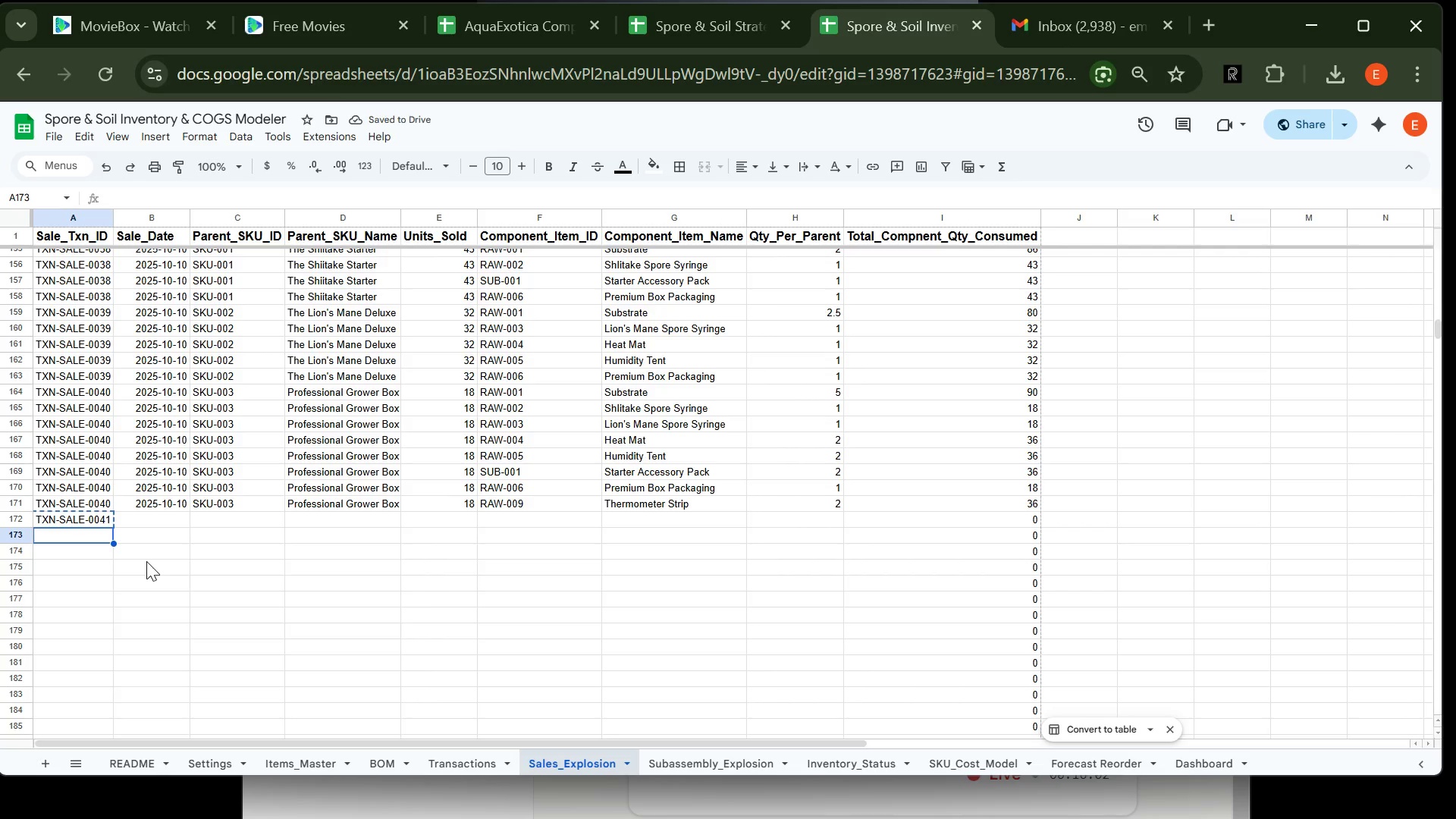 
key(Control+V)
 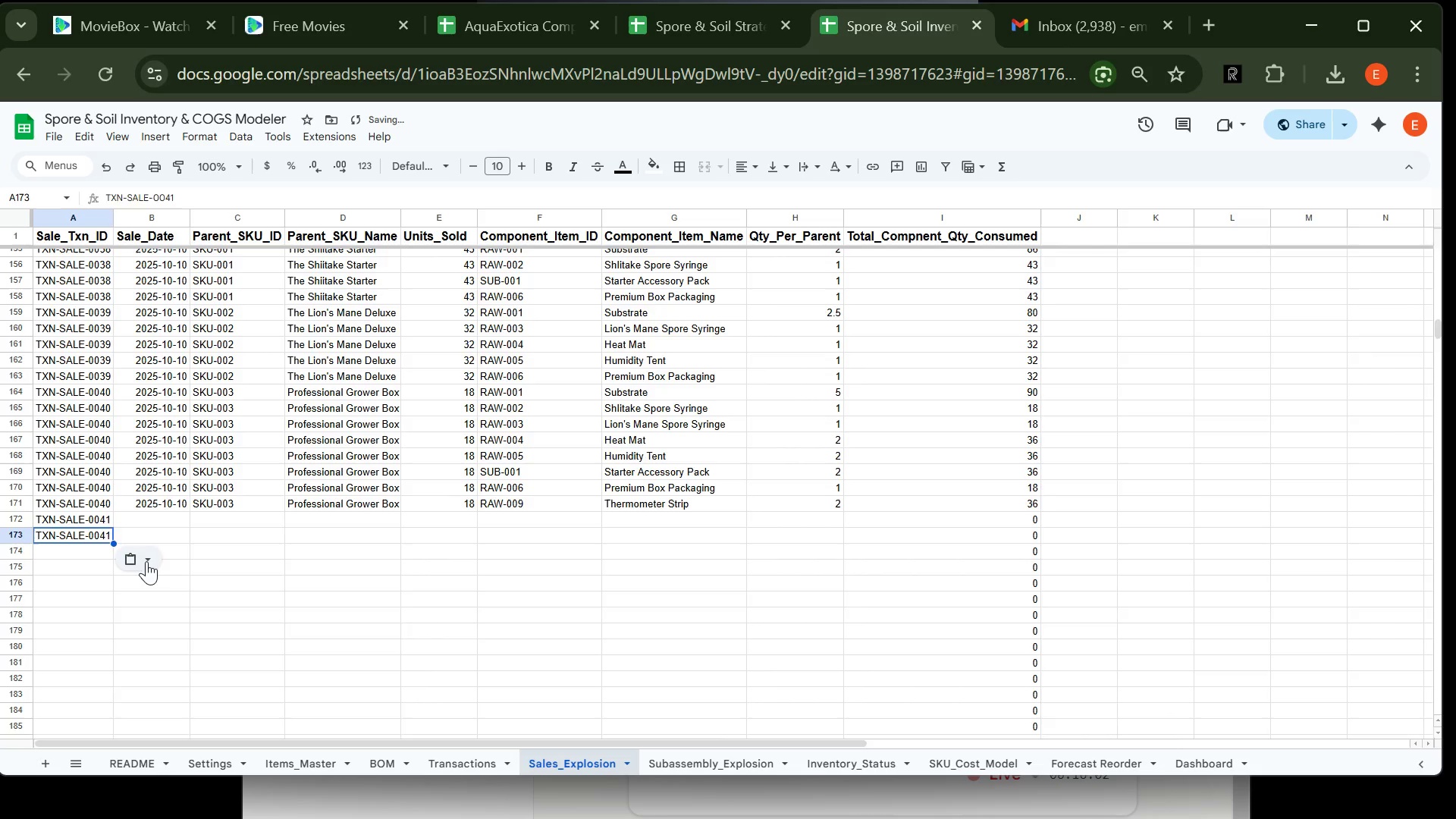 
key(ArrowDown)
 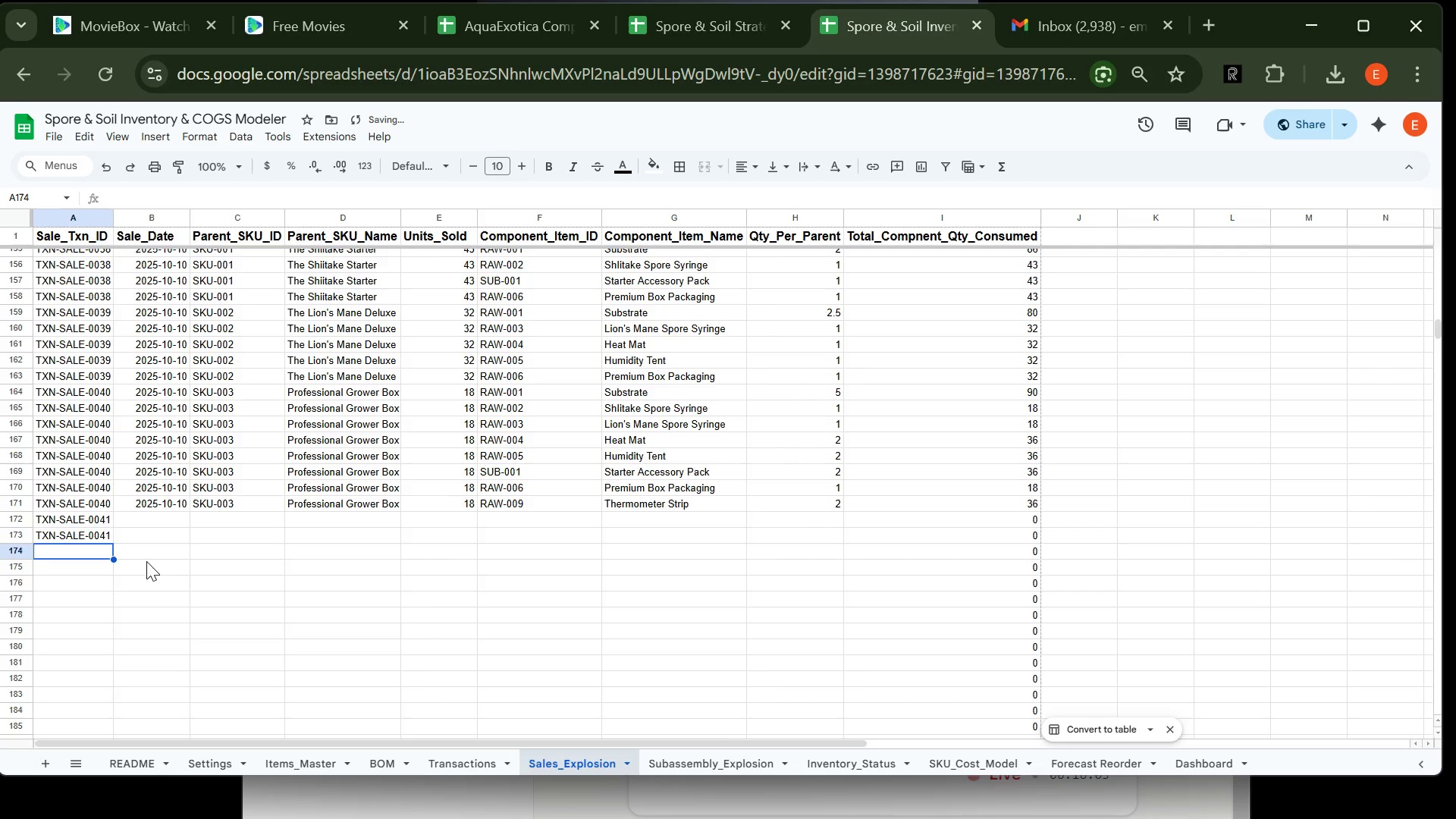 
key(Control+V)
 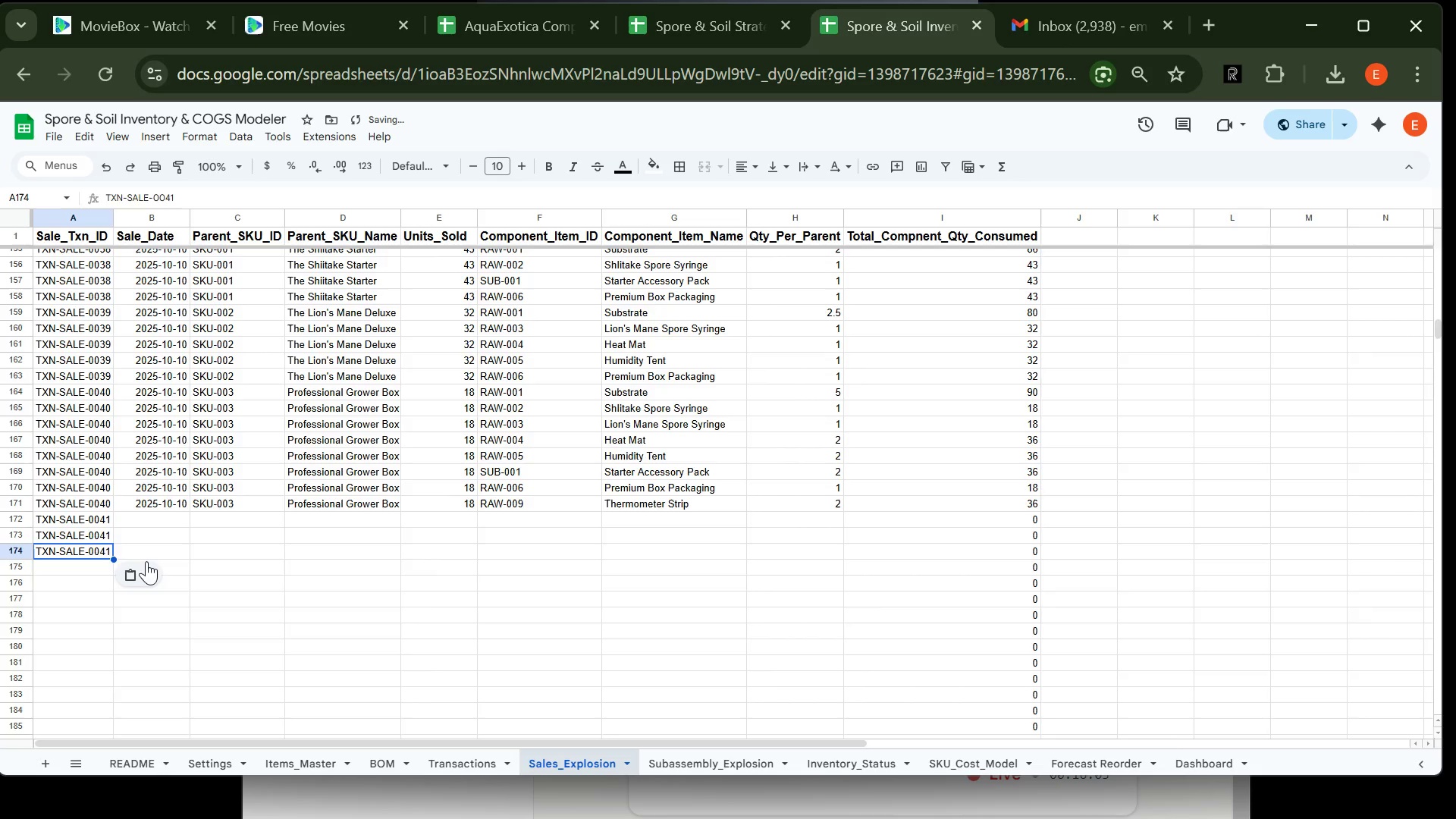 
key(ArrowDown)
 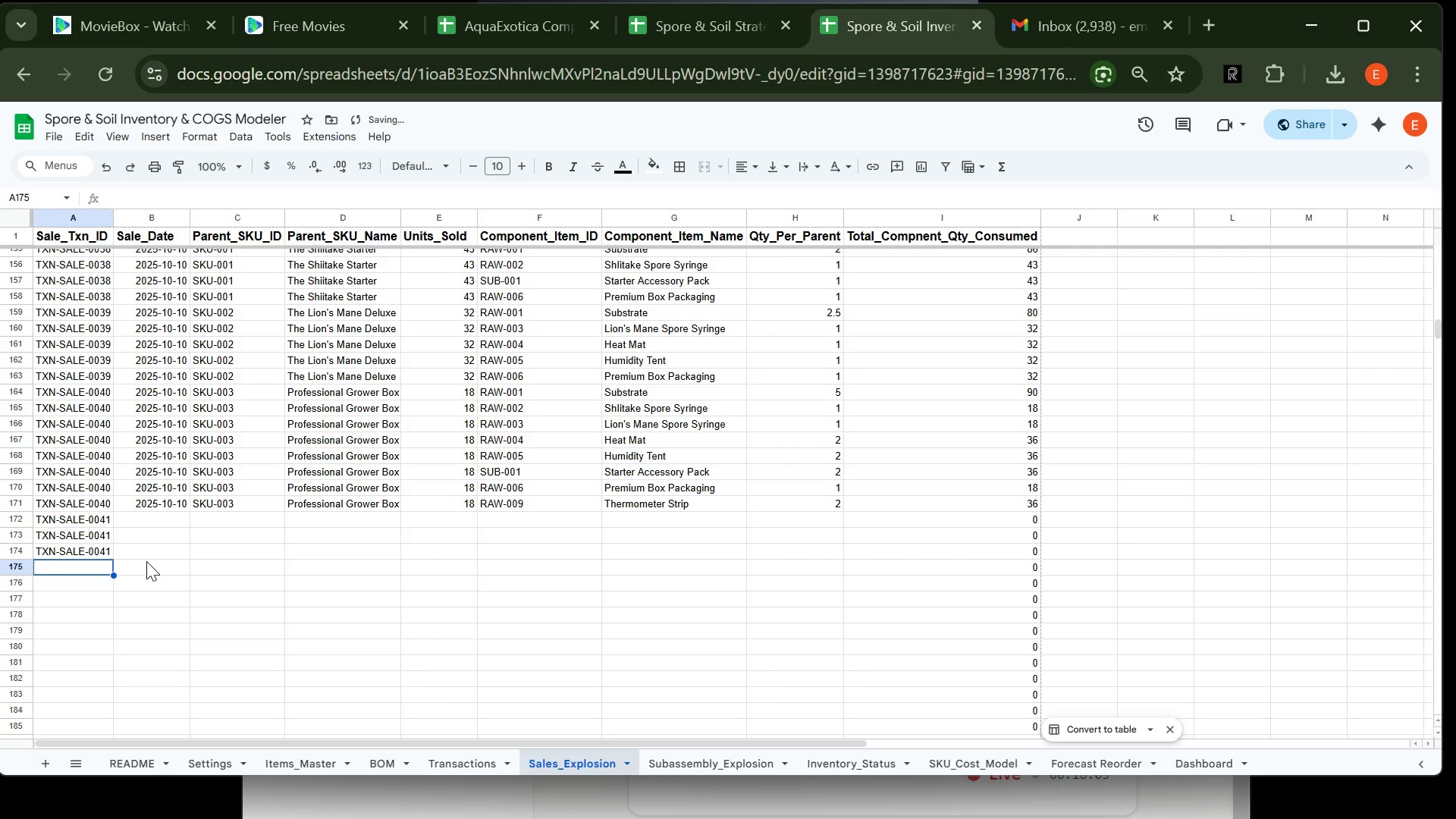 
key(Control+V)
 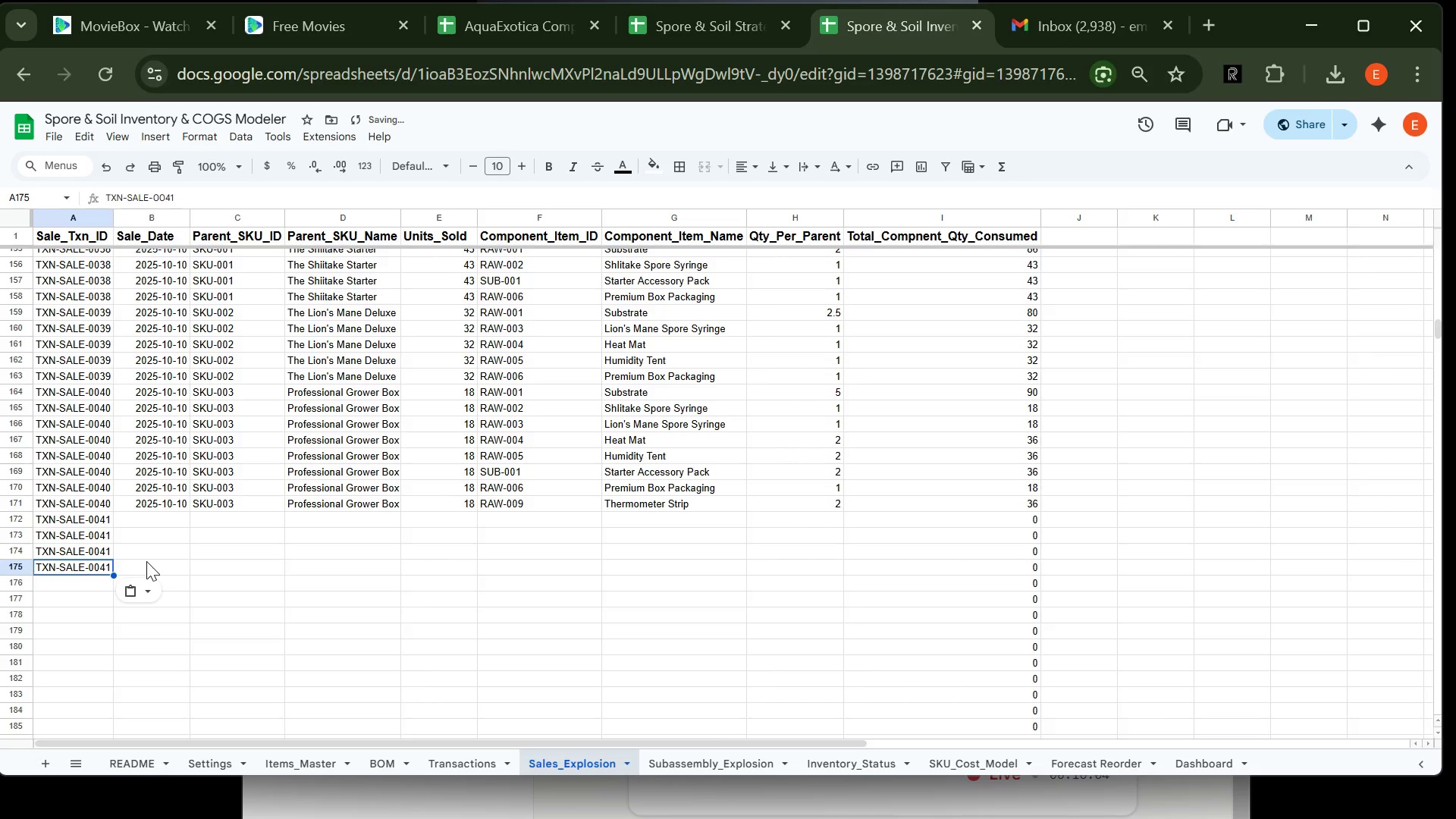 
key(ArrowDown)
 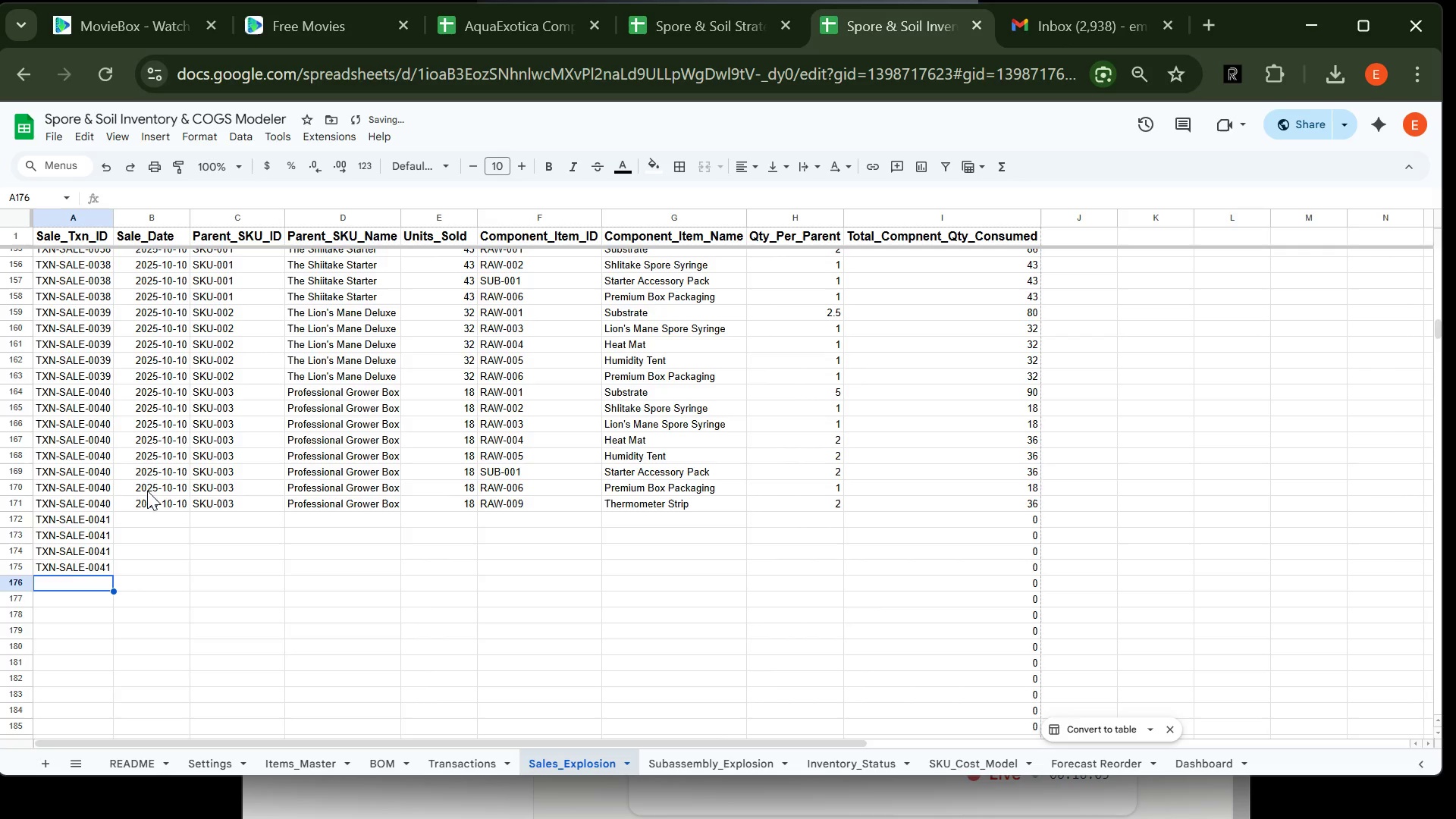 
left_click([153, 503])
 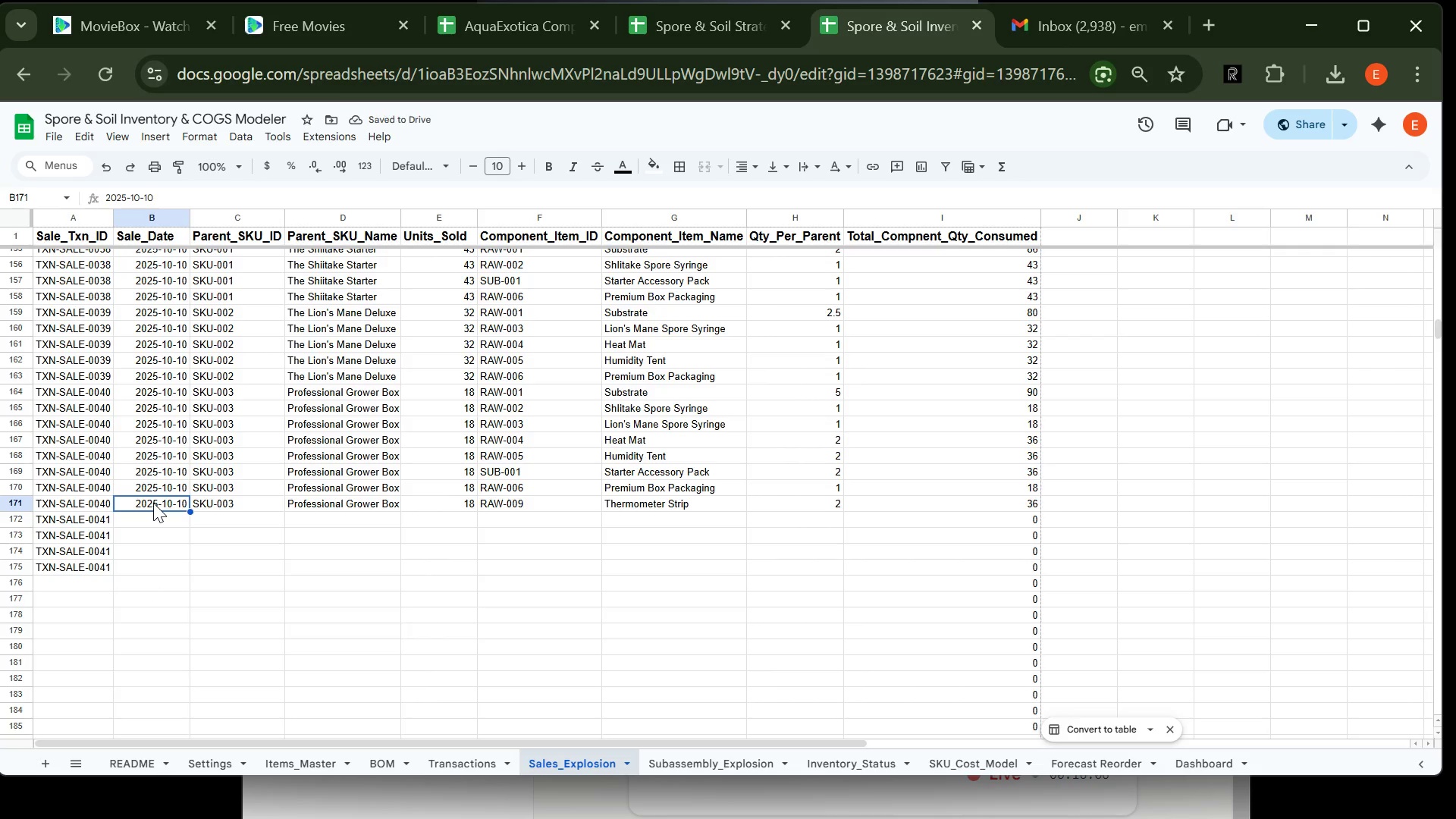 
key(Control+C)
 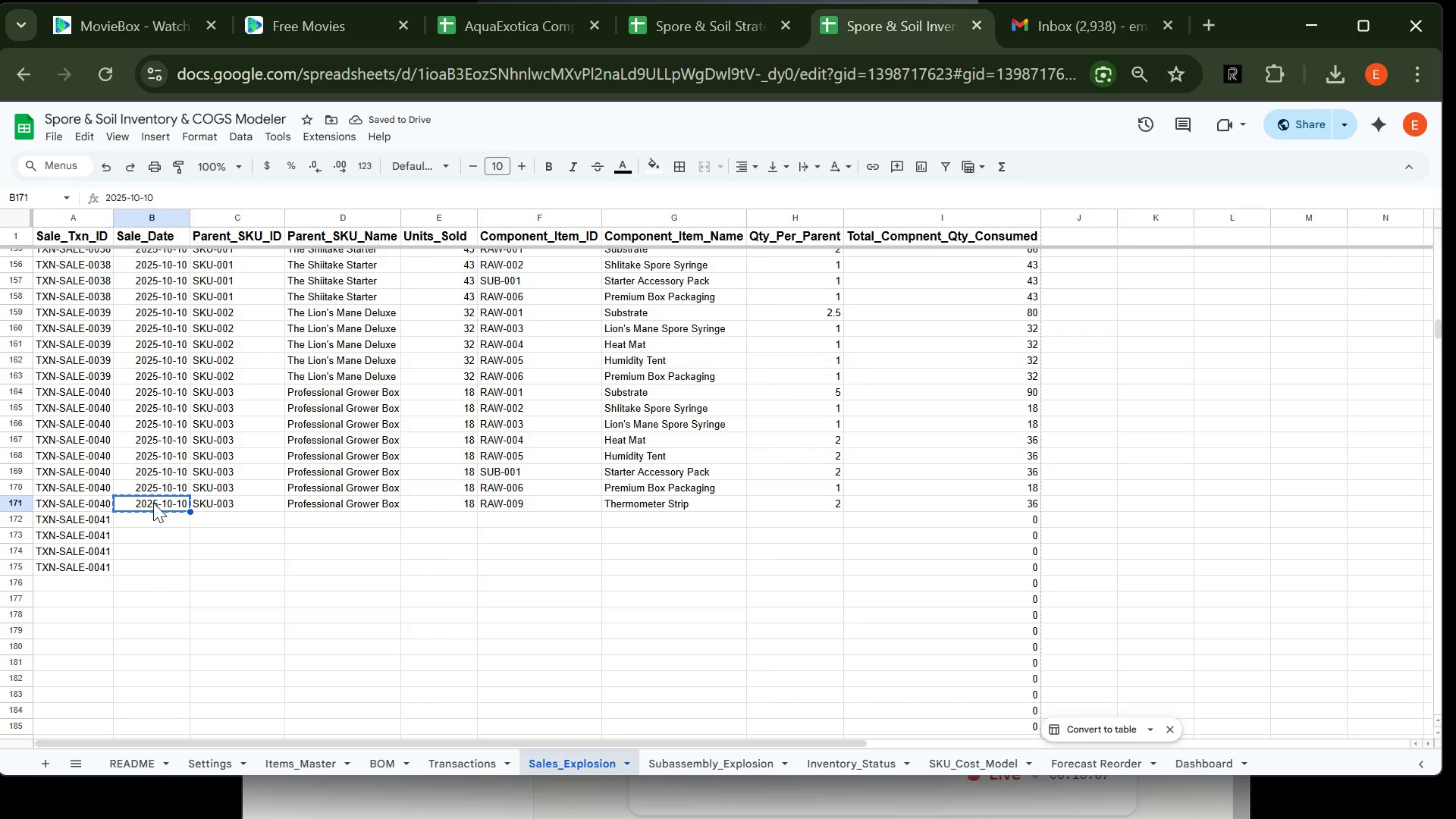 
hold_key(key=ControlLeft, duration=0.33)
 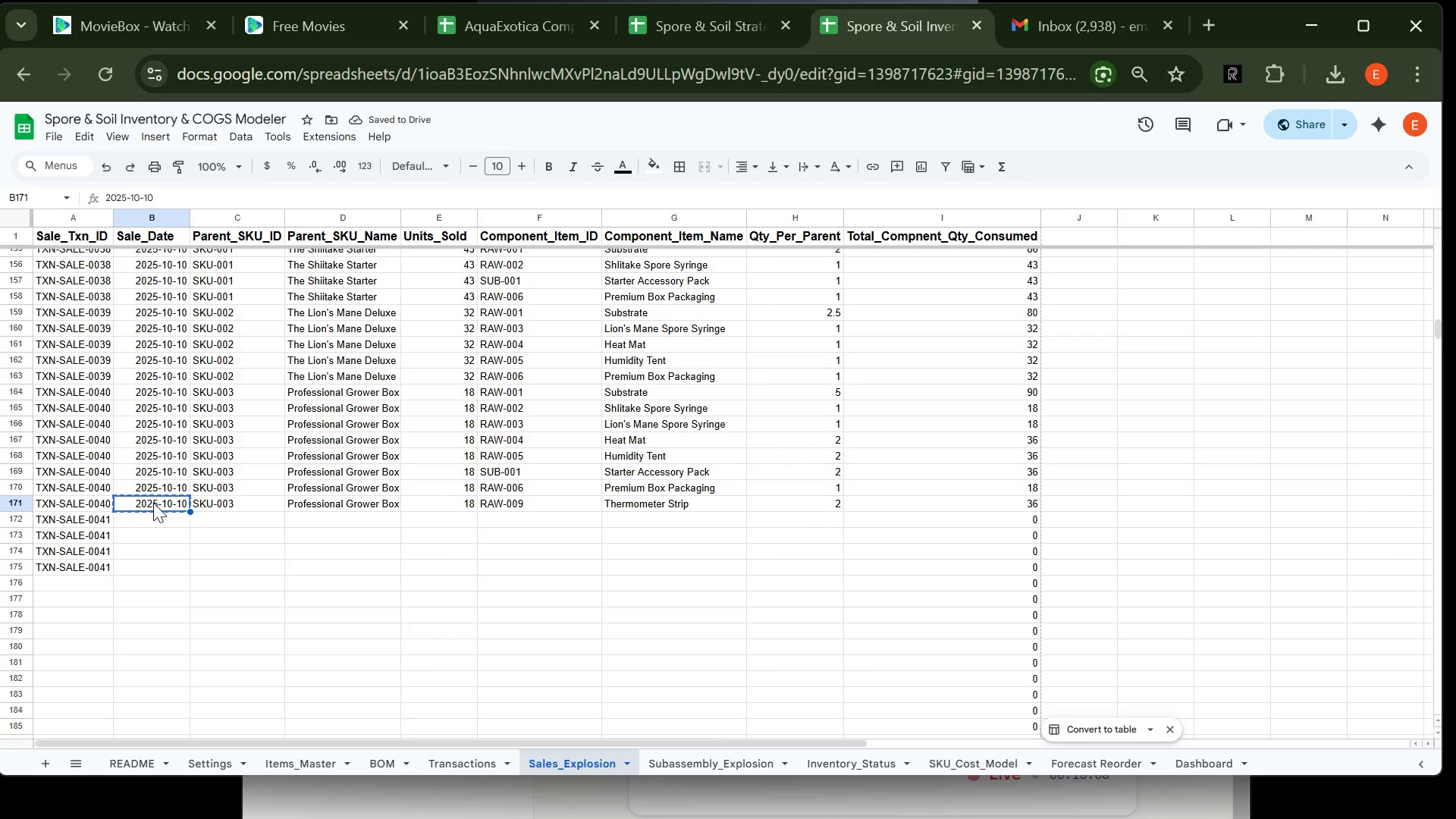 
key(ArrowDown)
 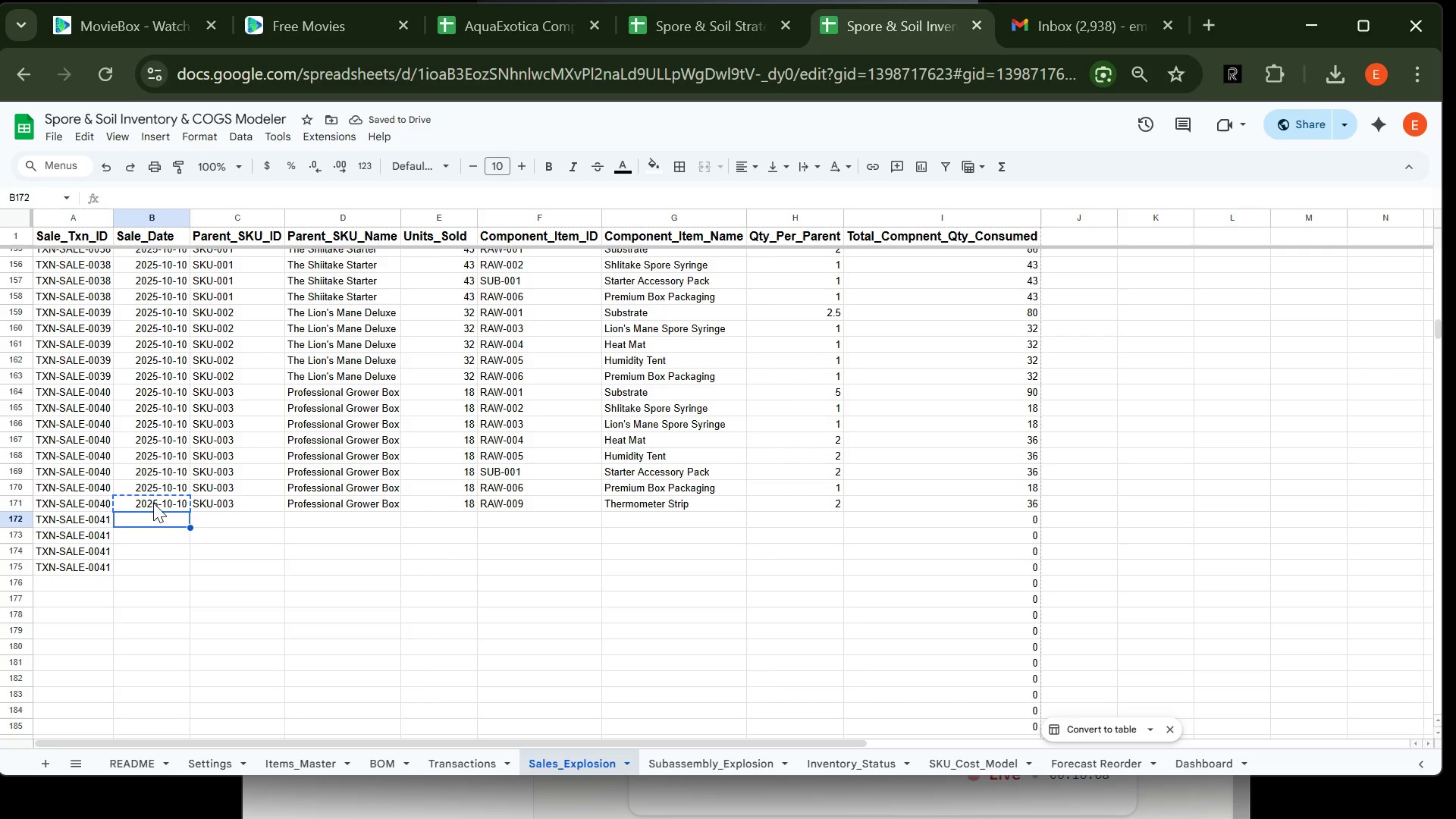 
key(Control+V)
 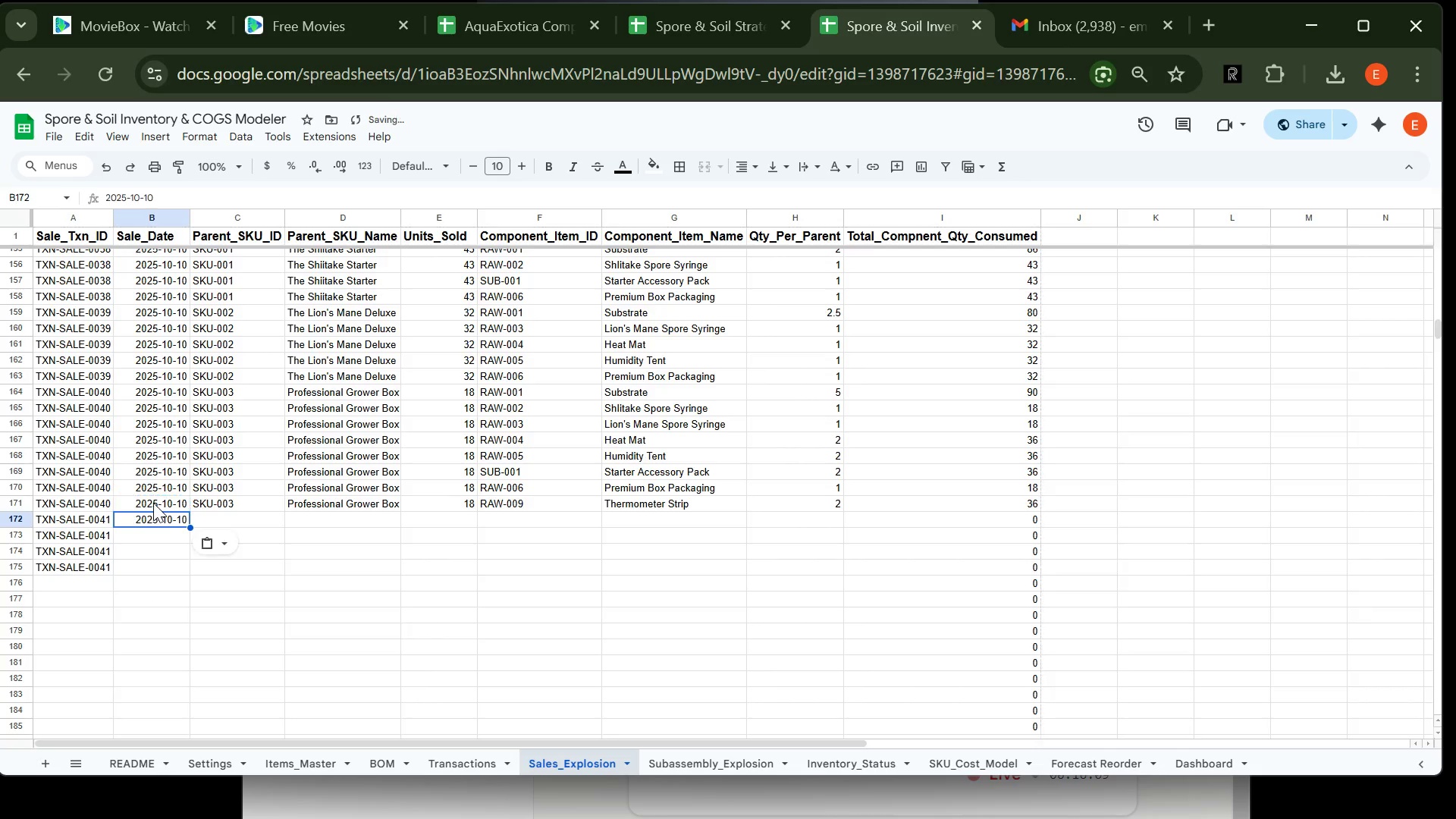 
key(ArrowDown)
 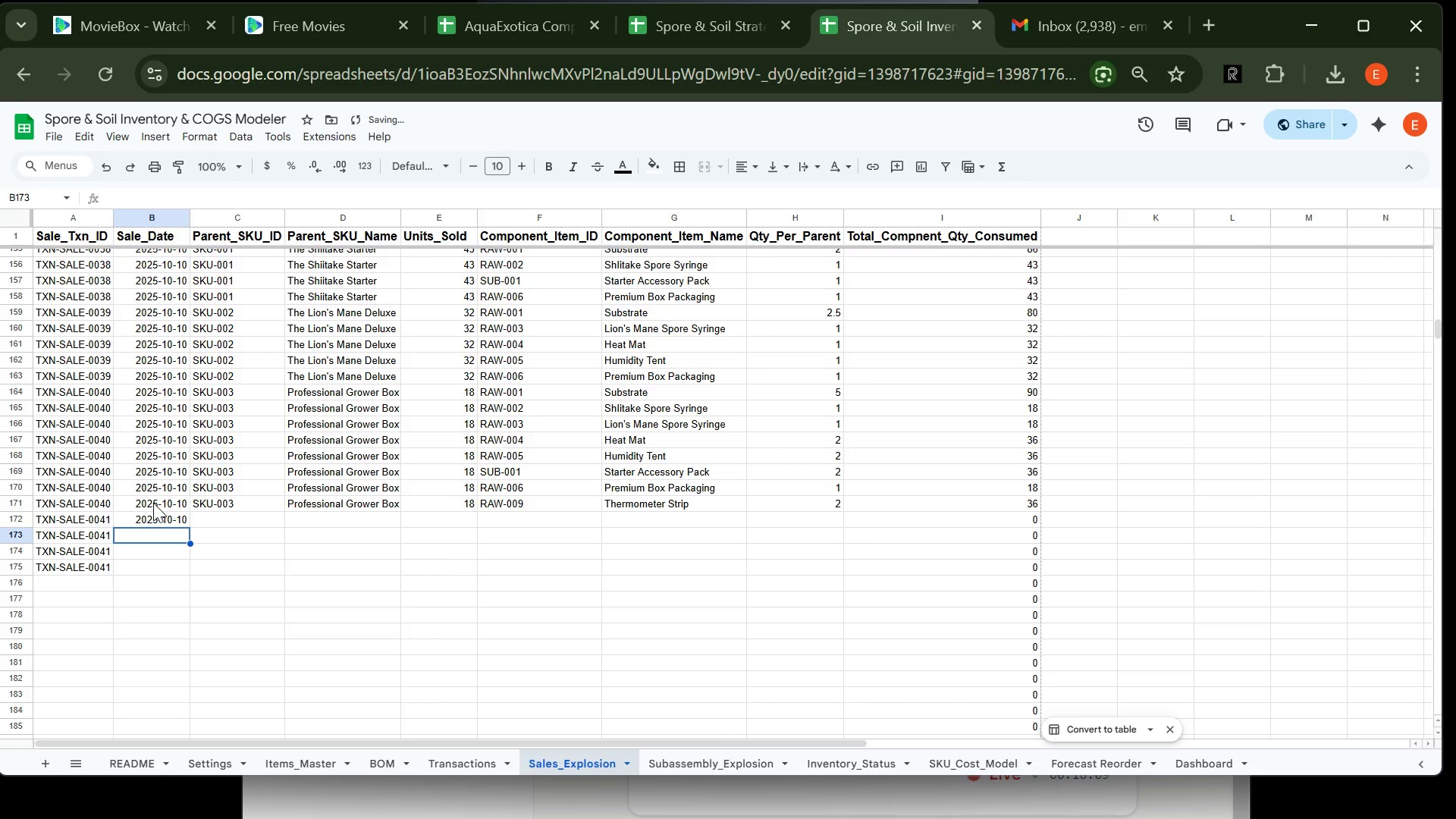 
key(Control+V)
 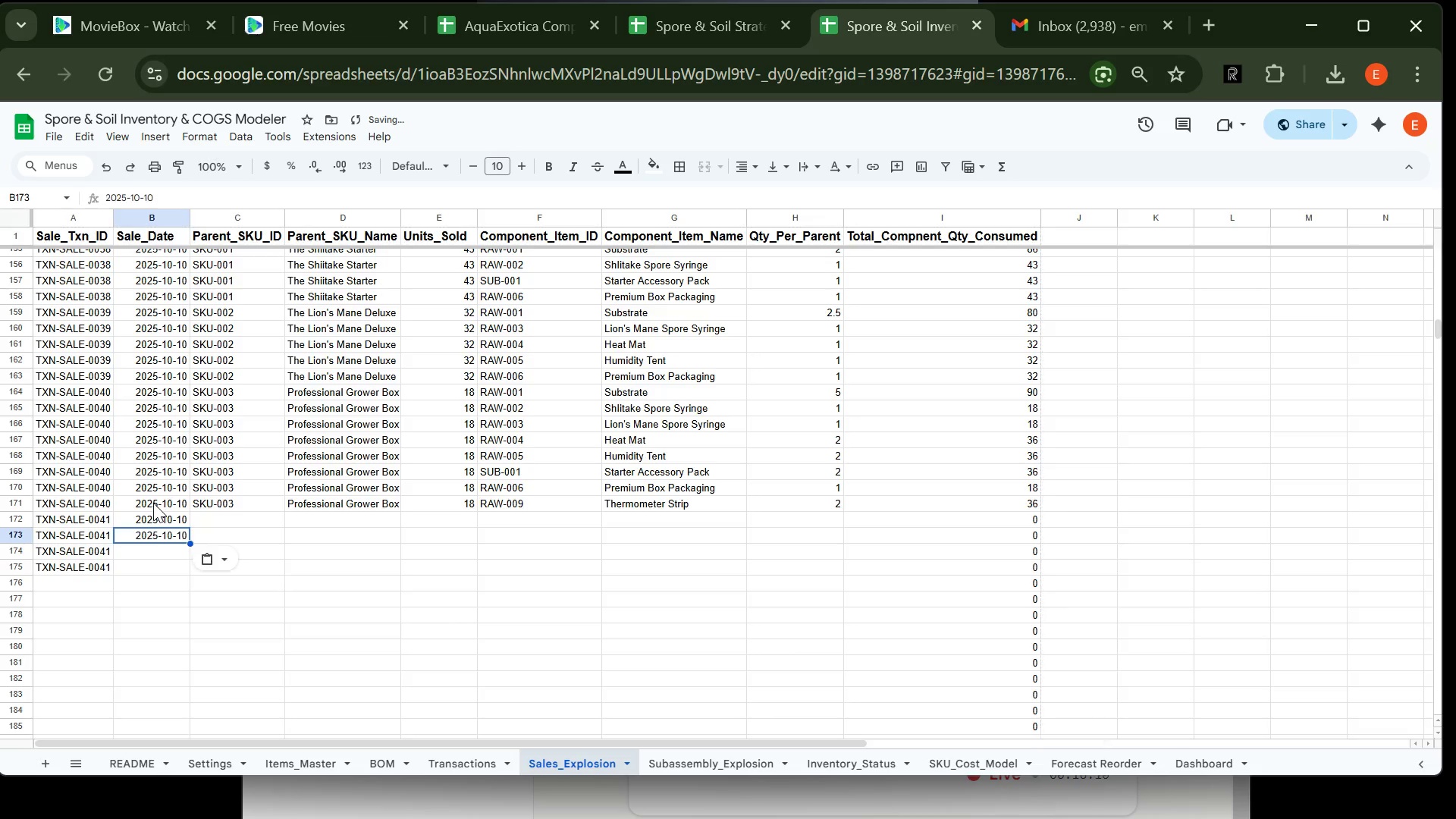 
key(ArrowDown)
 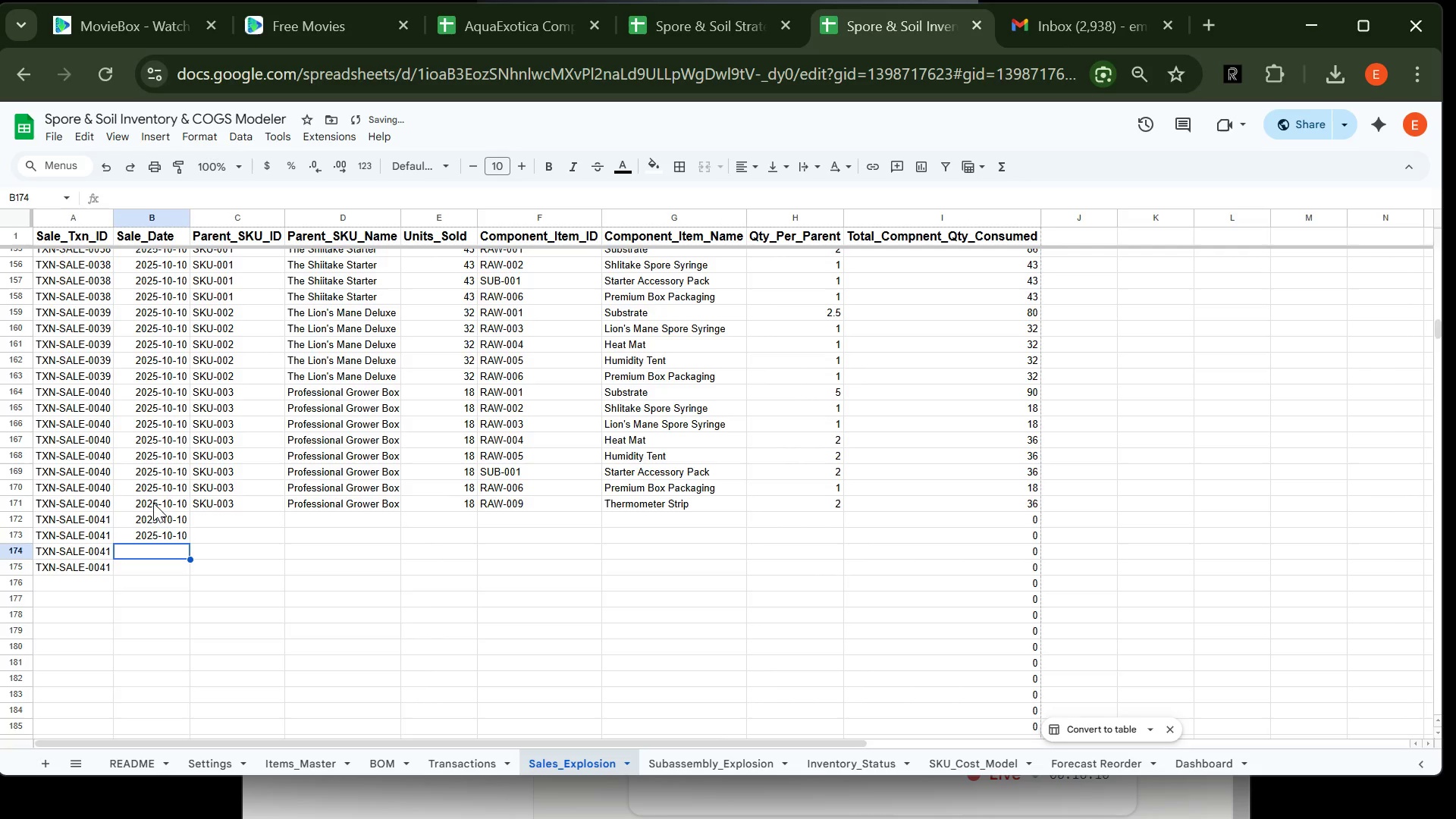 
key(Control+V)
 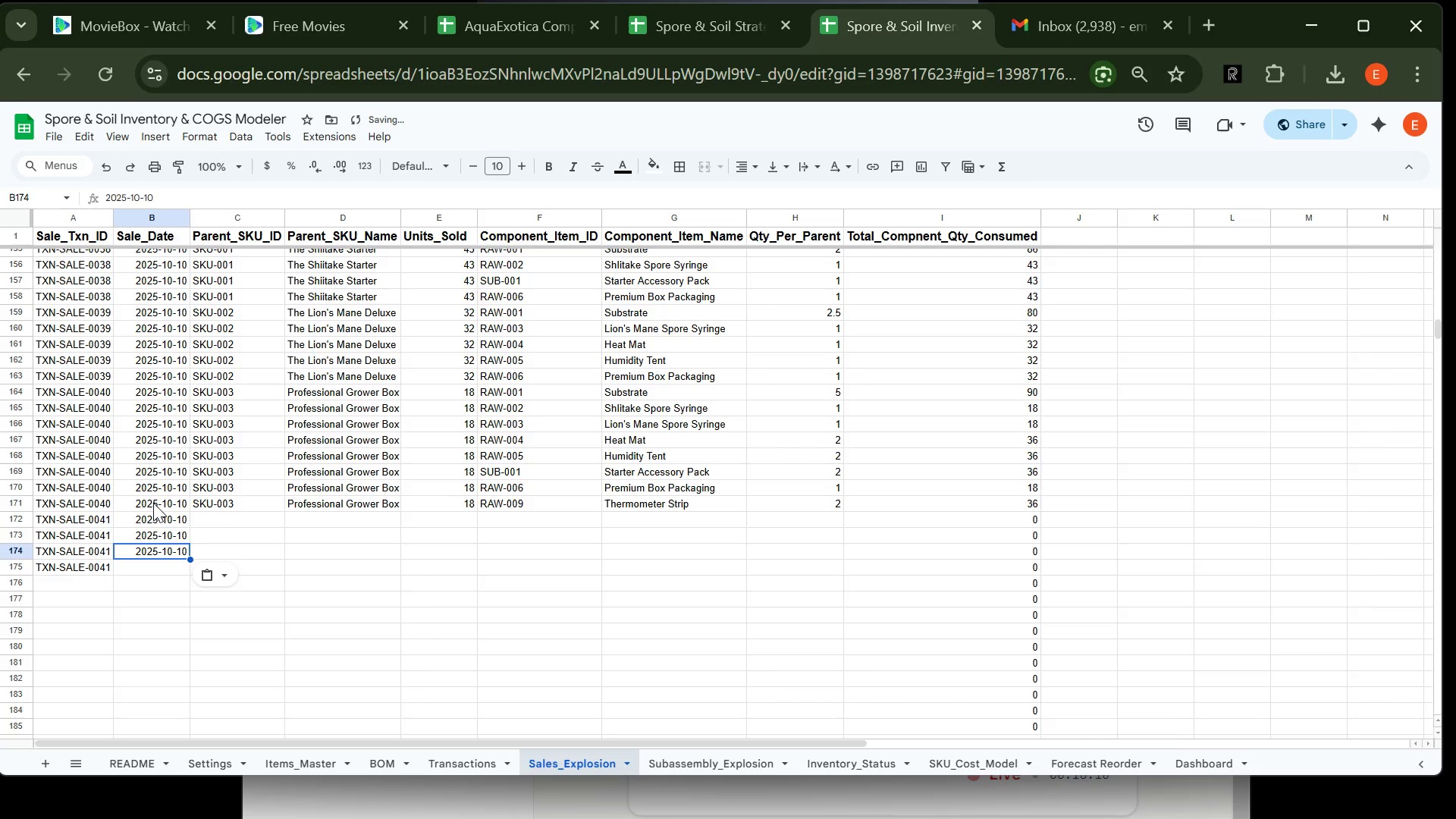 
key(ArrowDown)
 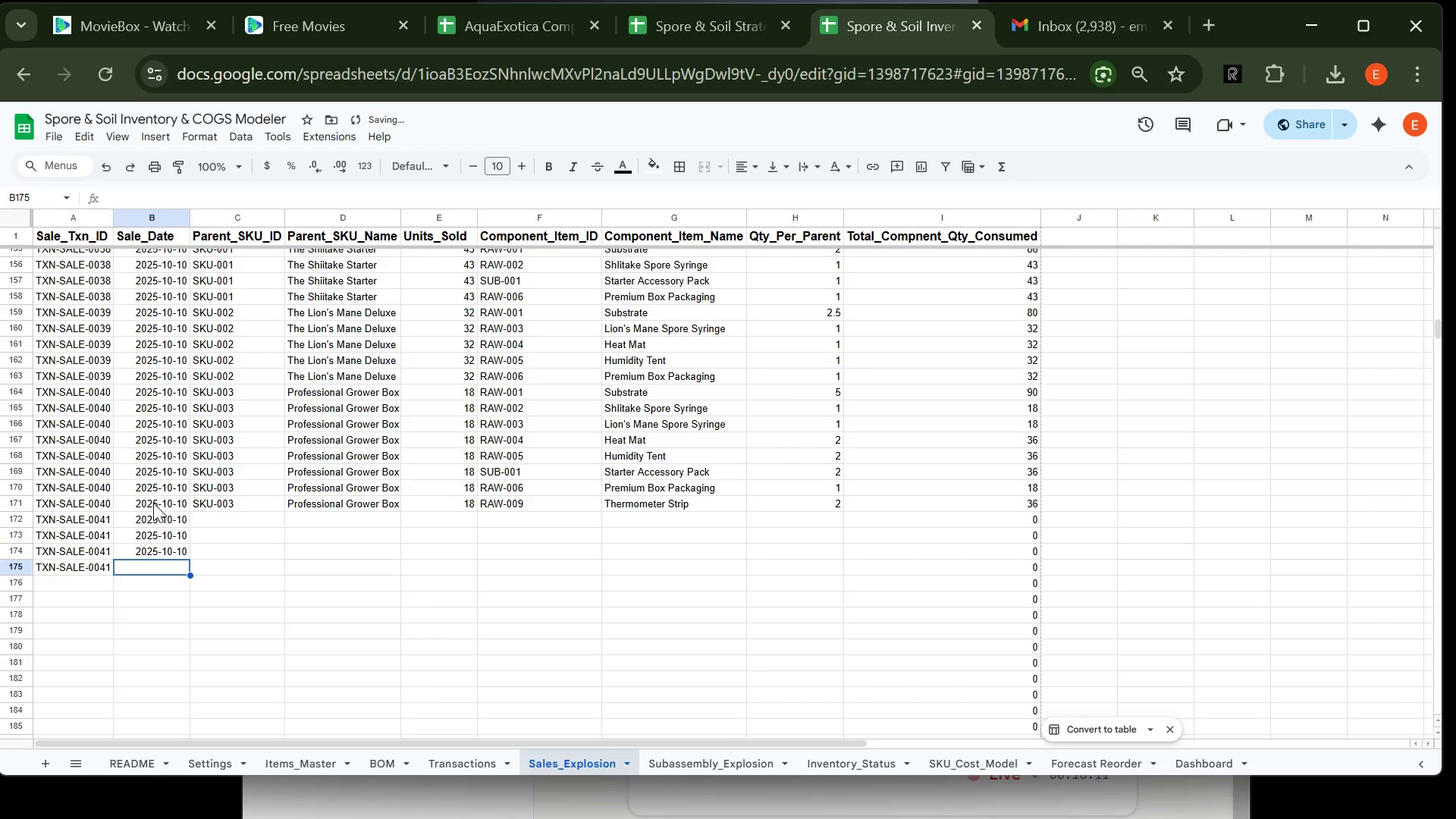 
key(Control+V)
 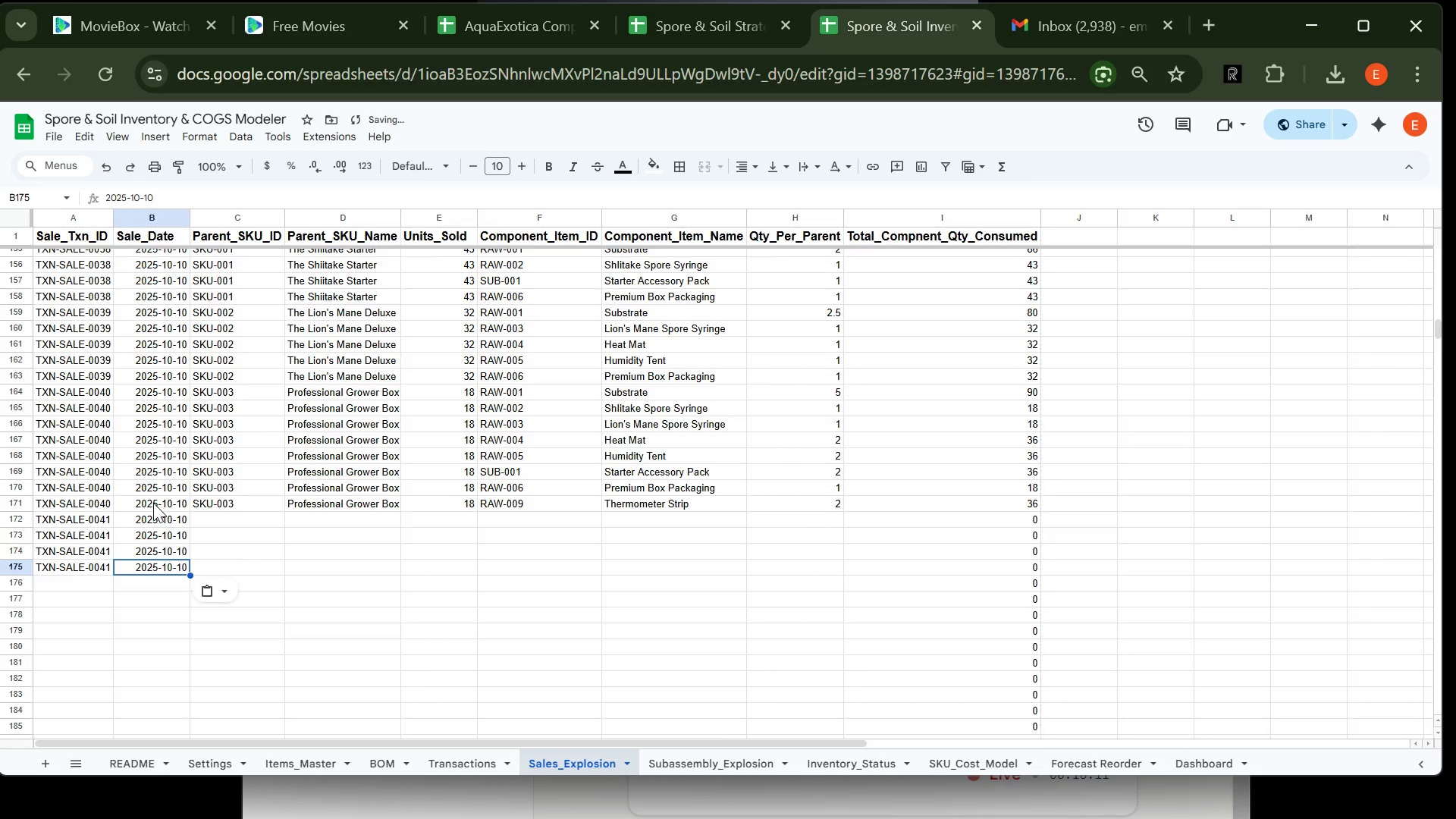 
key(ArrowDown)
 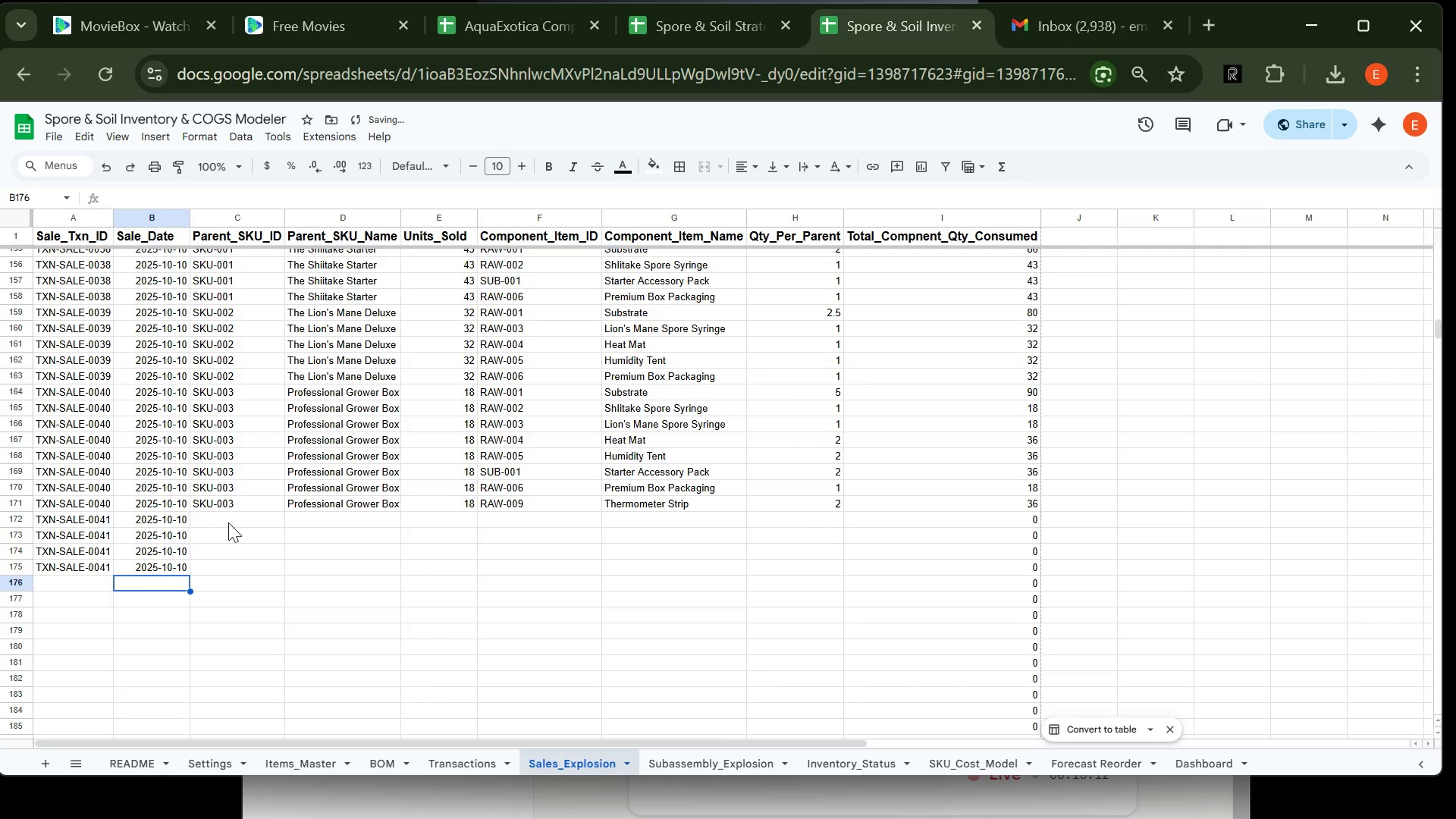 
left_click([229, 522])
 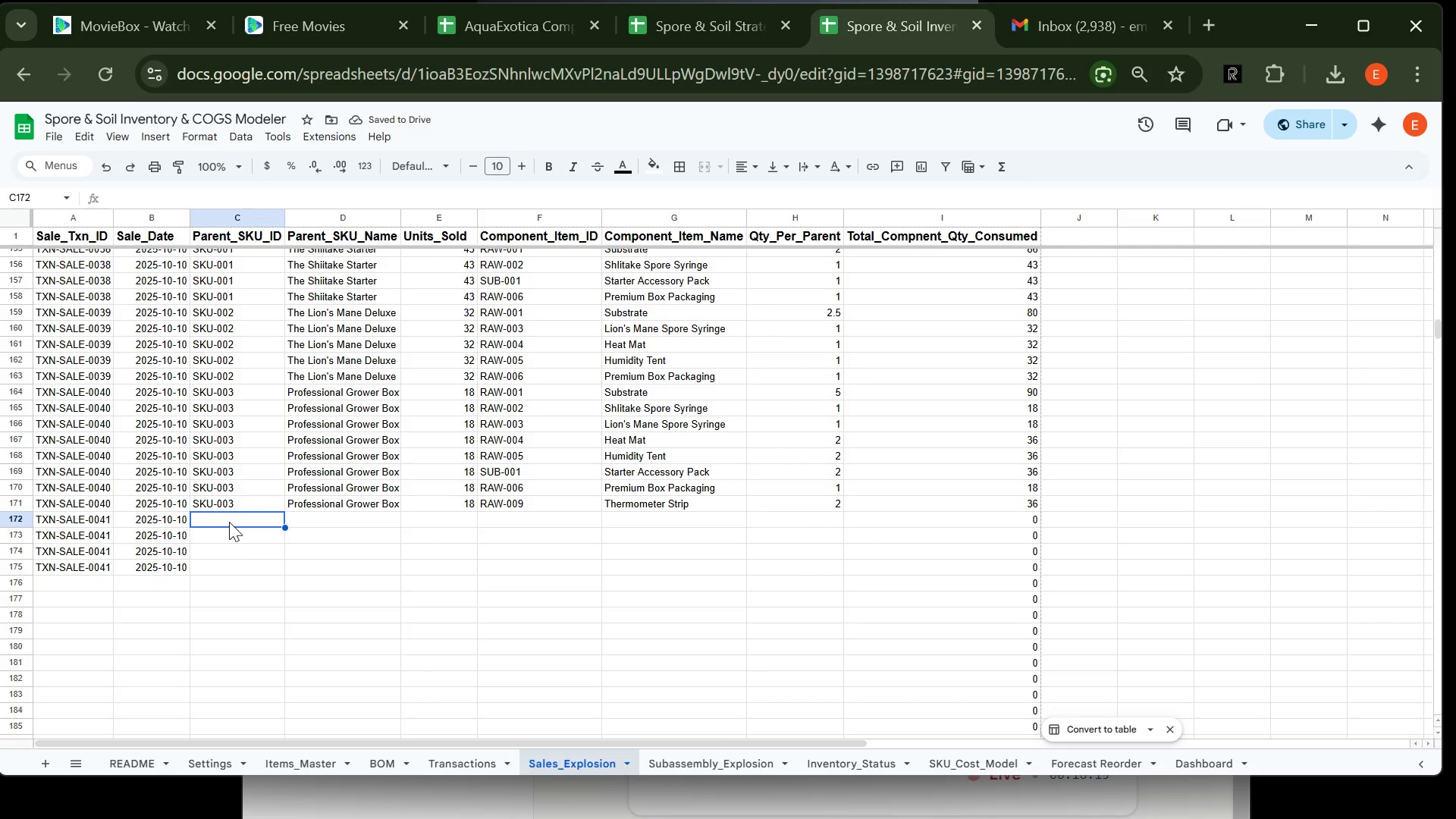 
type(SKU-001)
 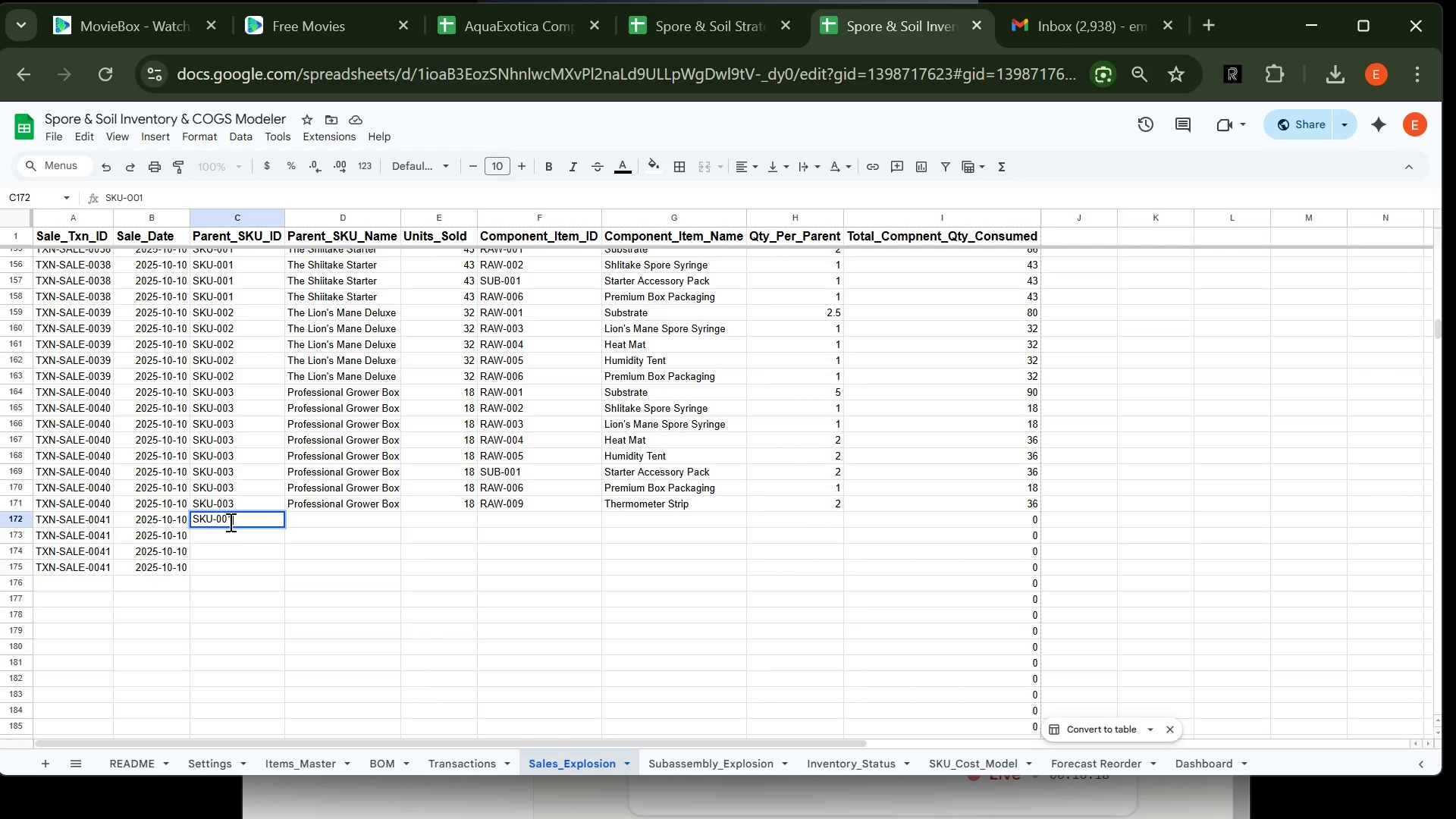 
key(Enter)
 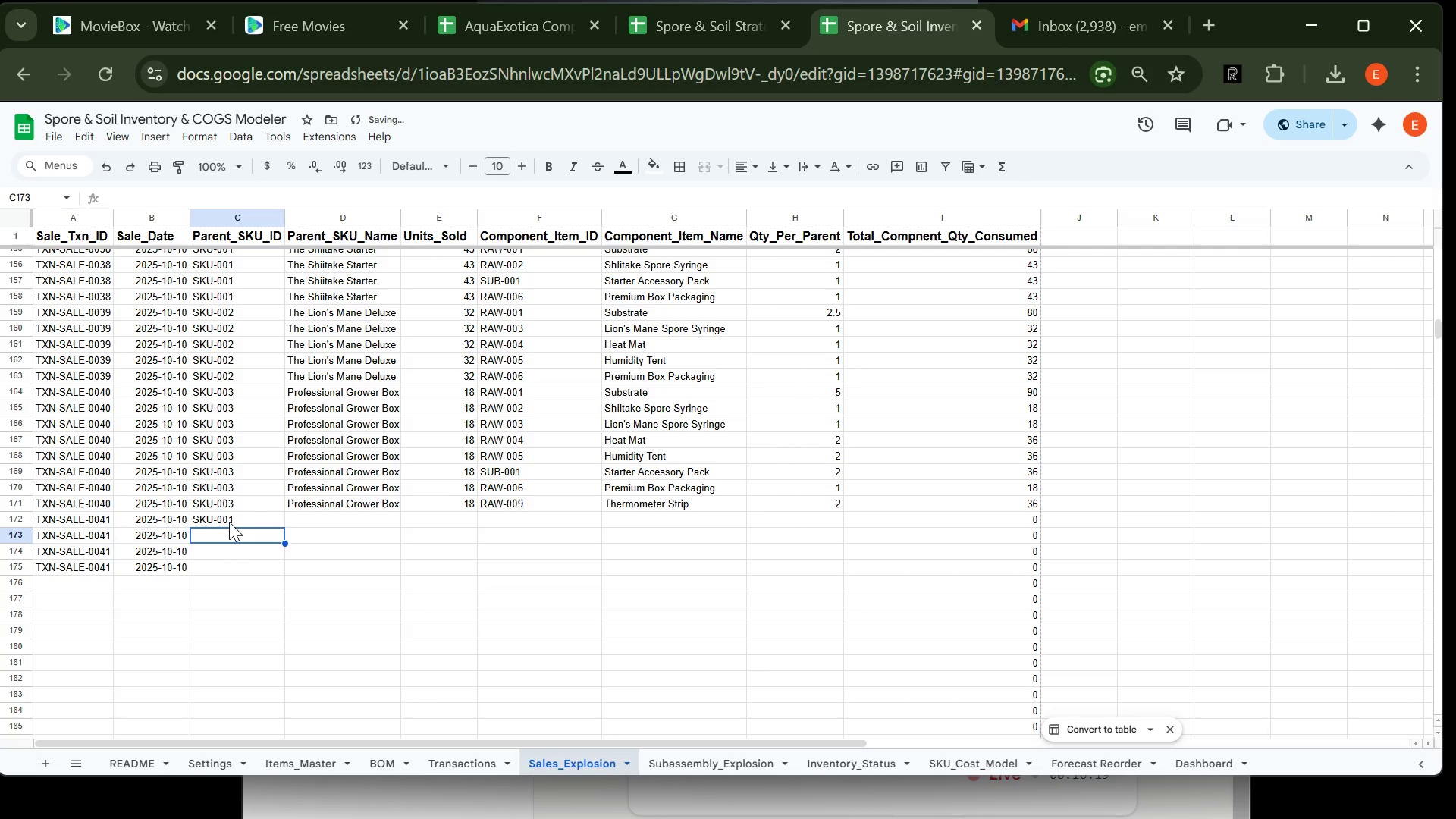 
type(SKU-001)
 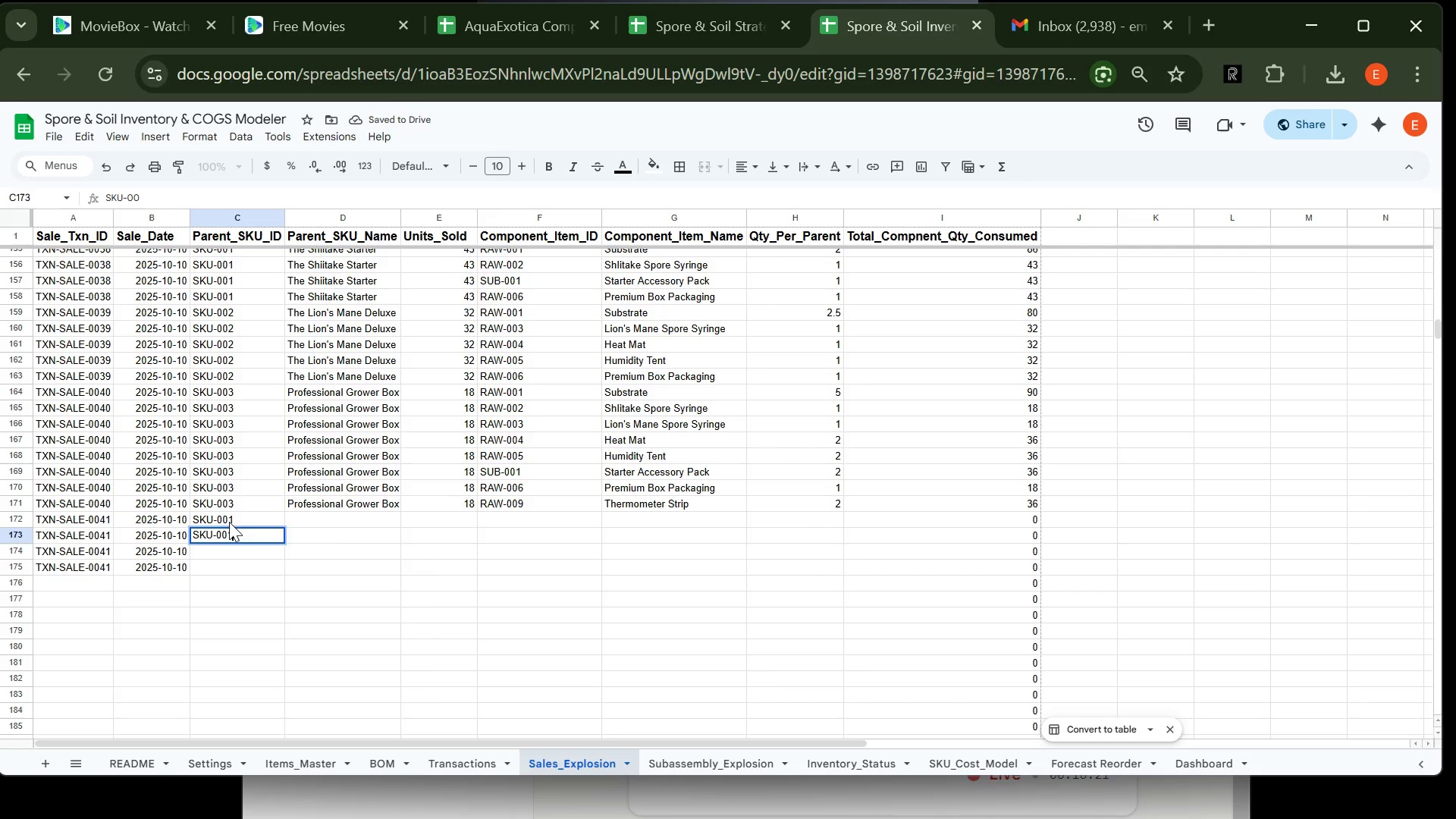 
key(Enter)
 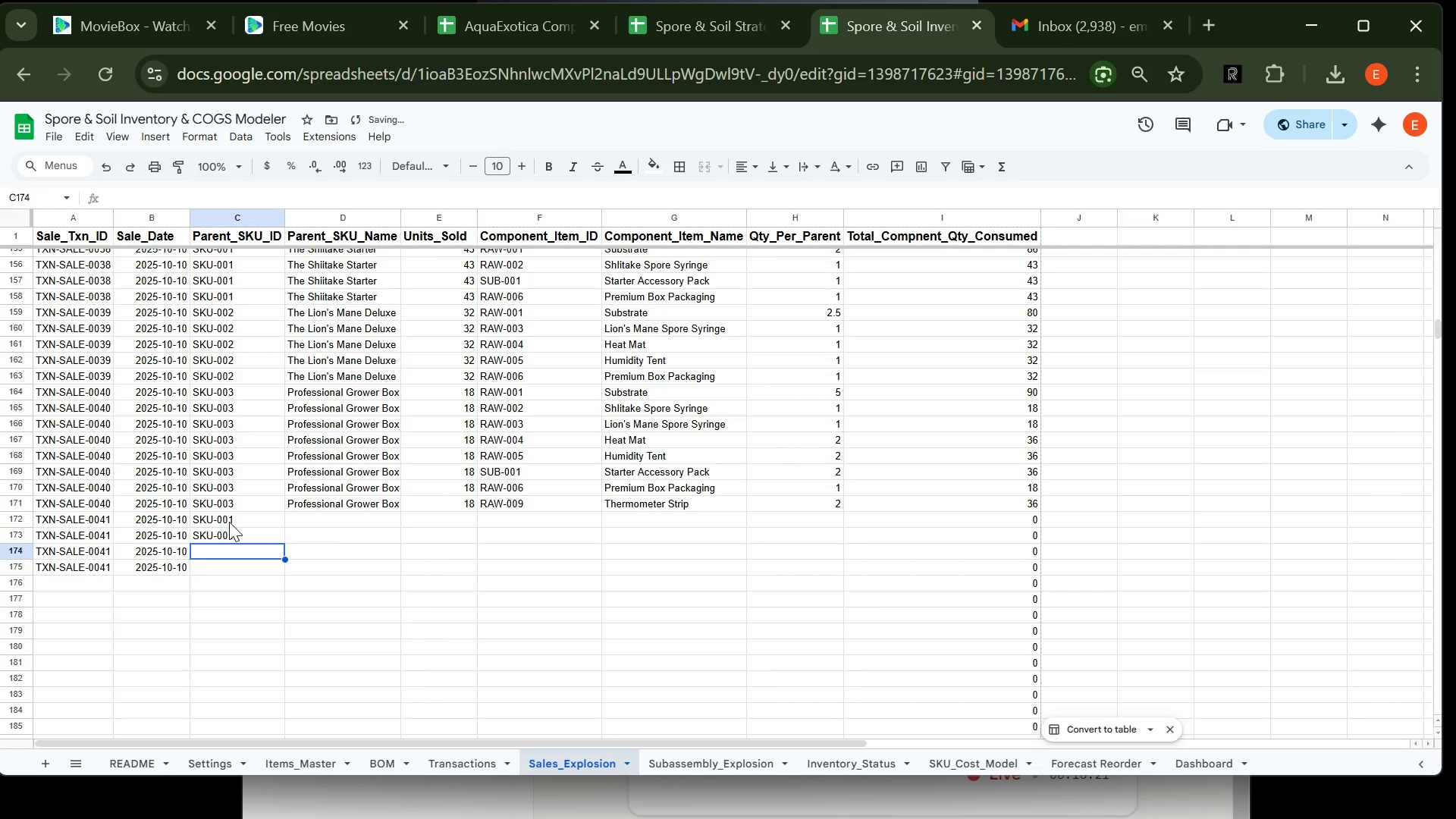 
type(SKU-001)
 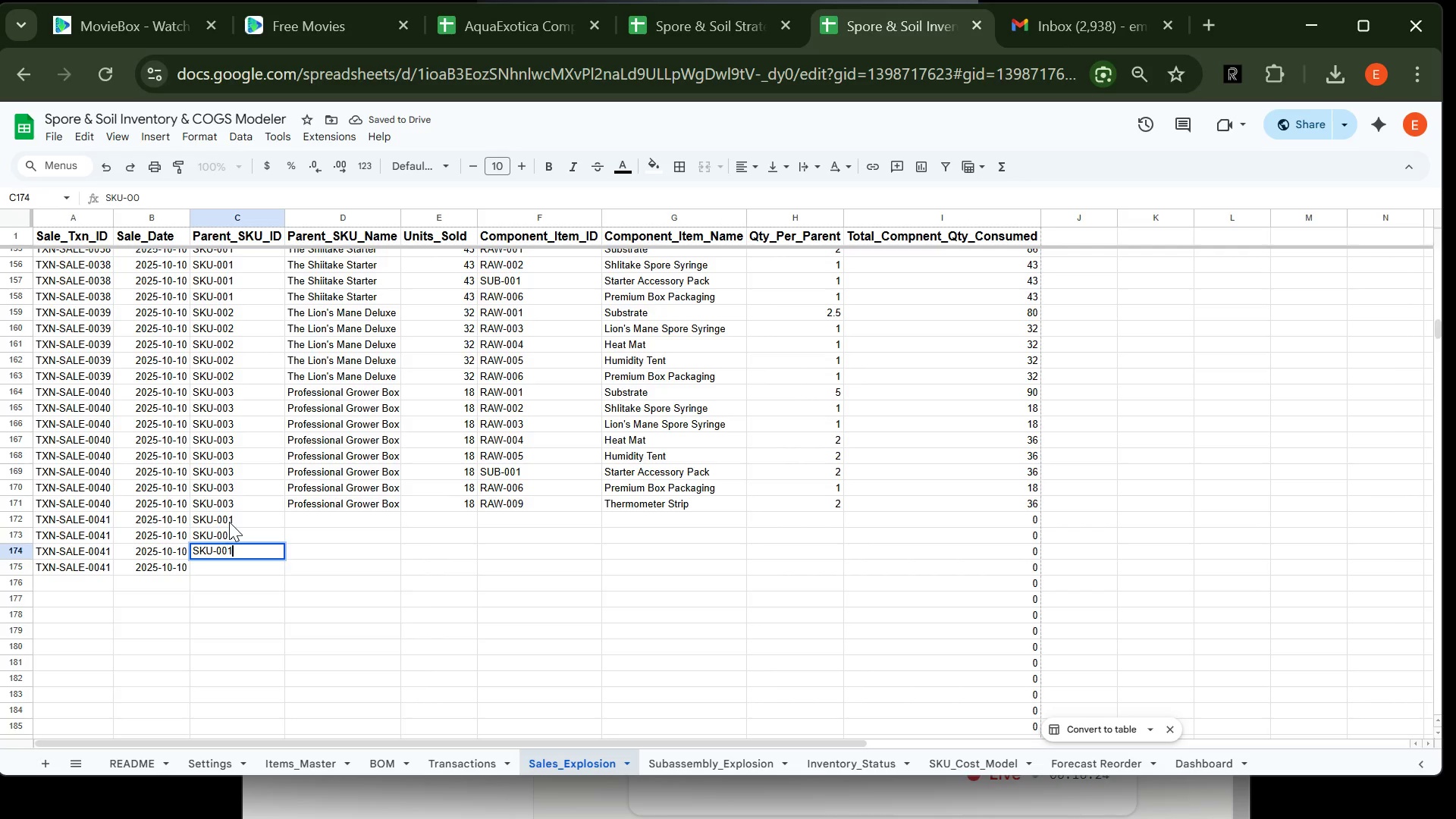 
key(Enter)
 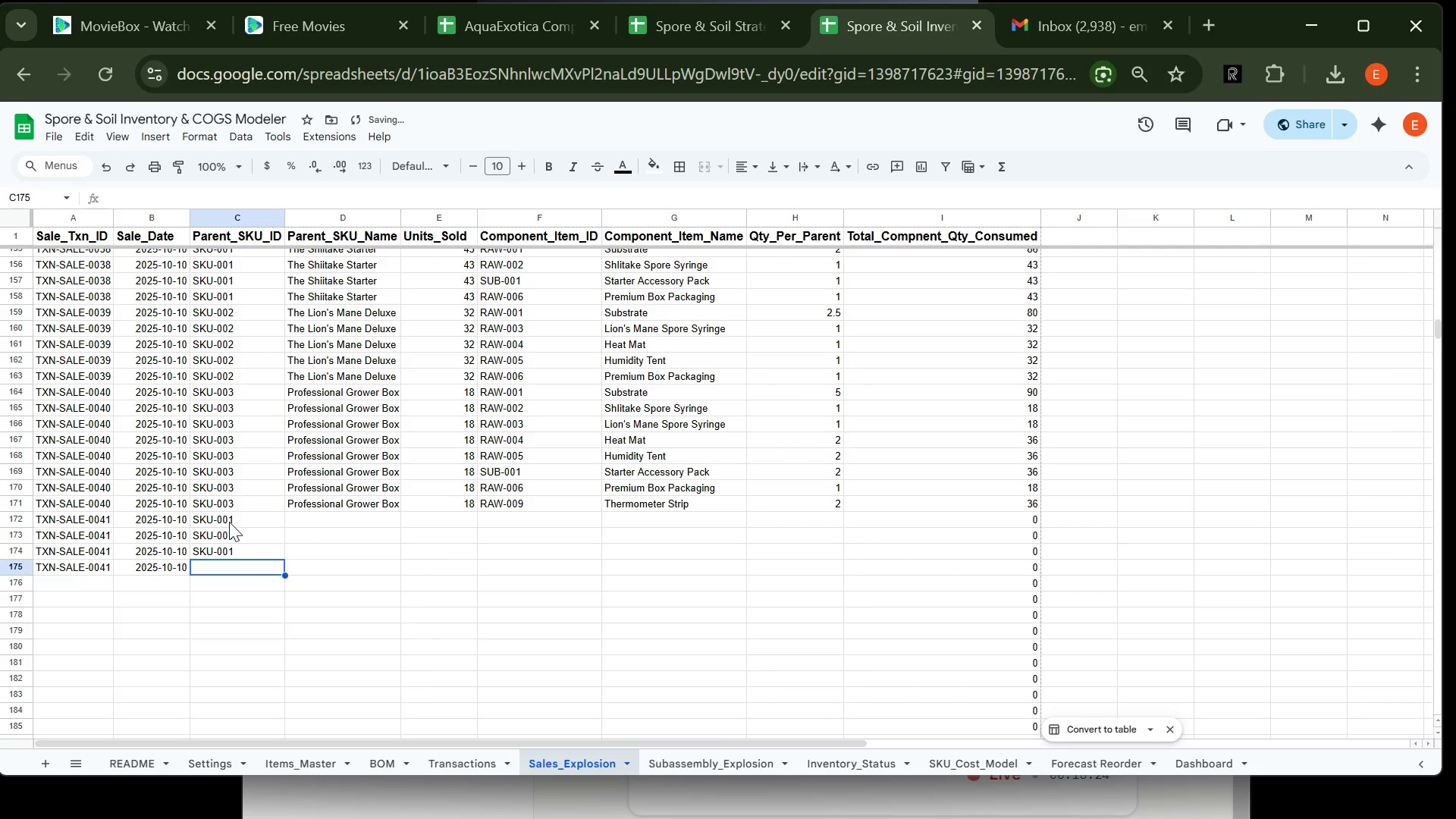 
type(SKU-001)
 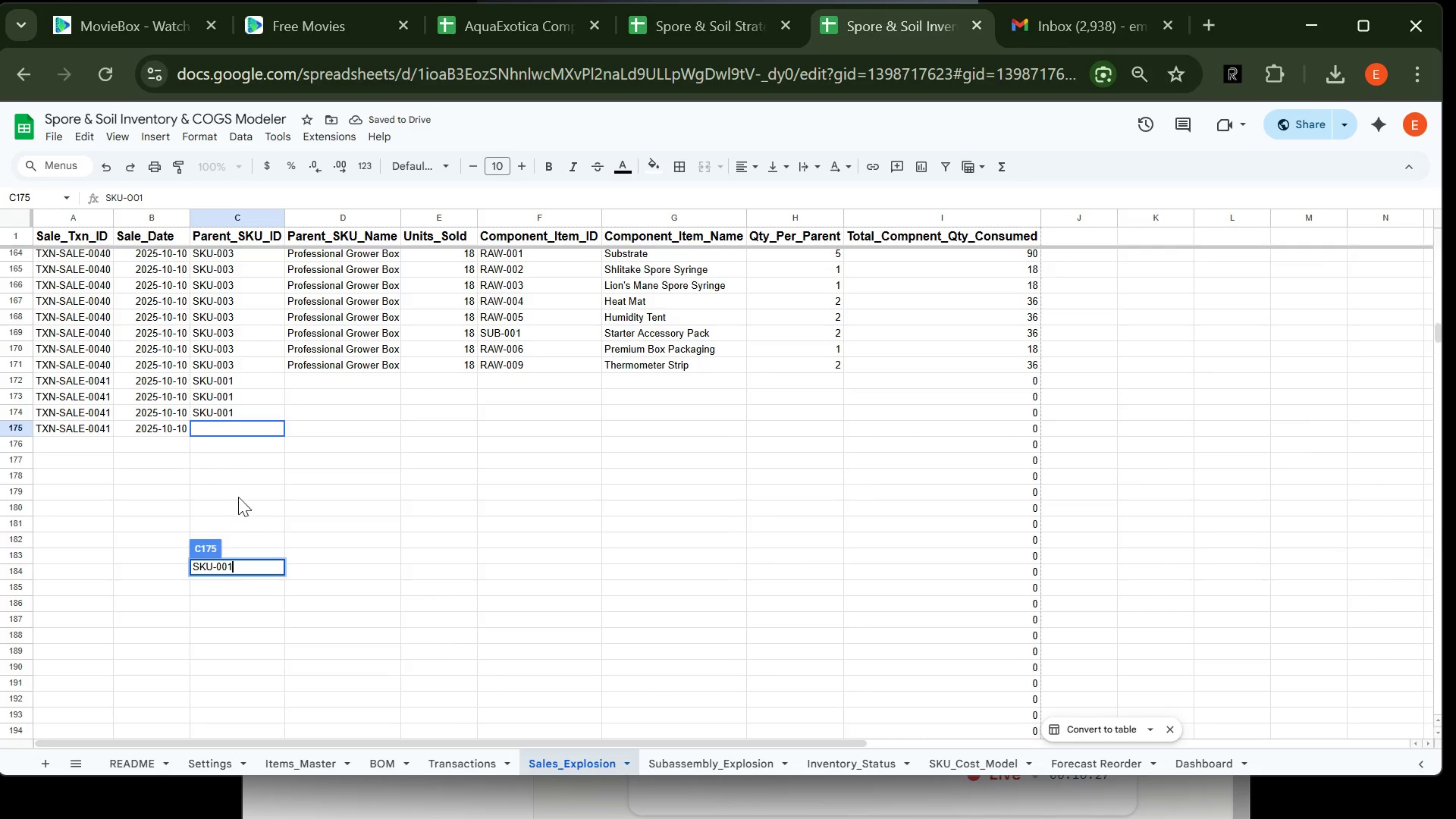 
left_click([240, 488])
 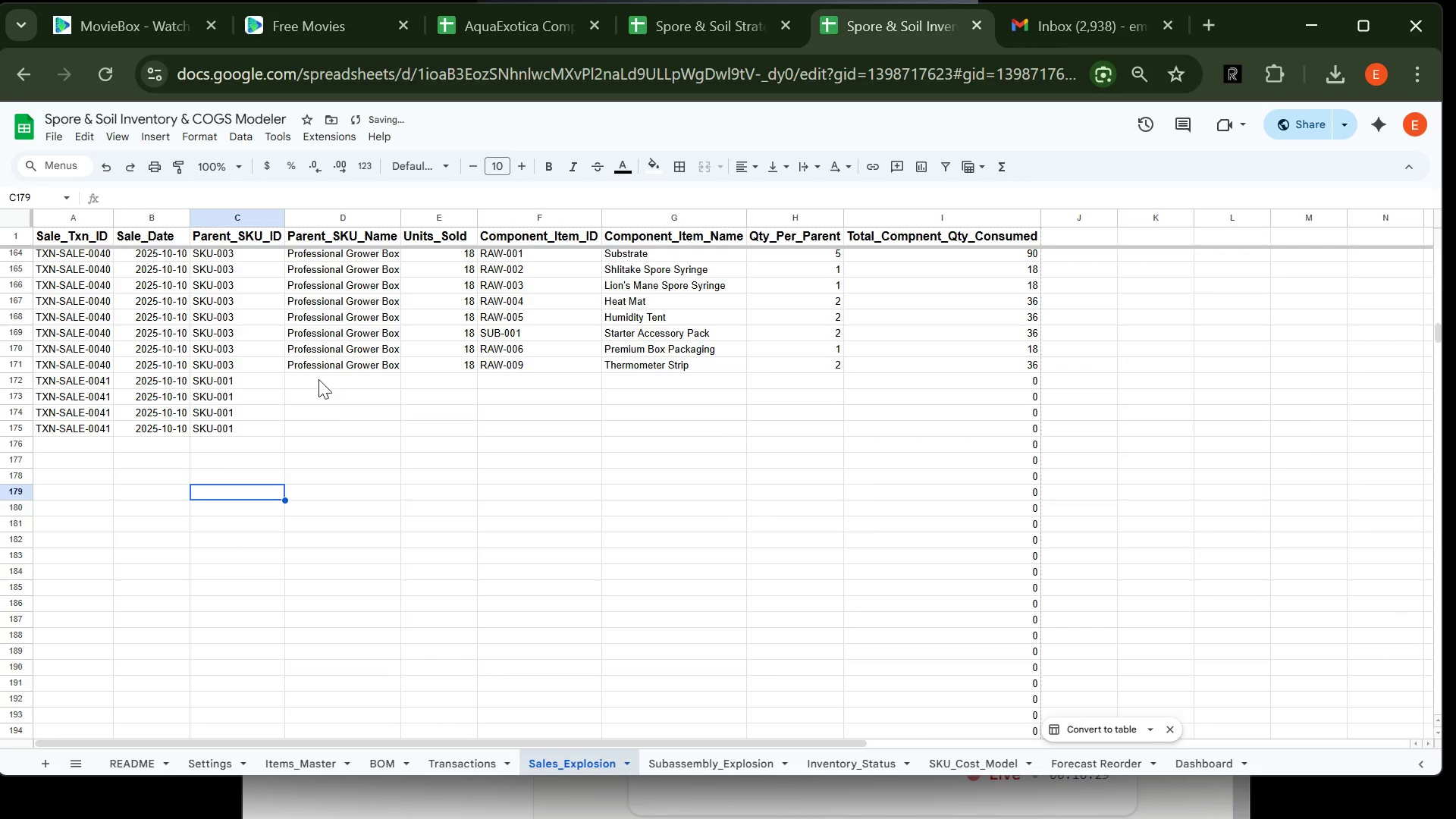 
left_click([317, 379])
 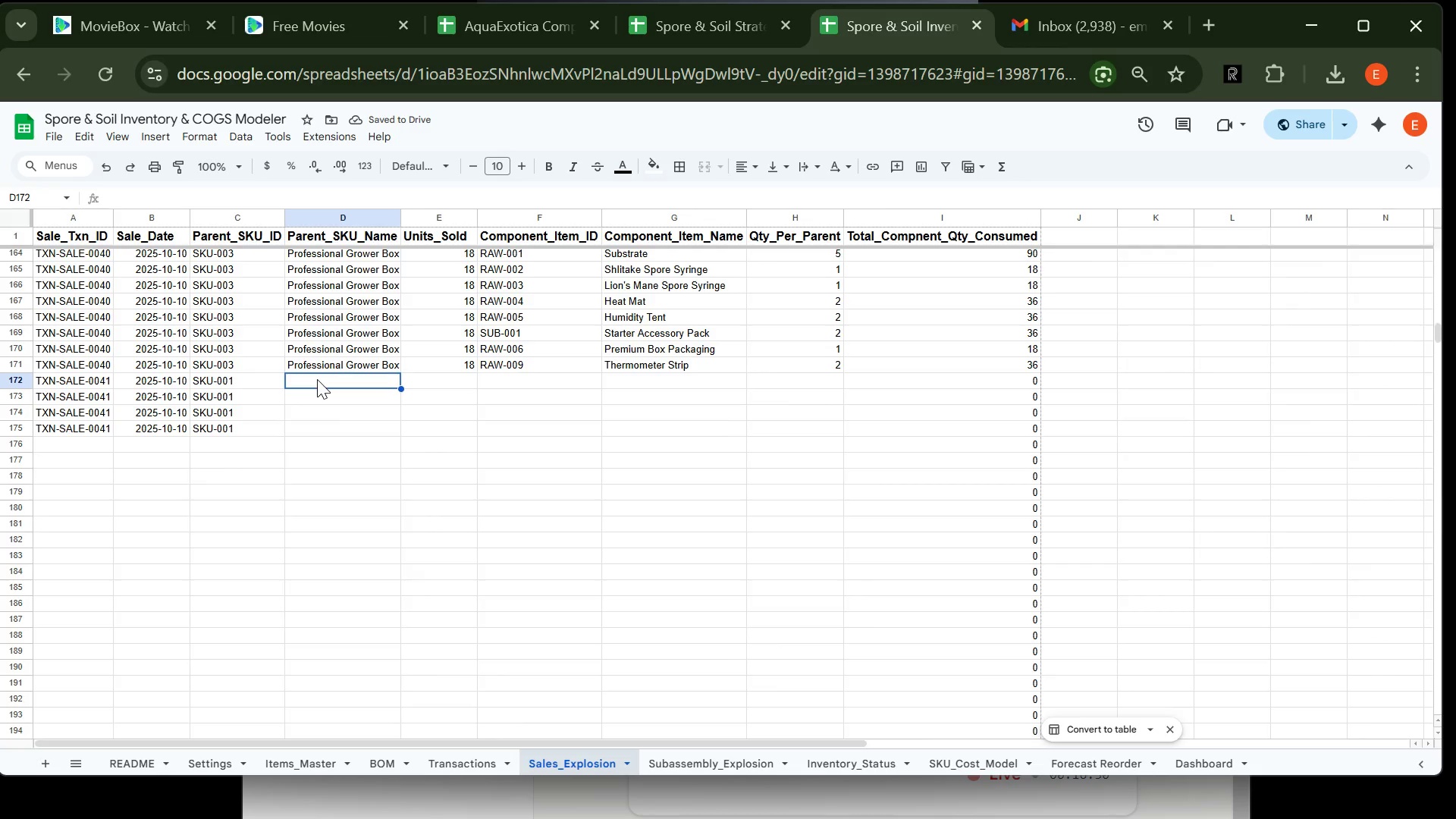 
type(The Sh)
key(Tab)
type(49)
key(Tab)
type(RAW-001)
key(Tab)
type(Sub)
key(Tab)
type(2)
 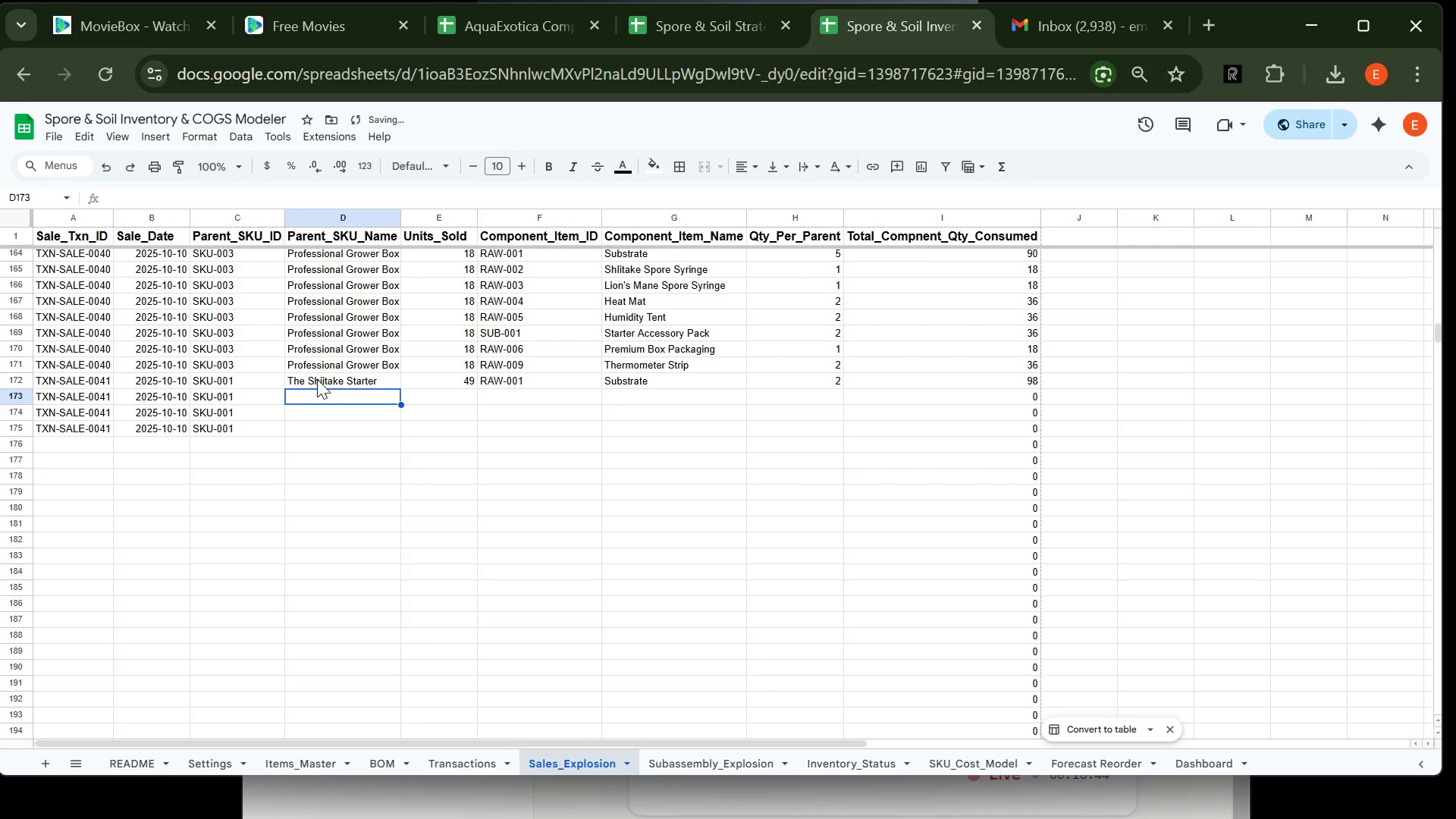 
 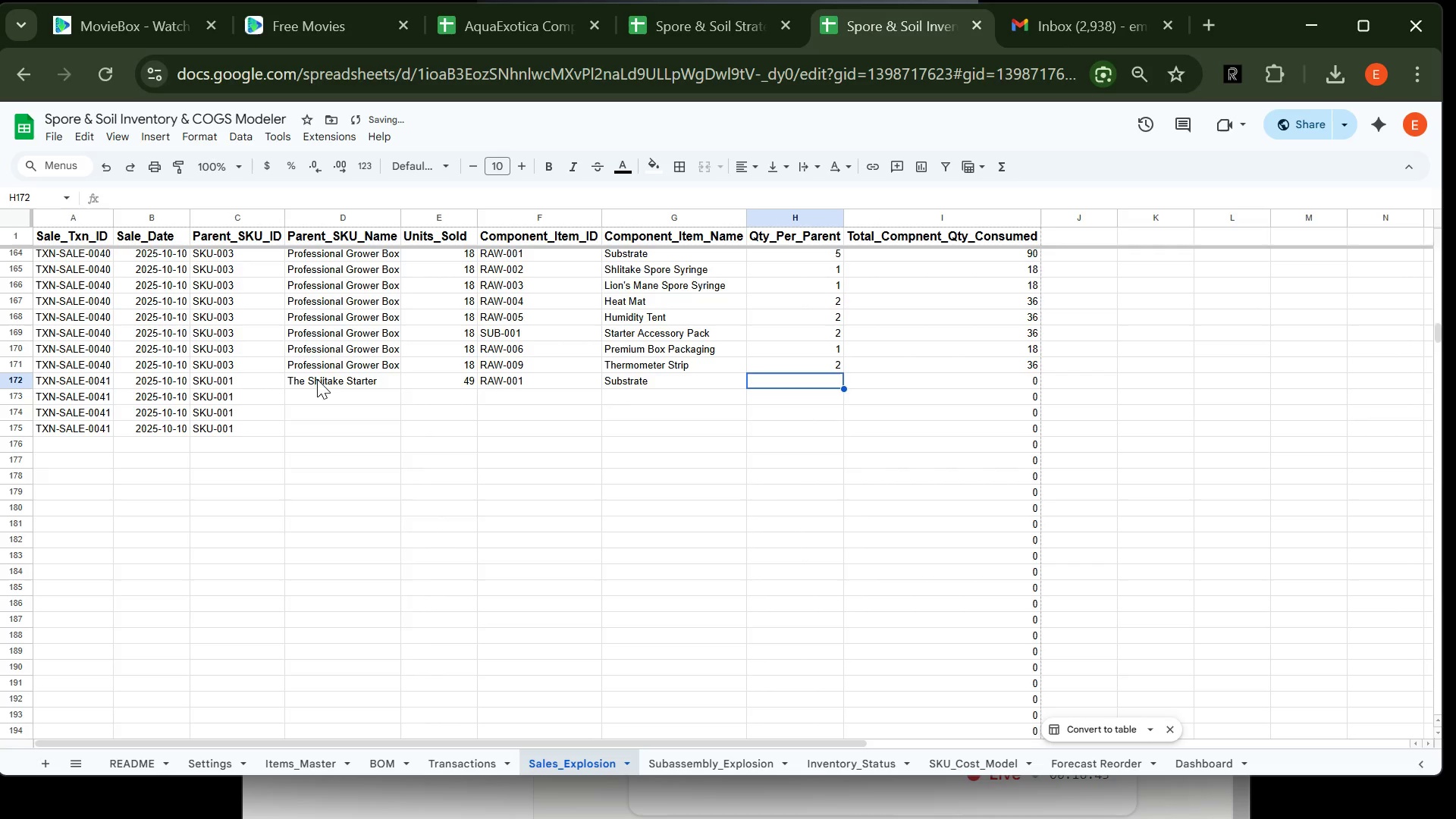 
key(Enter)
 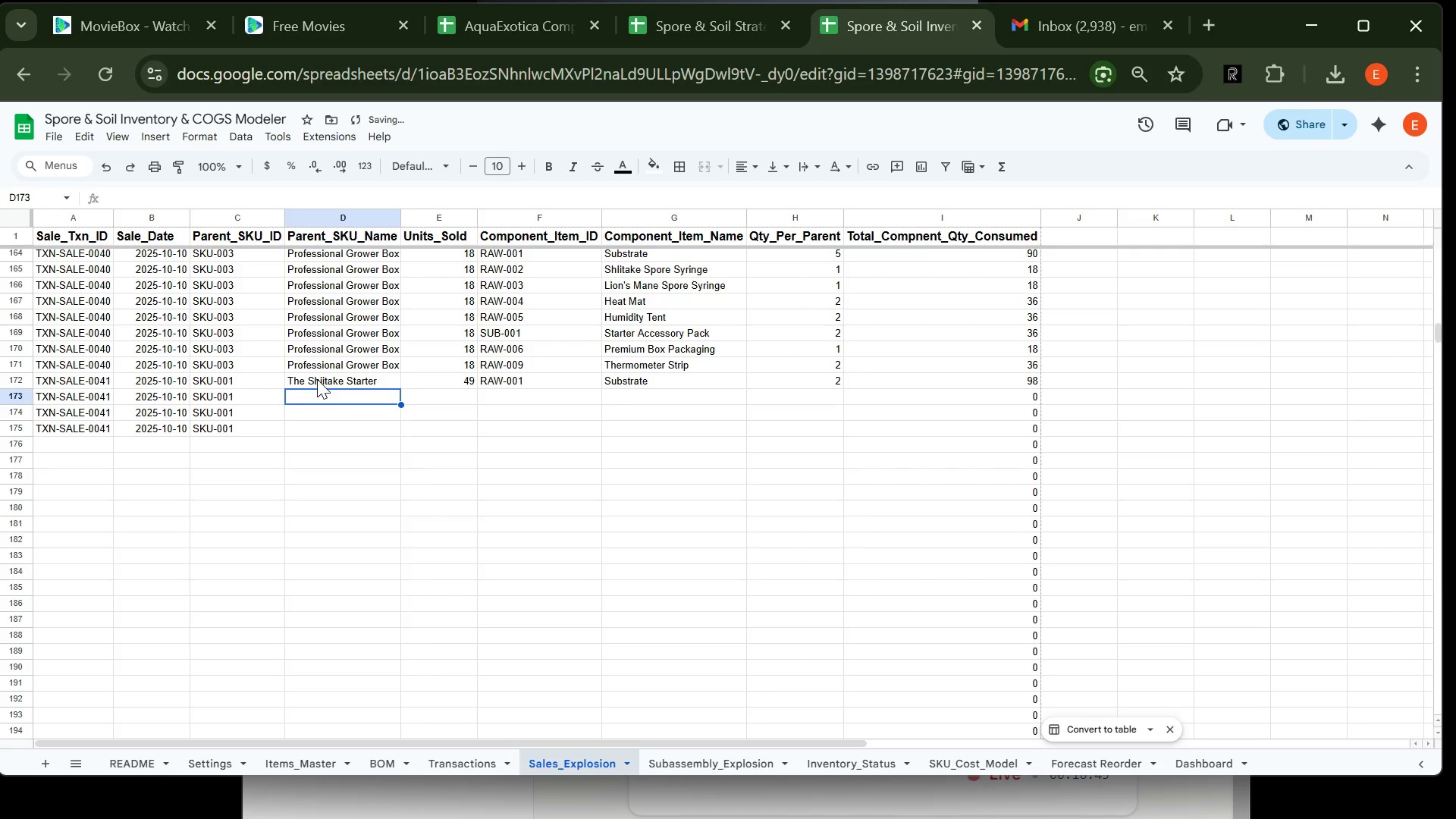 
type(The SHi)
key(Tab)
type(49)
key(Tab)
type(RAW-002)
key(Tab)
type(Shii)
key(Tab)
 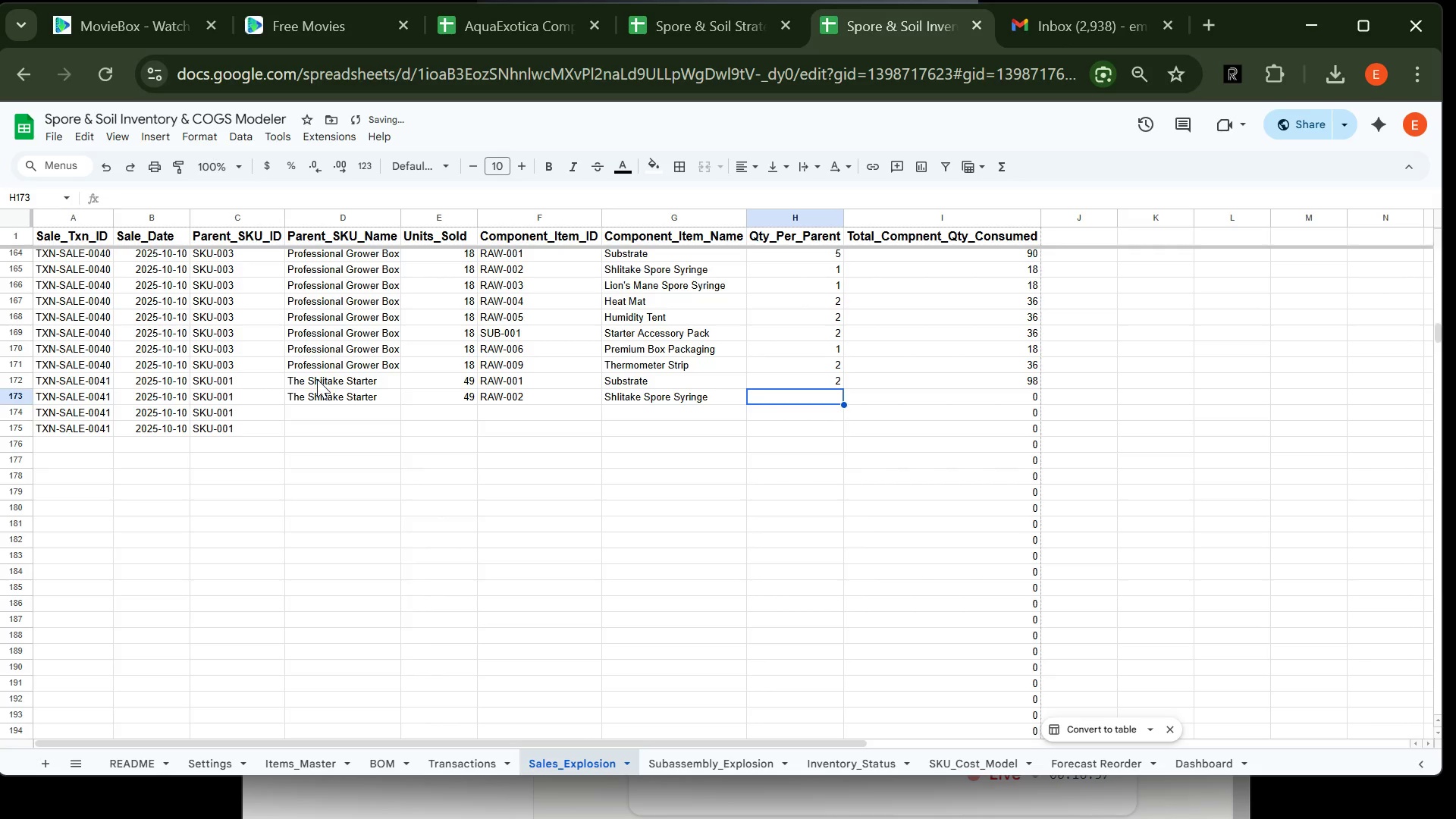 
key(1)
 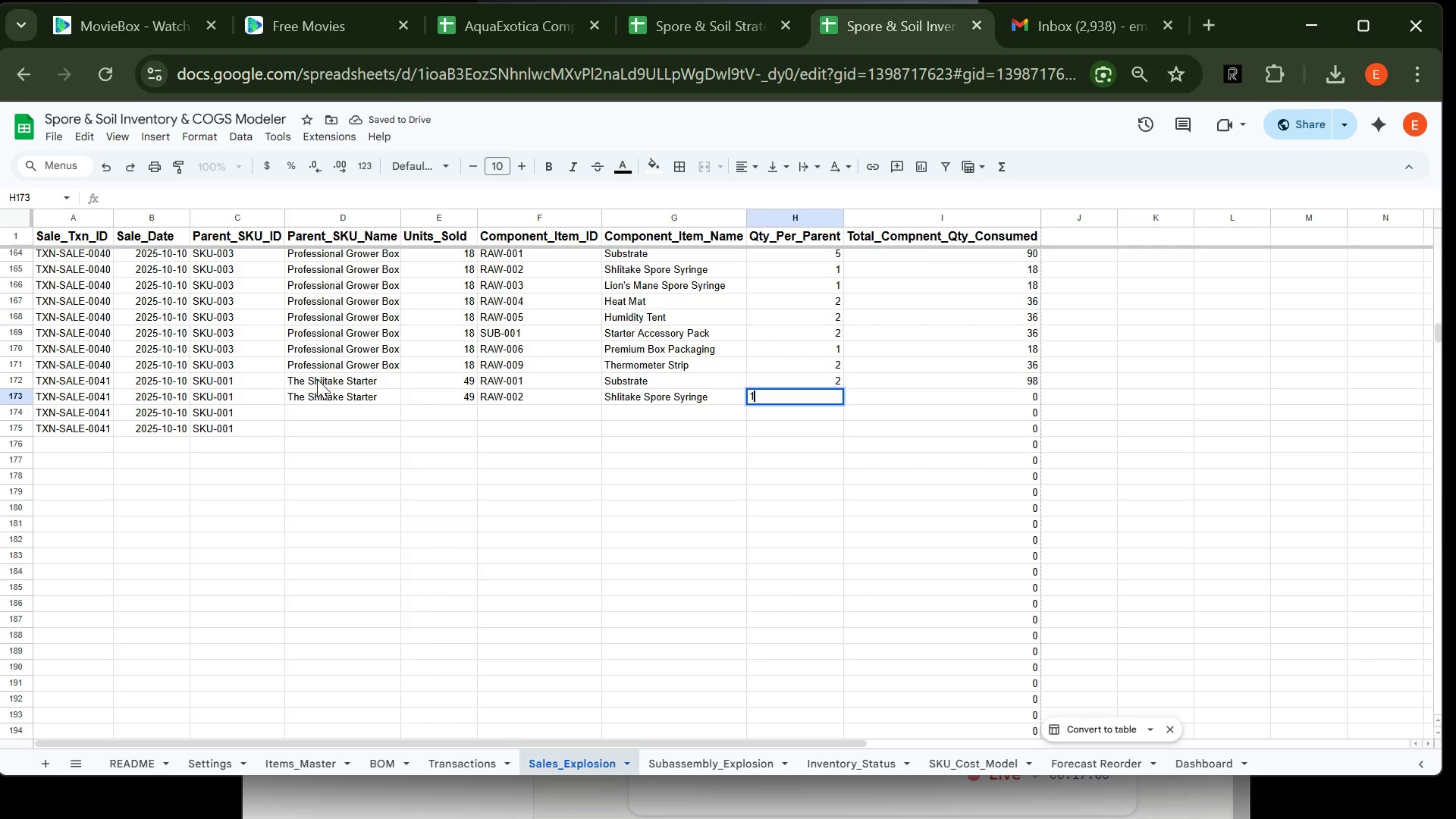 
key(Enter)
 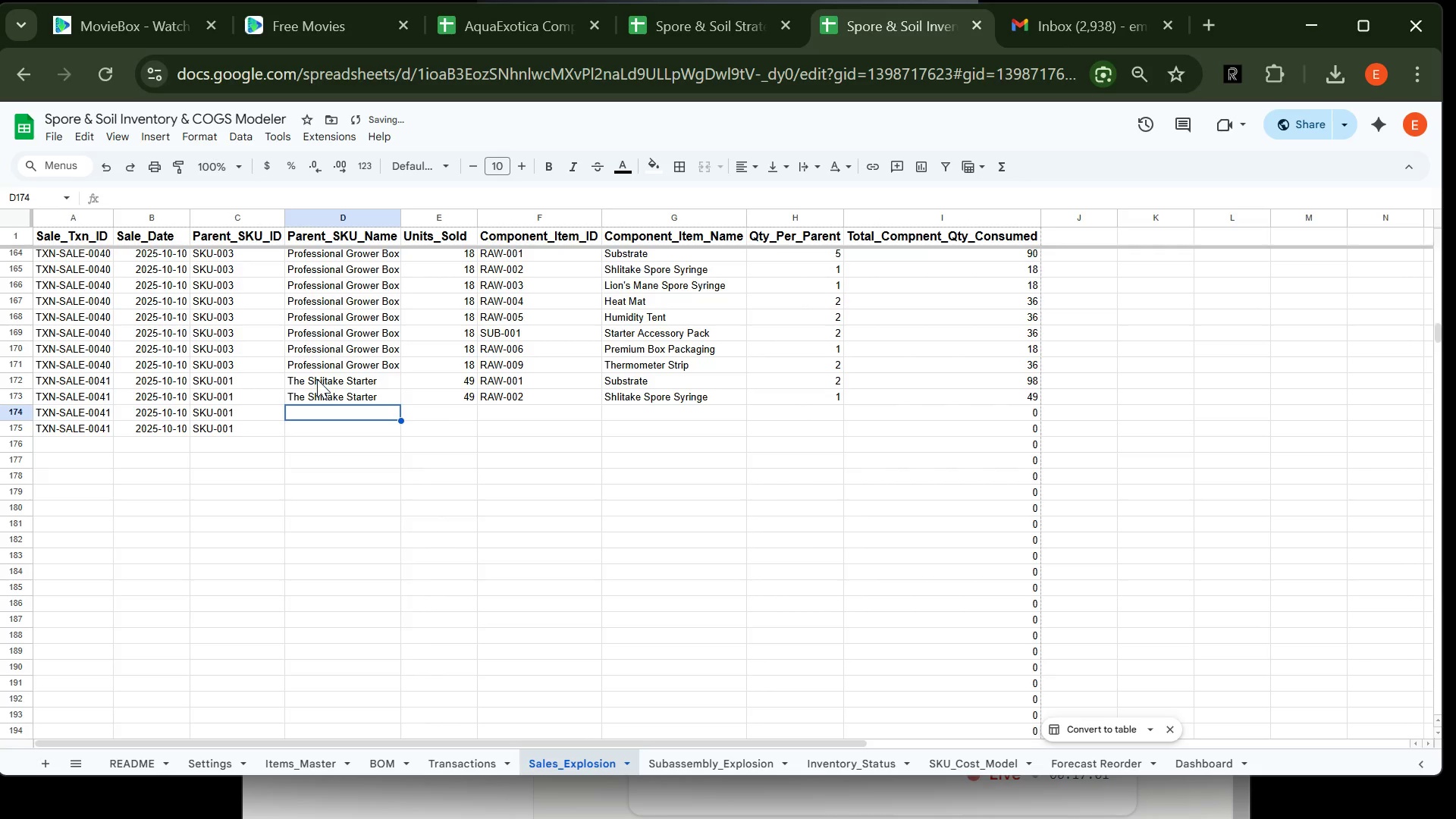 
left_click([317, 379])
 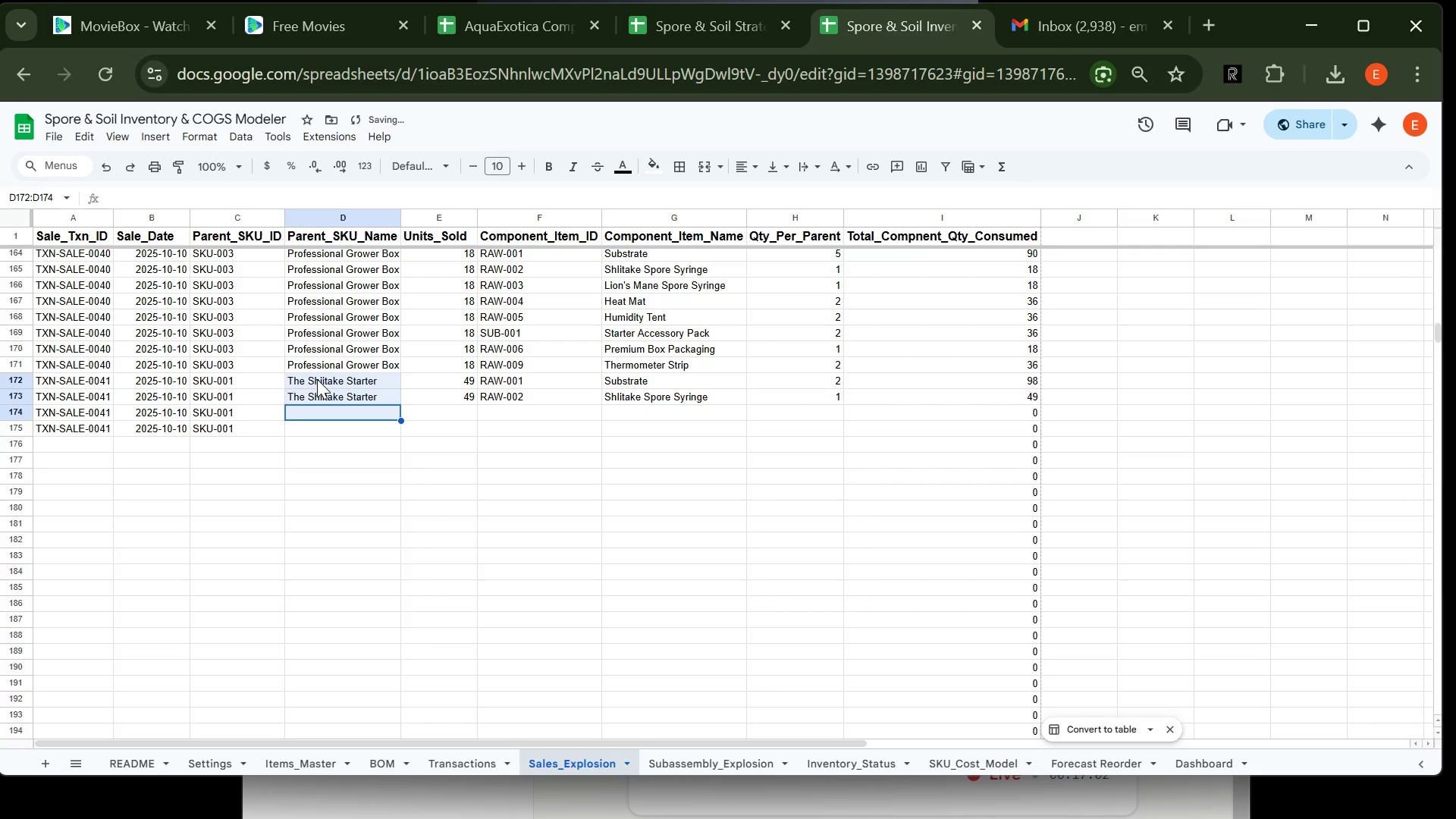 
type(The S)
key(Tab)
 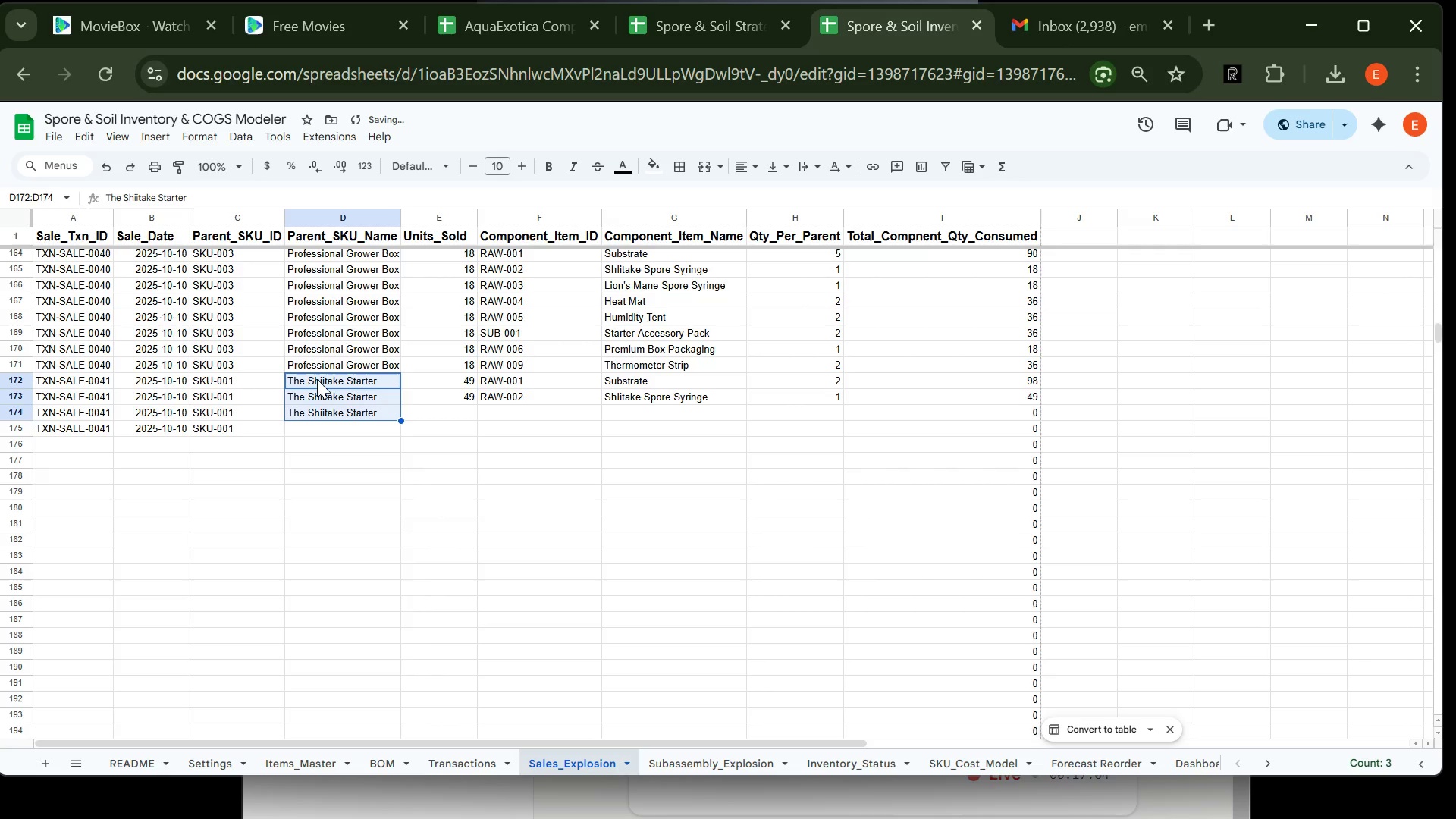 
left_click([453, 411])
 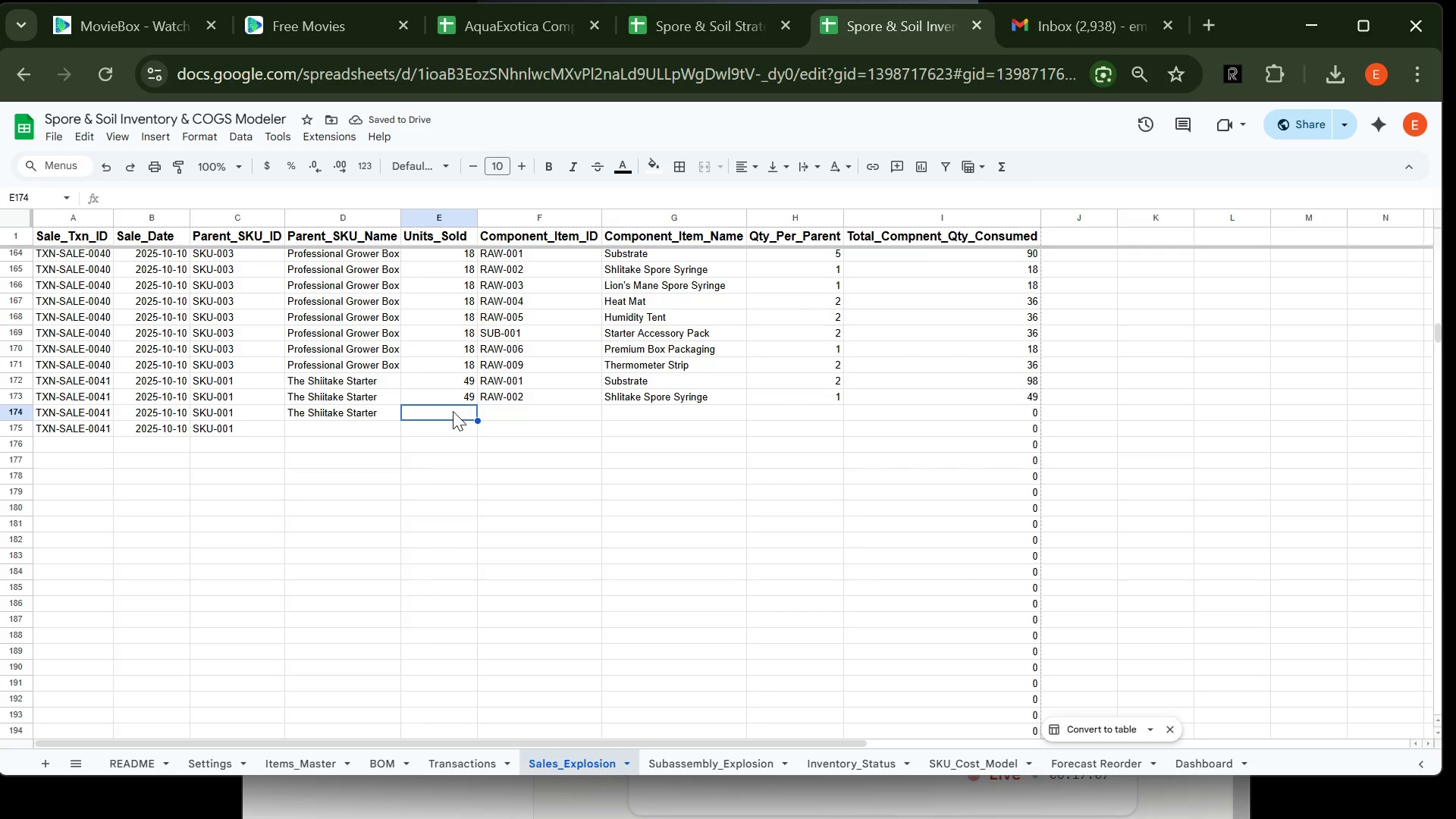 
type(49)
key(Tab)
type(UB)
key(Tab)
type(St)
key(Tab)
type(1)
 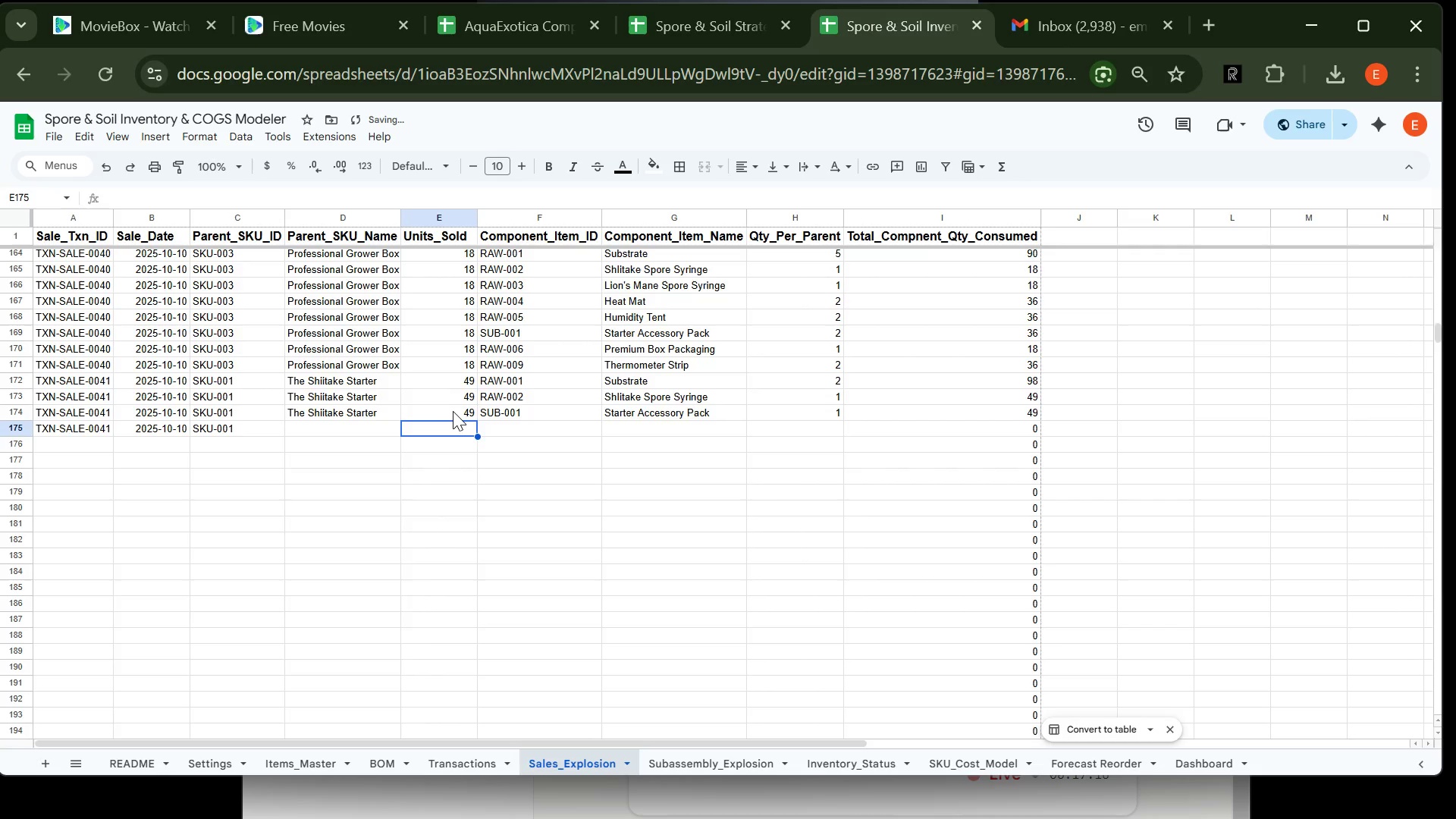 
 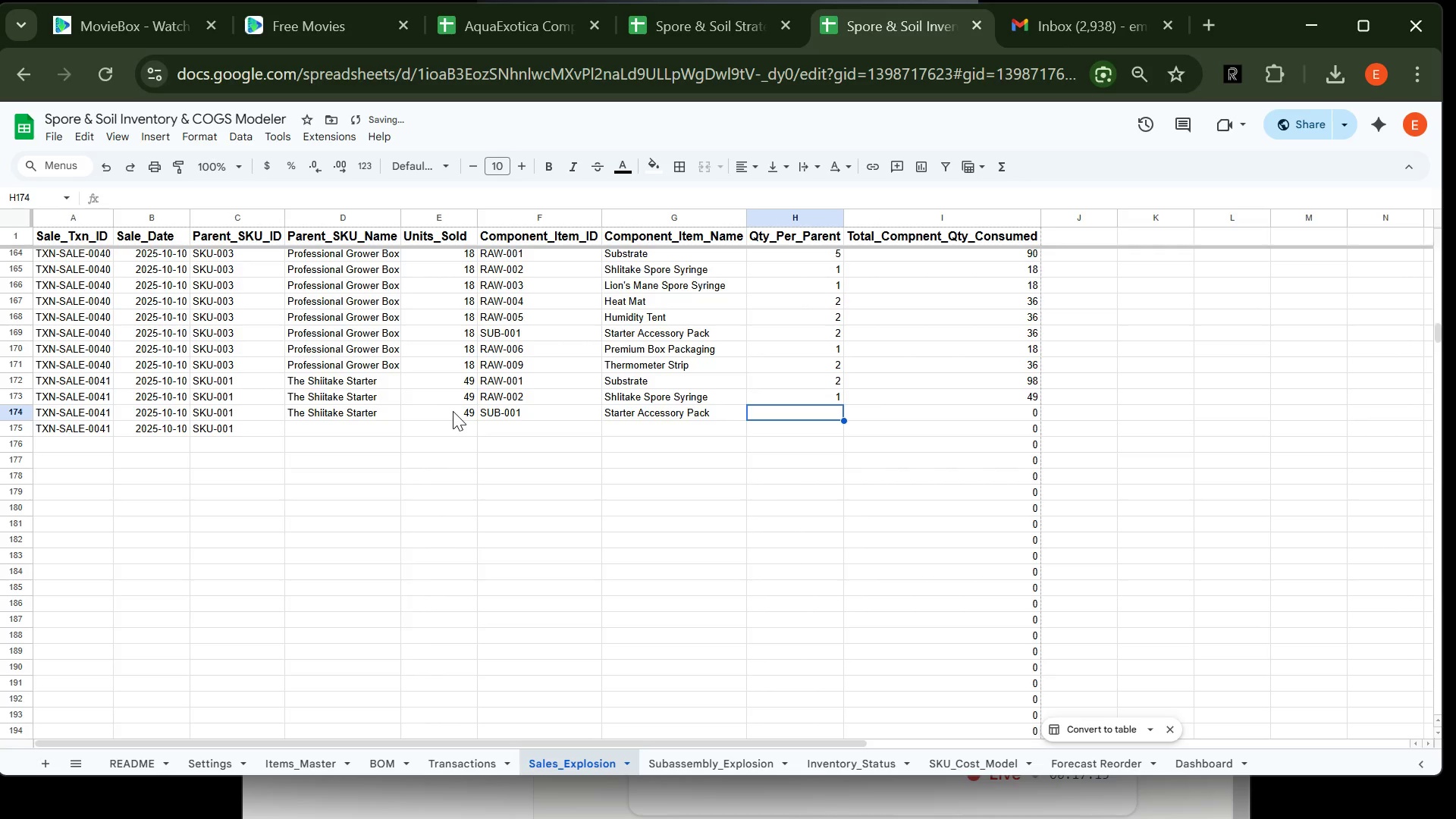 
key(Enter)
 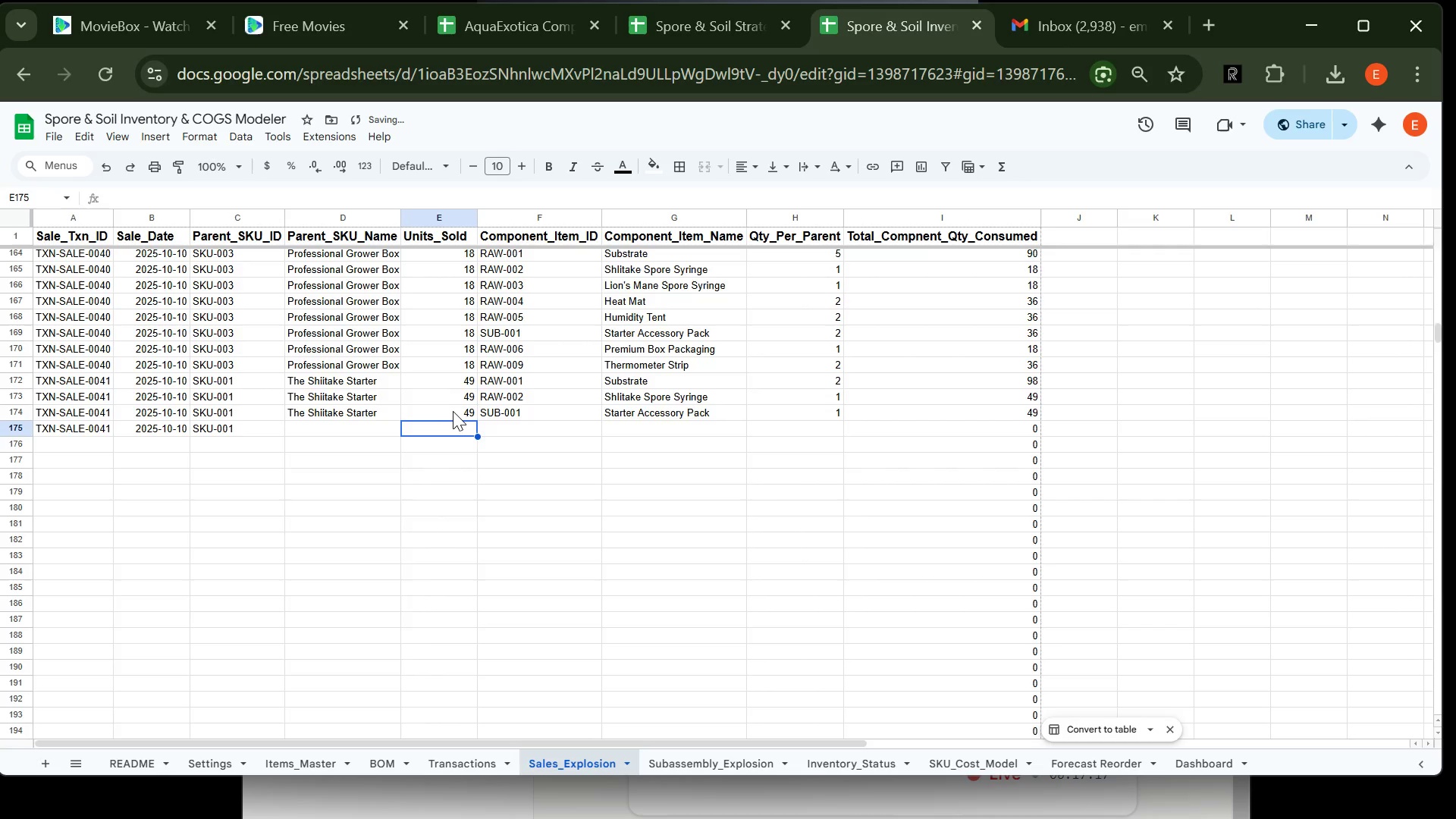 
key(ArrowLeft)
 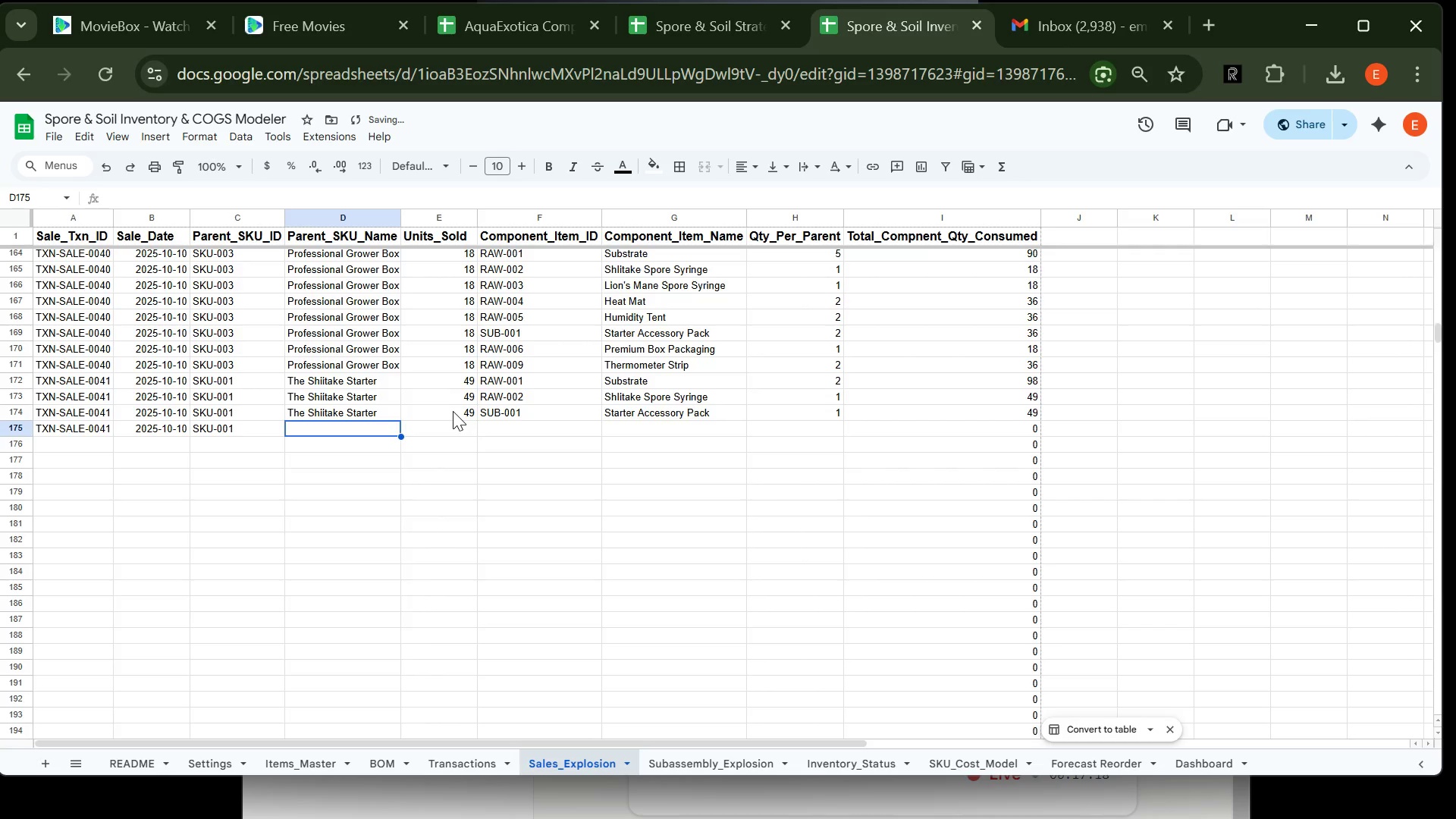 
type(The S)
key(Tab)
 